 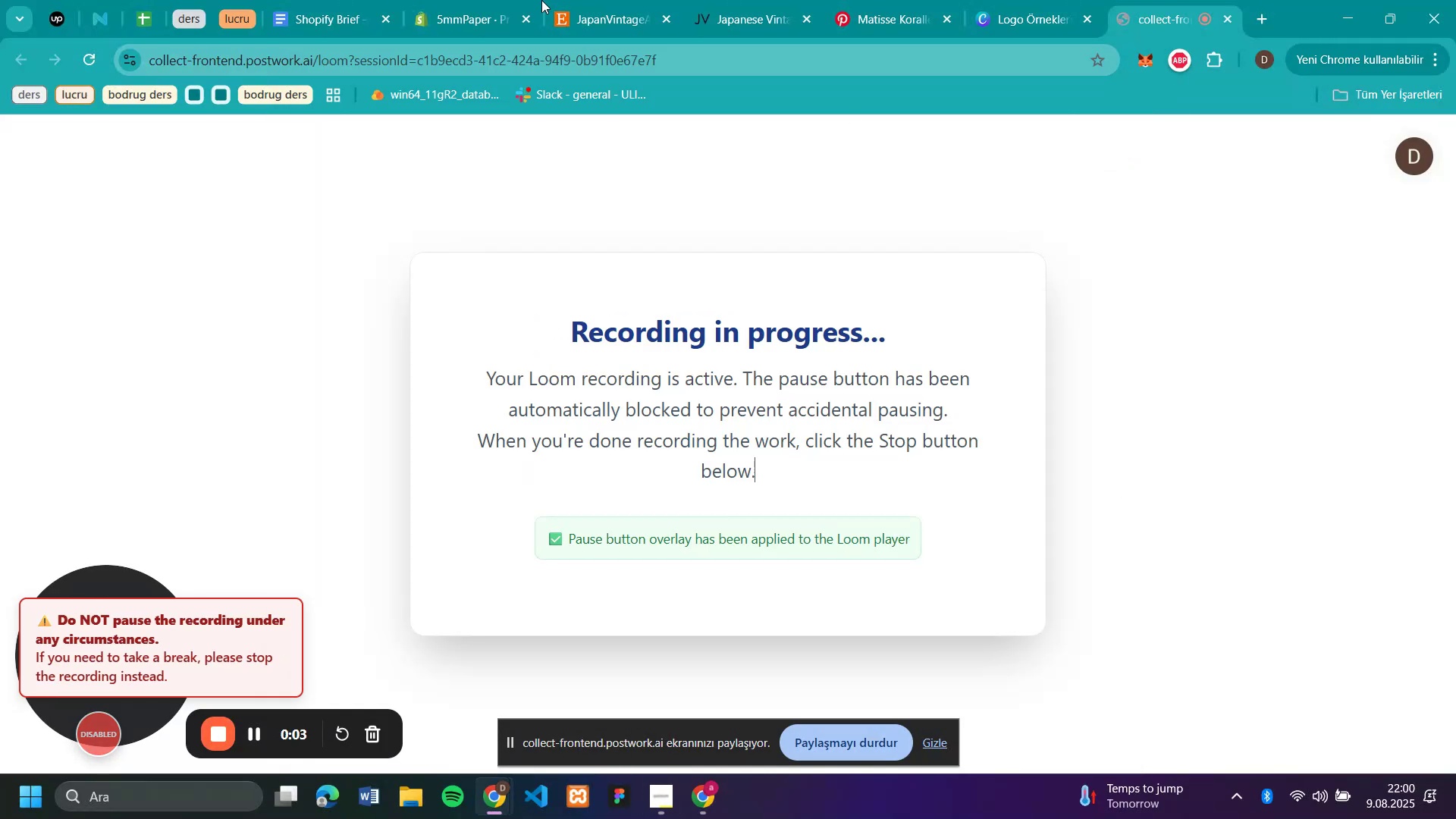 
left_click([456, 15])
 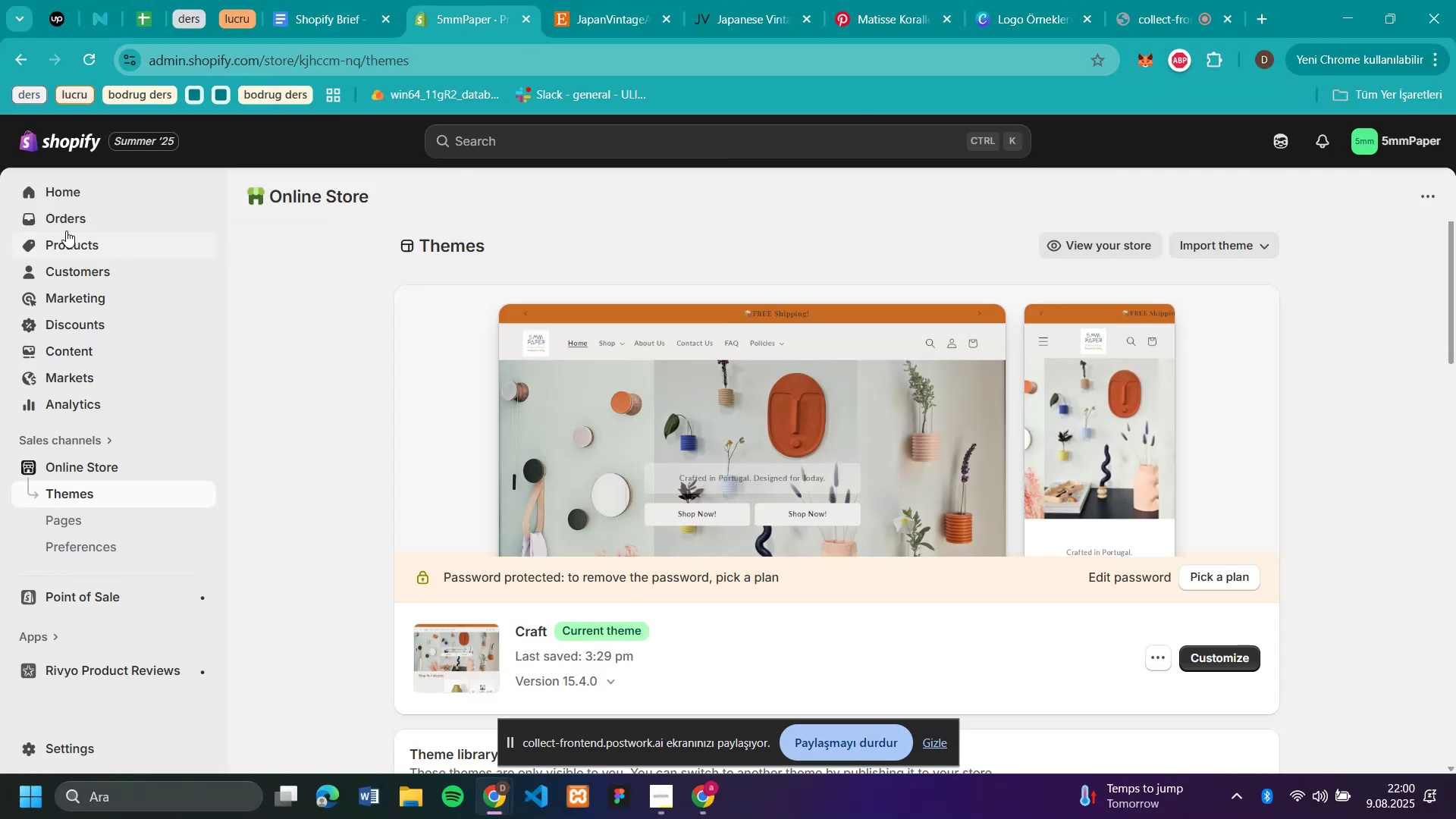 
left_click([52, 186])
 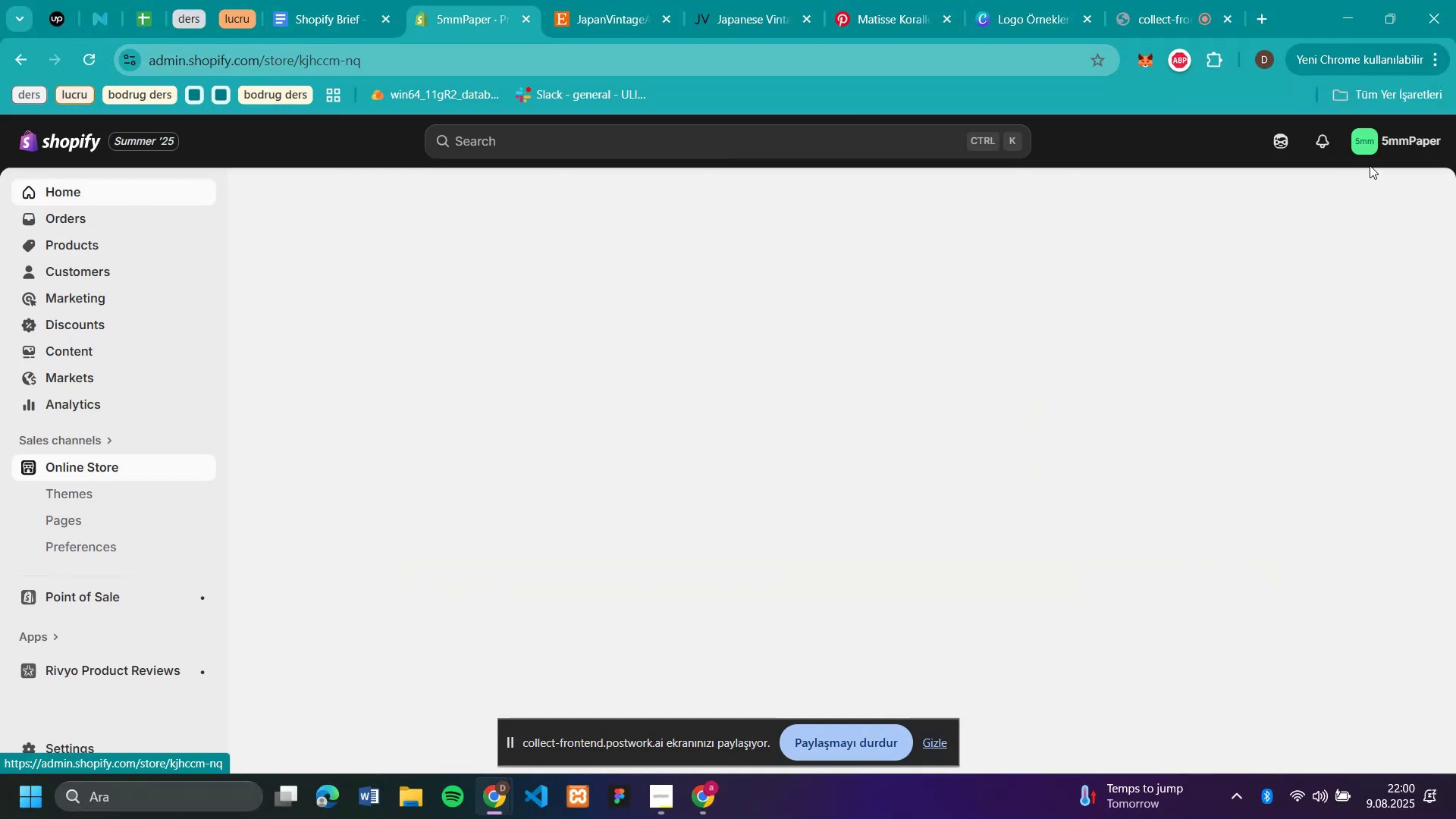 
left_click([1392, 154])
 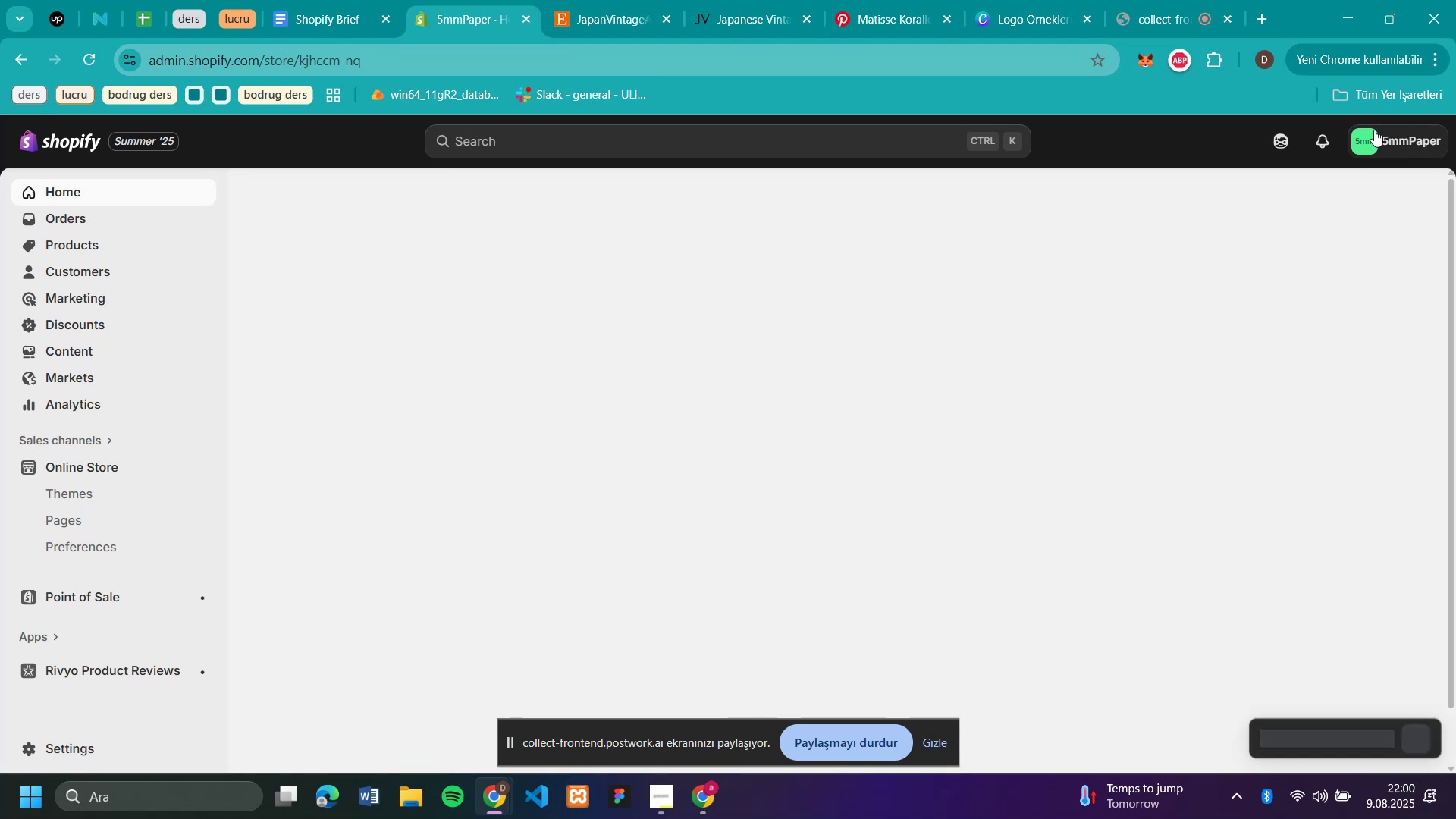 
left_click([1374, 131])
 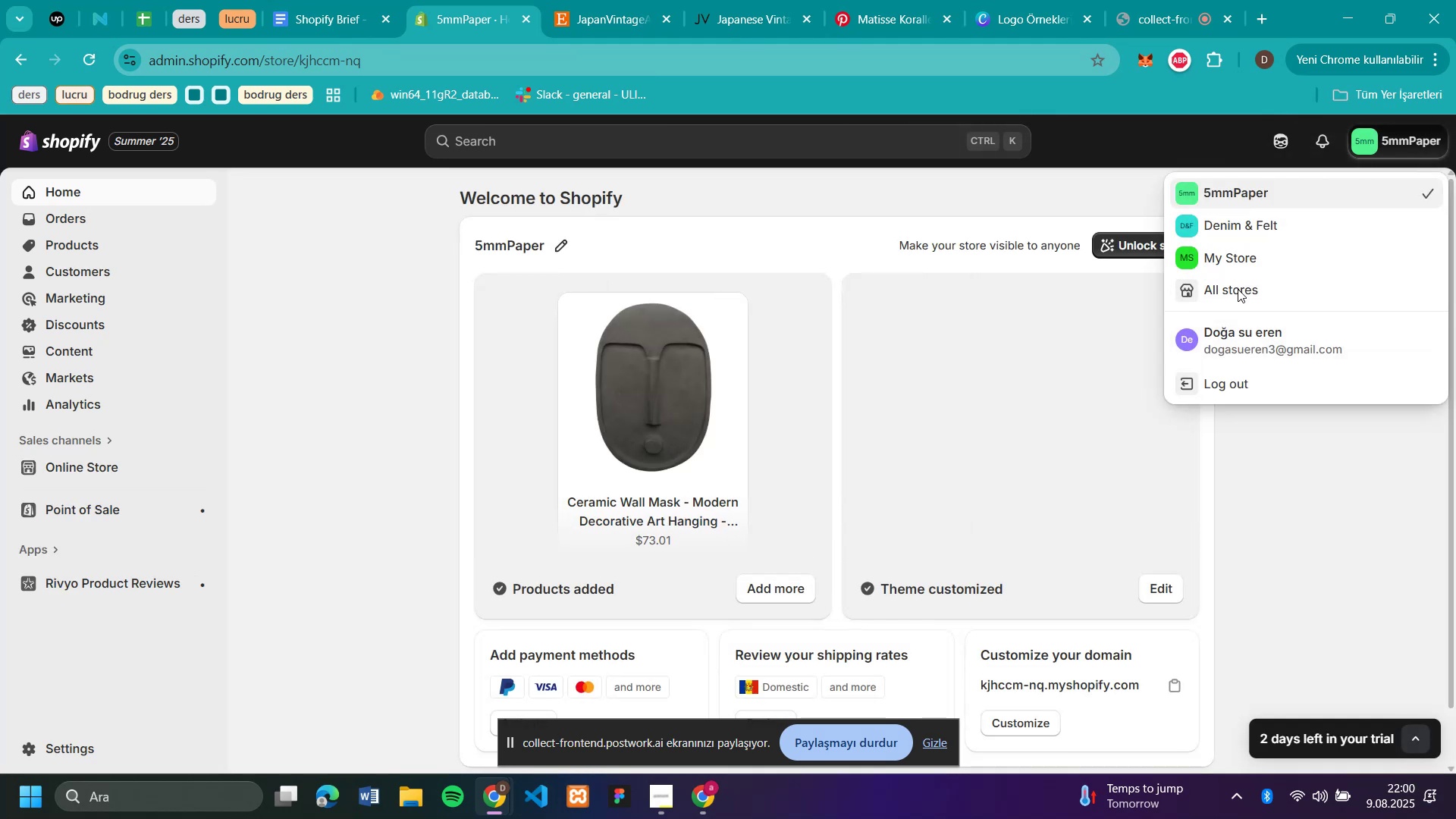 
left_click([1238, 289])
 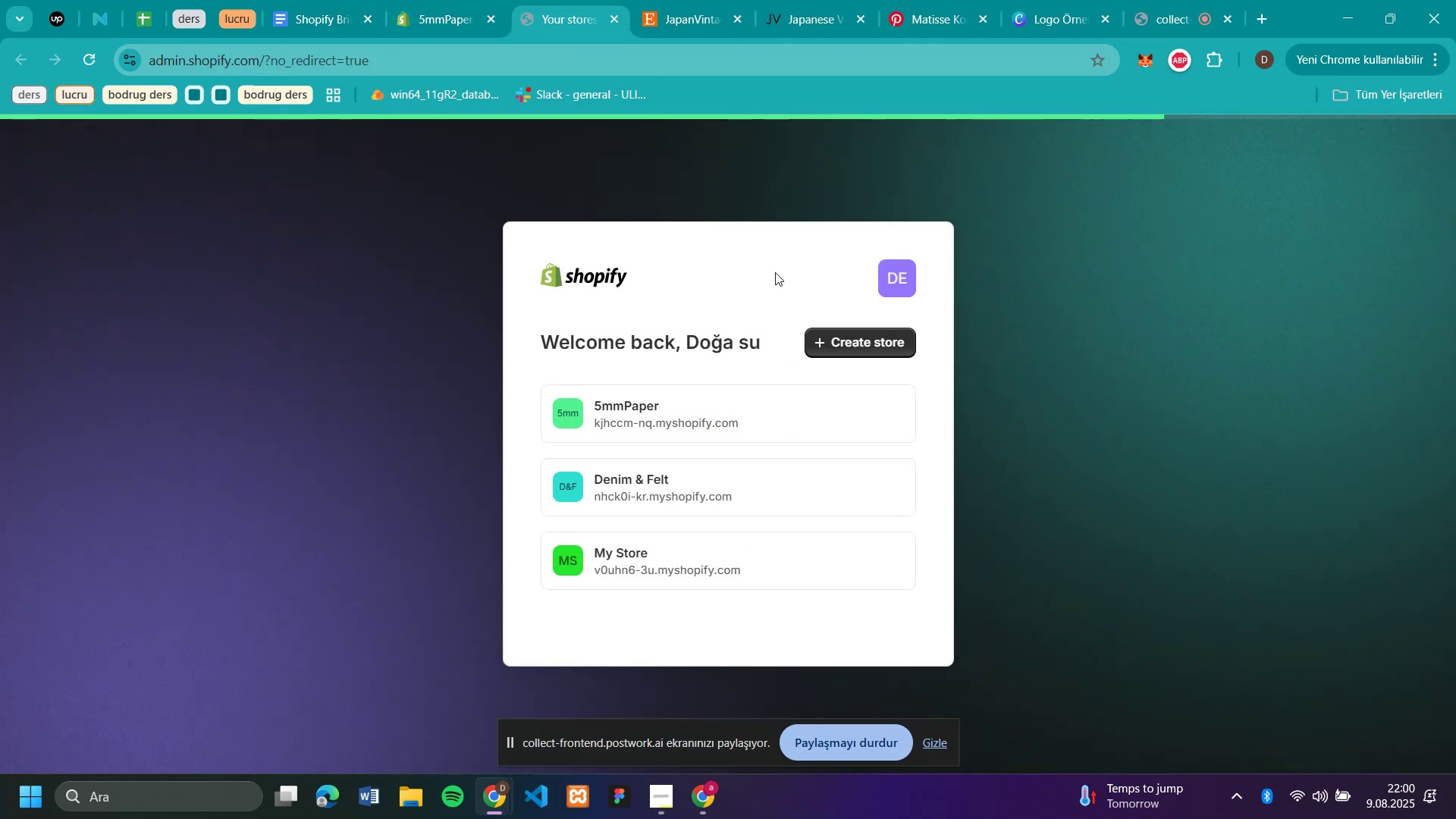 
left_click([899, 345])
 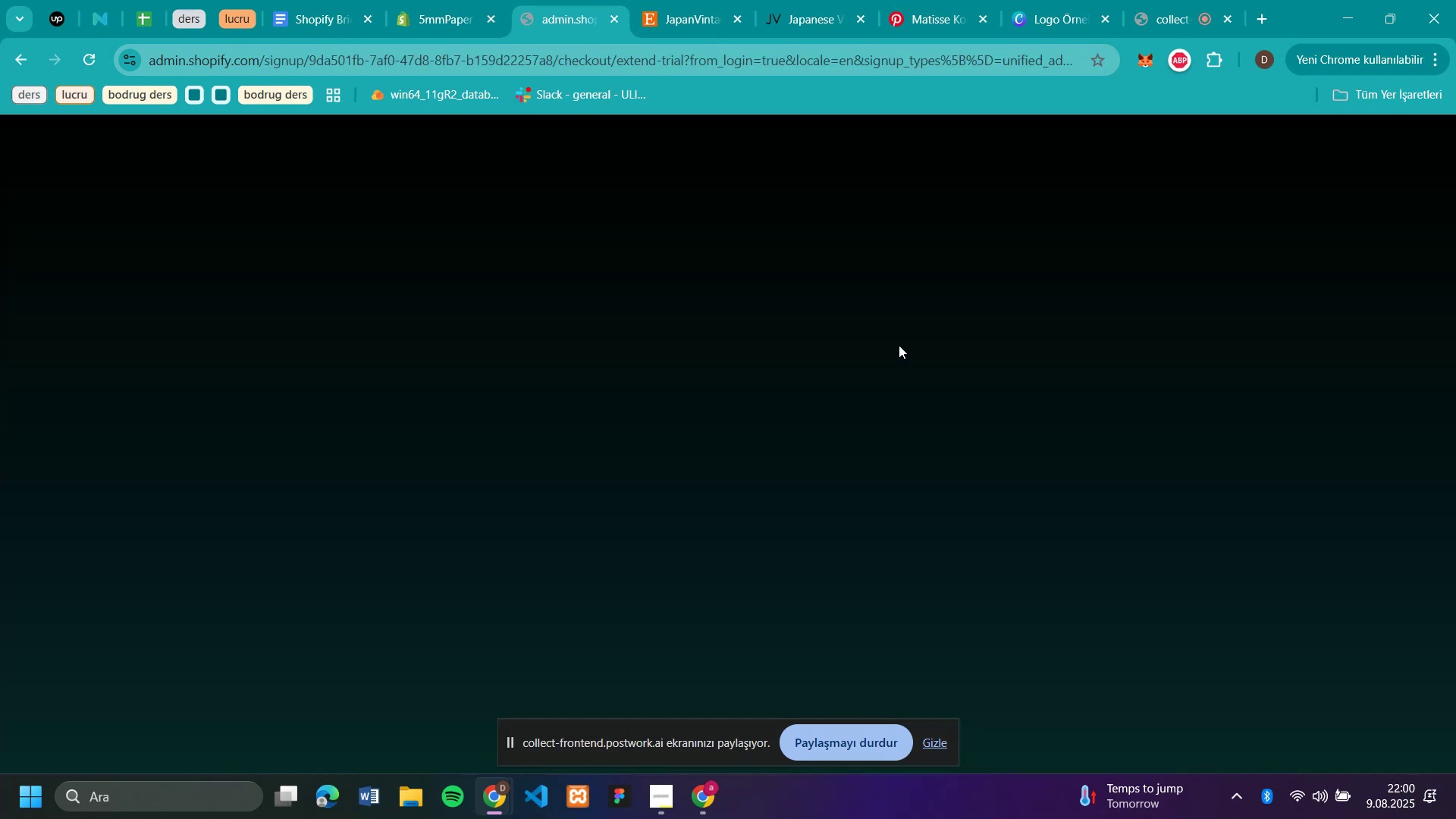 
wait(7.25)
 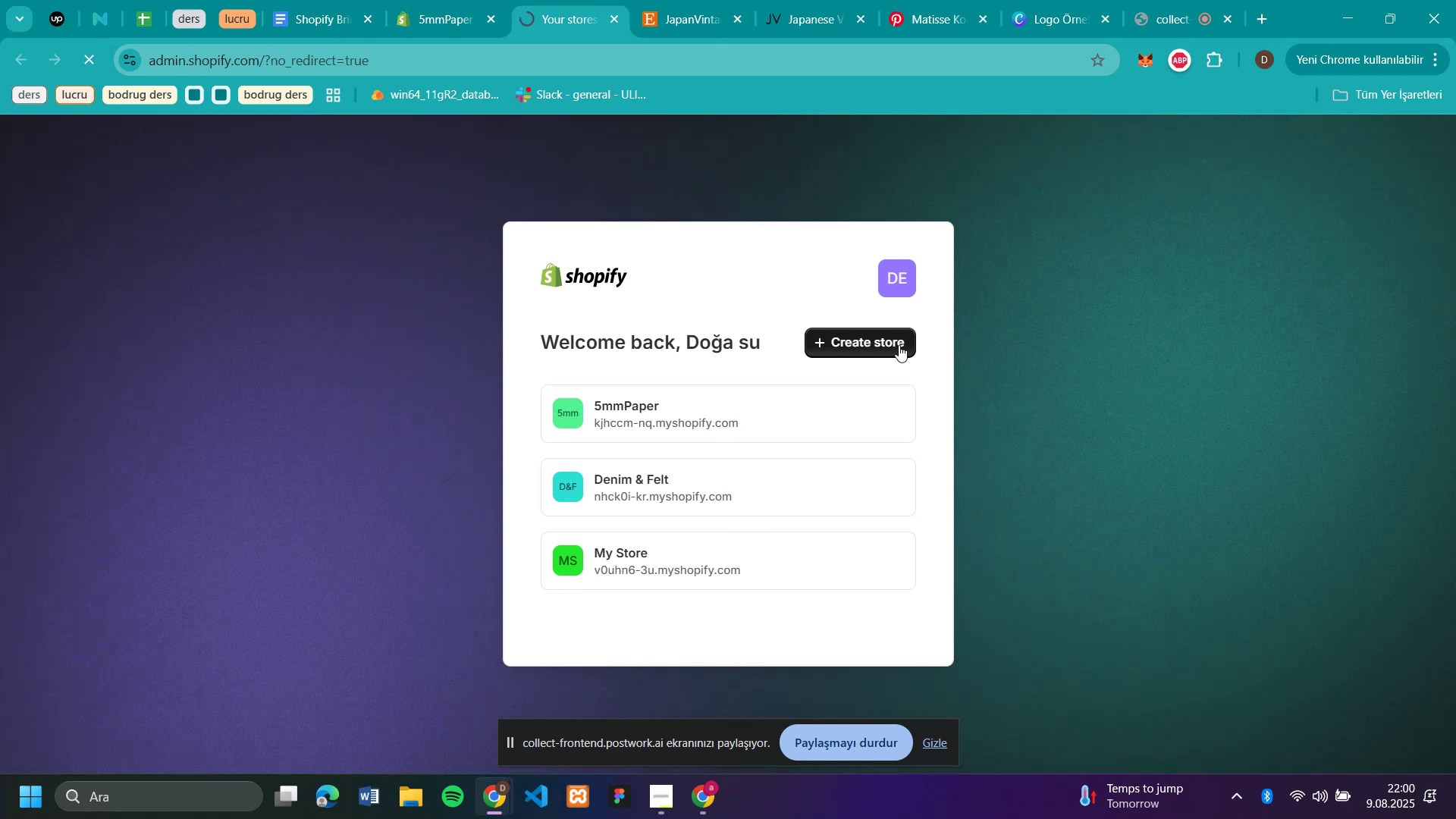 
scroll: coordinate [1223, 422], scroll_direction: down, amount: 3.0
 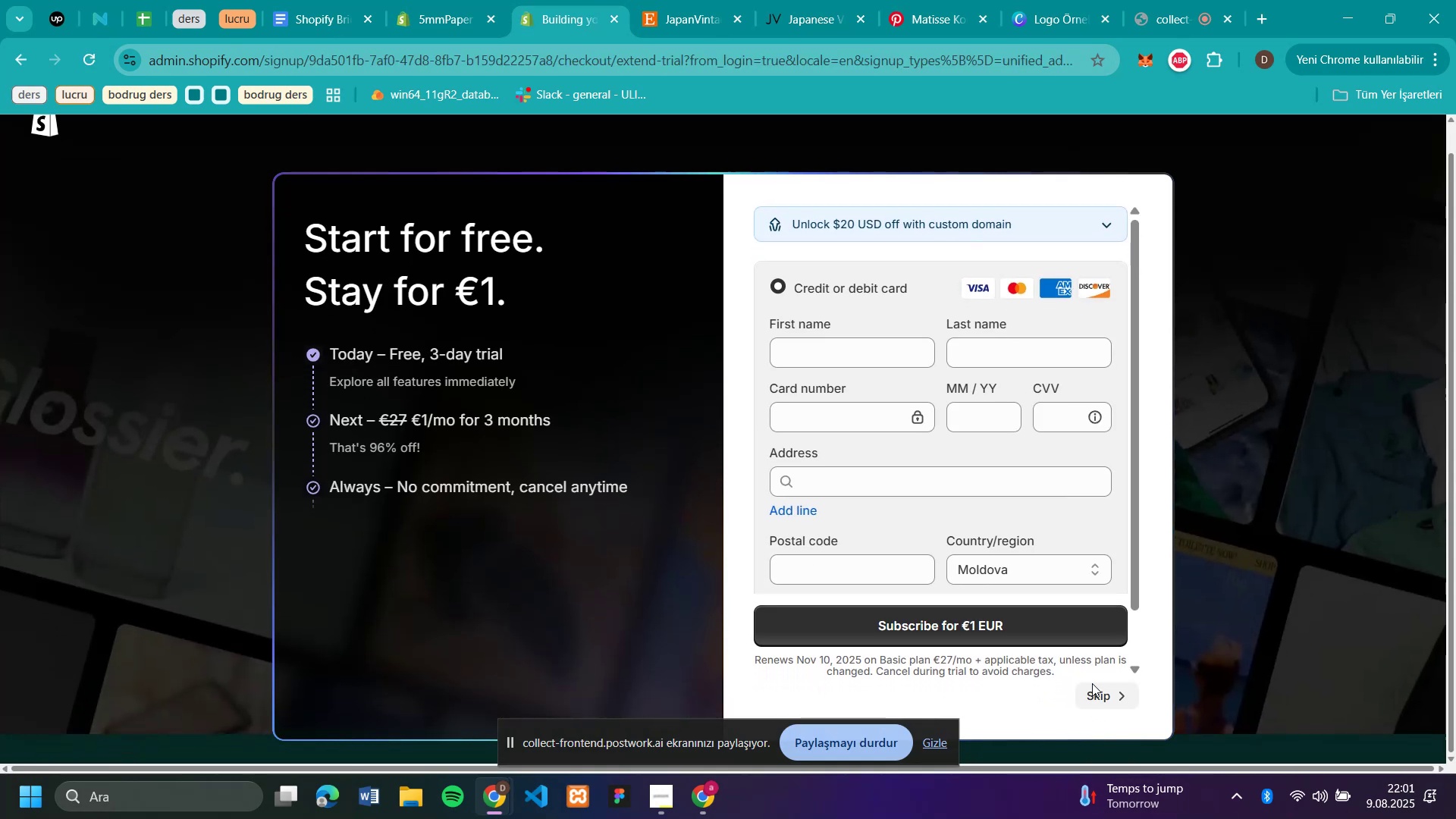 
left_click([1095, 694])
 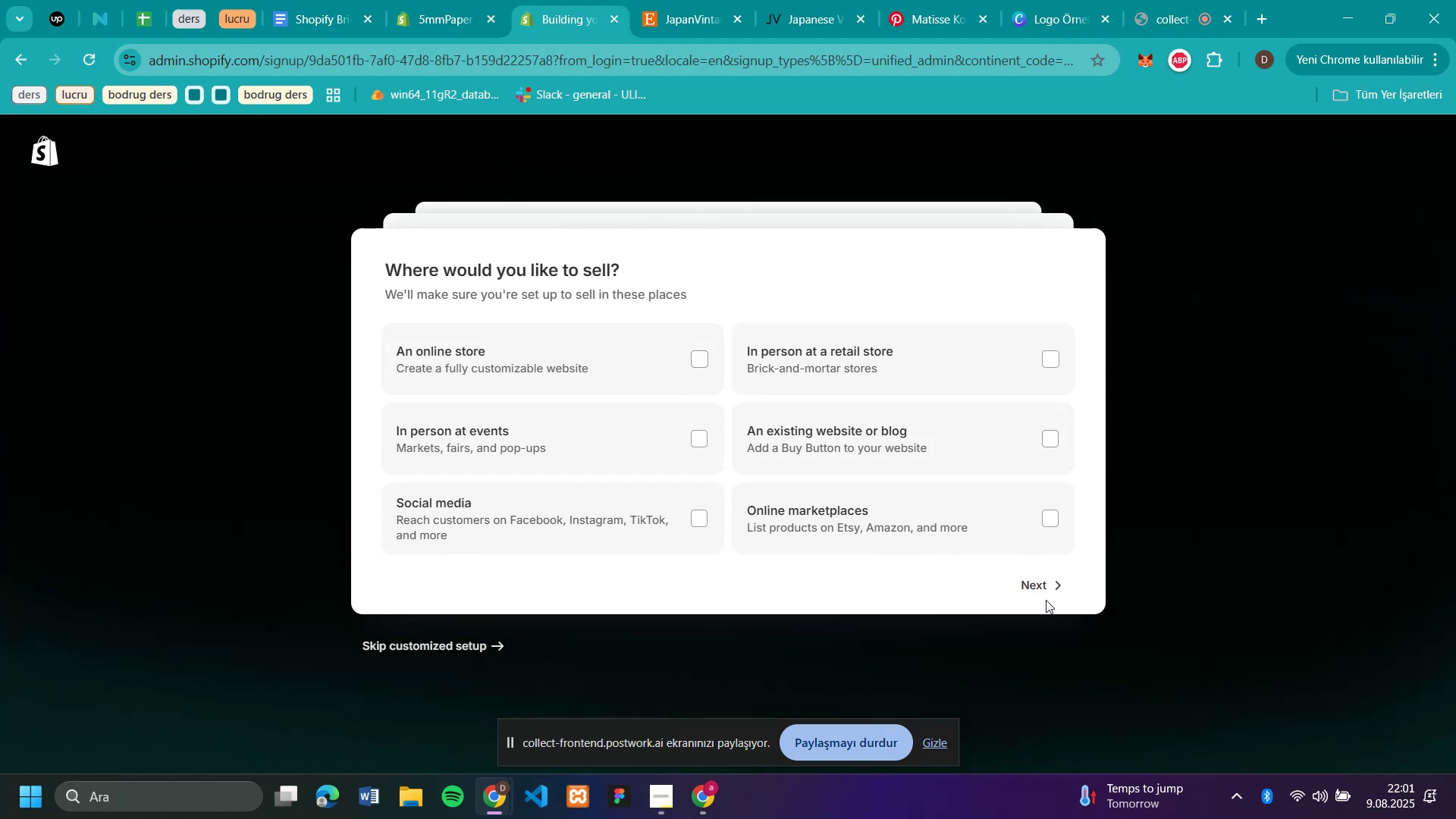 
wait(5.37)
 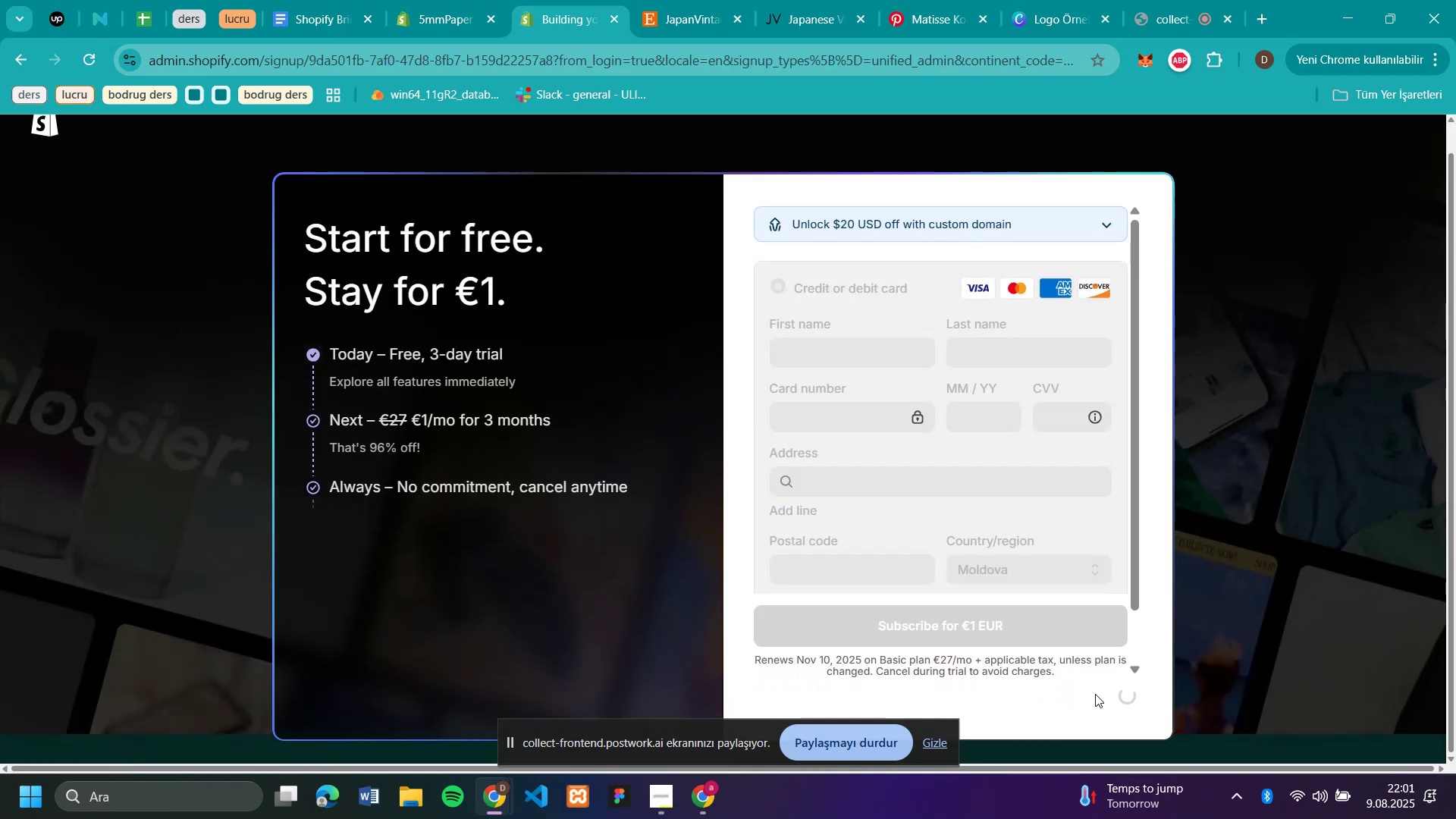 
left_click([471, 635])
 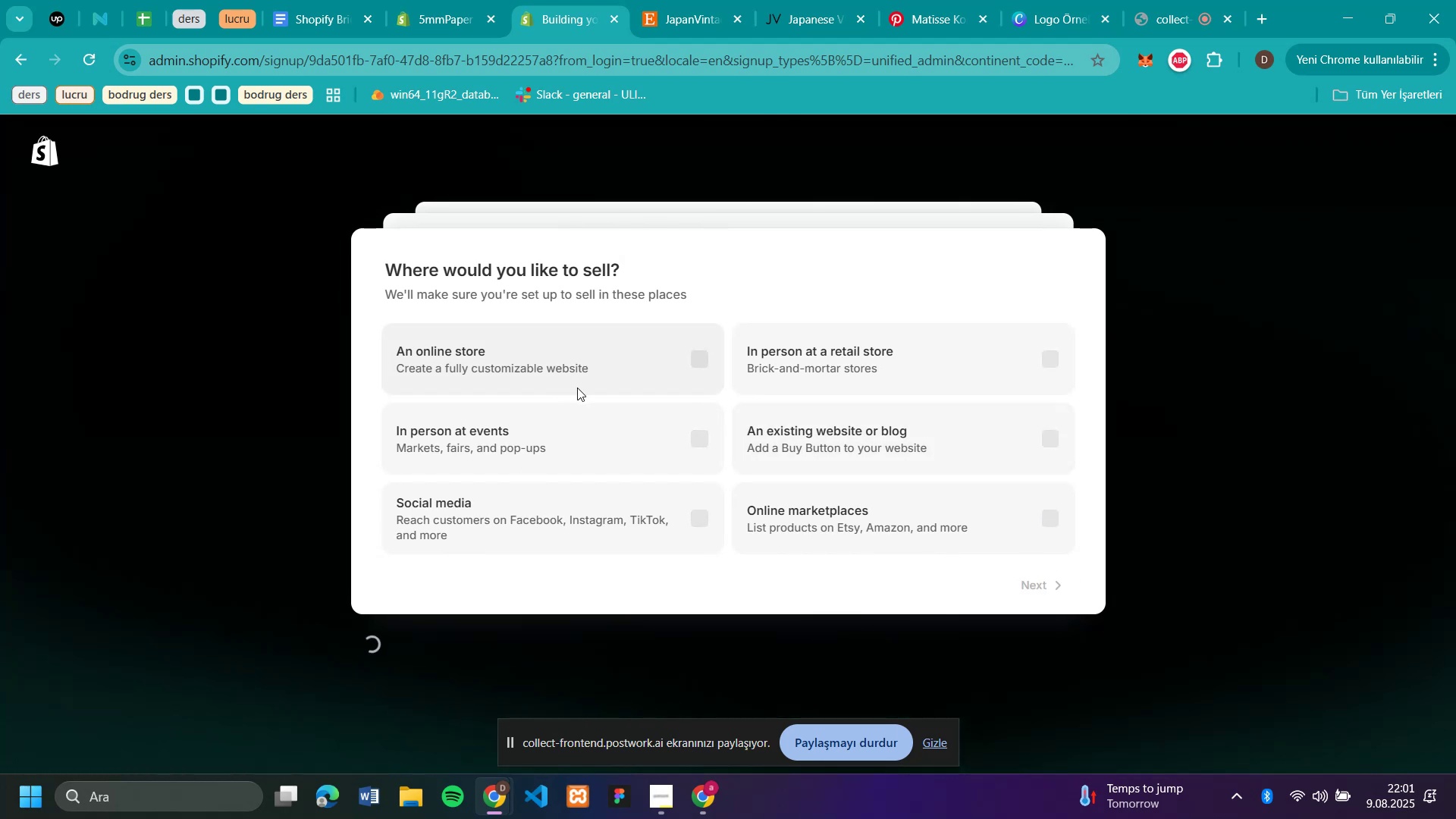 
wait(11.03)
 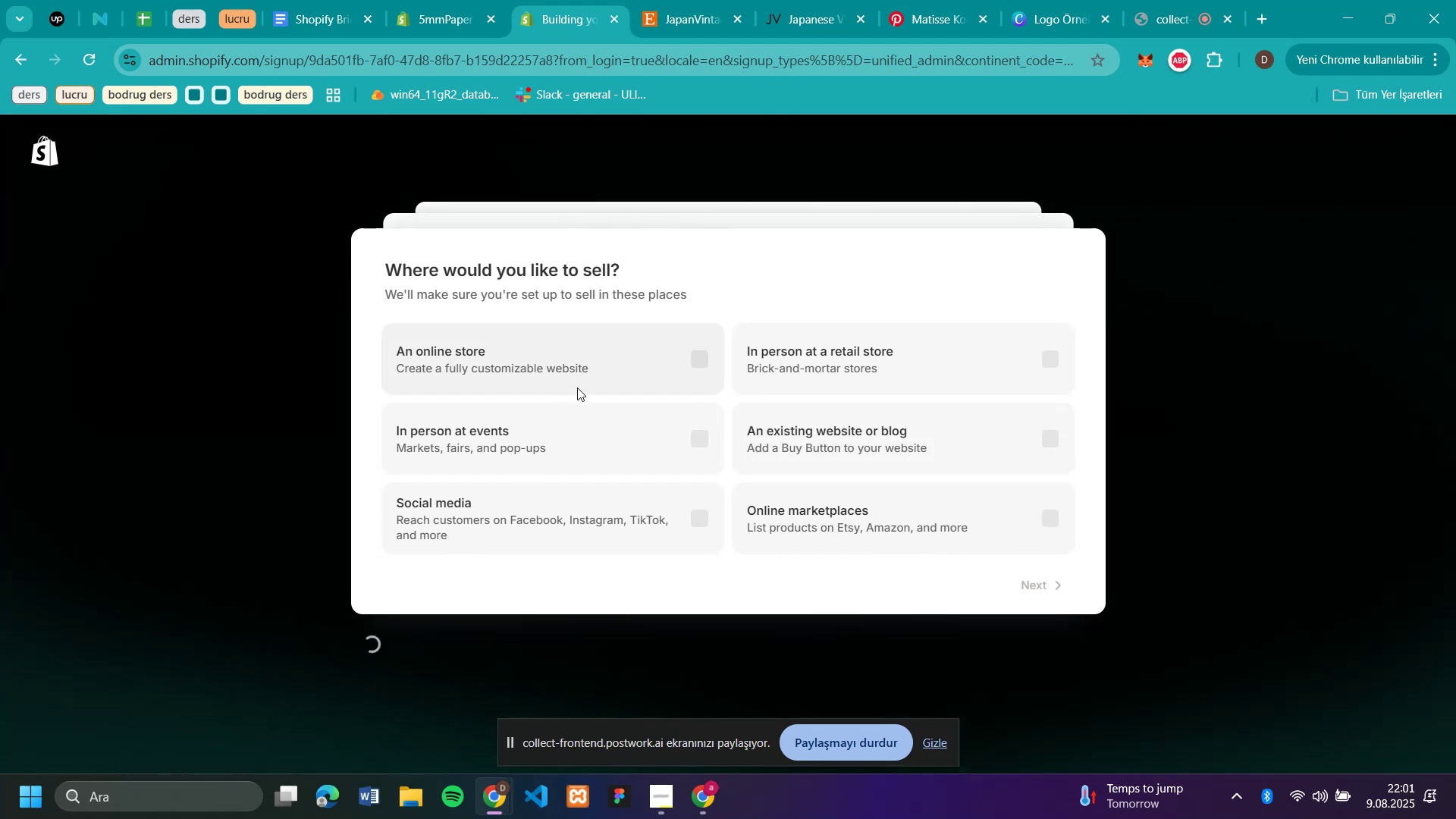 
left_click([935, 745])
 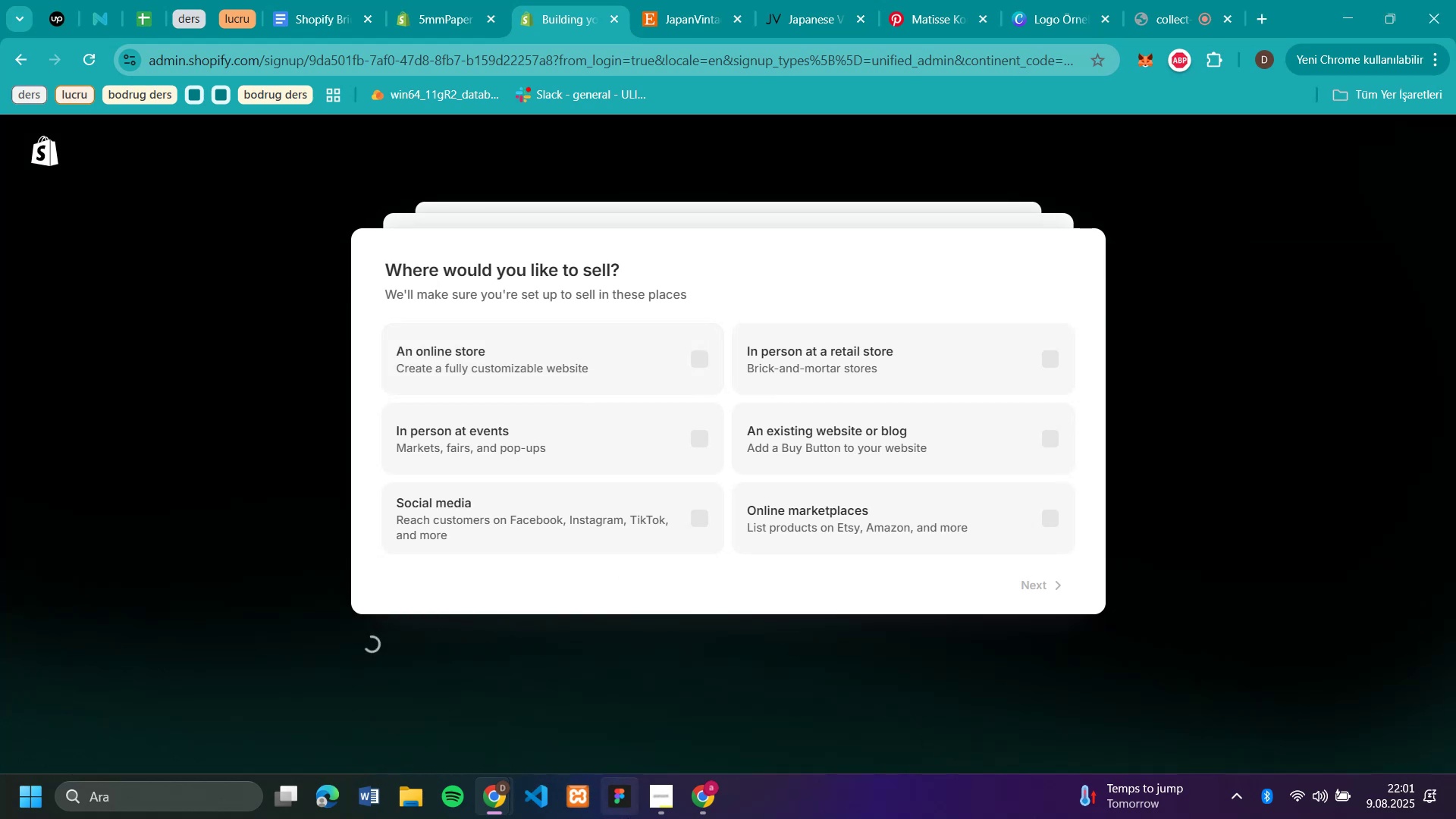 
left_click([650, 793])
 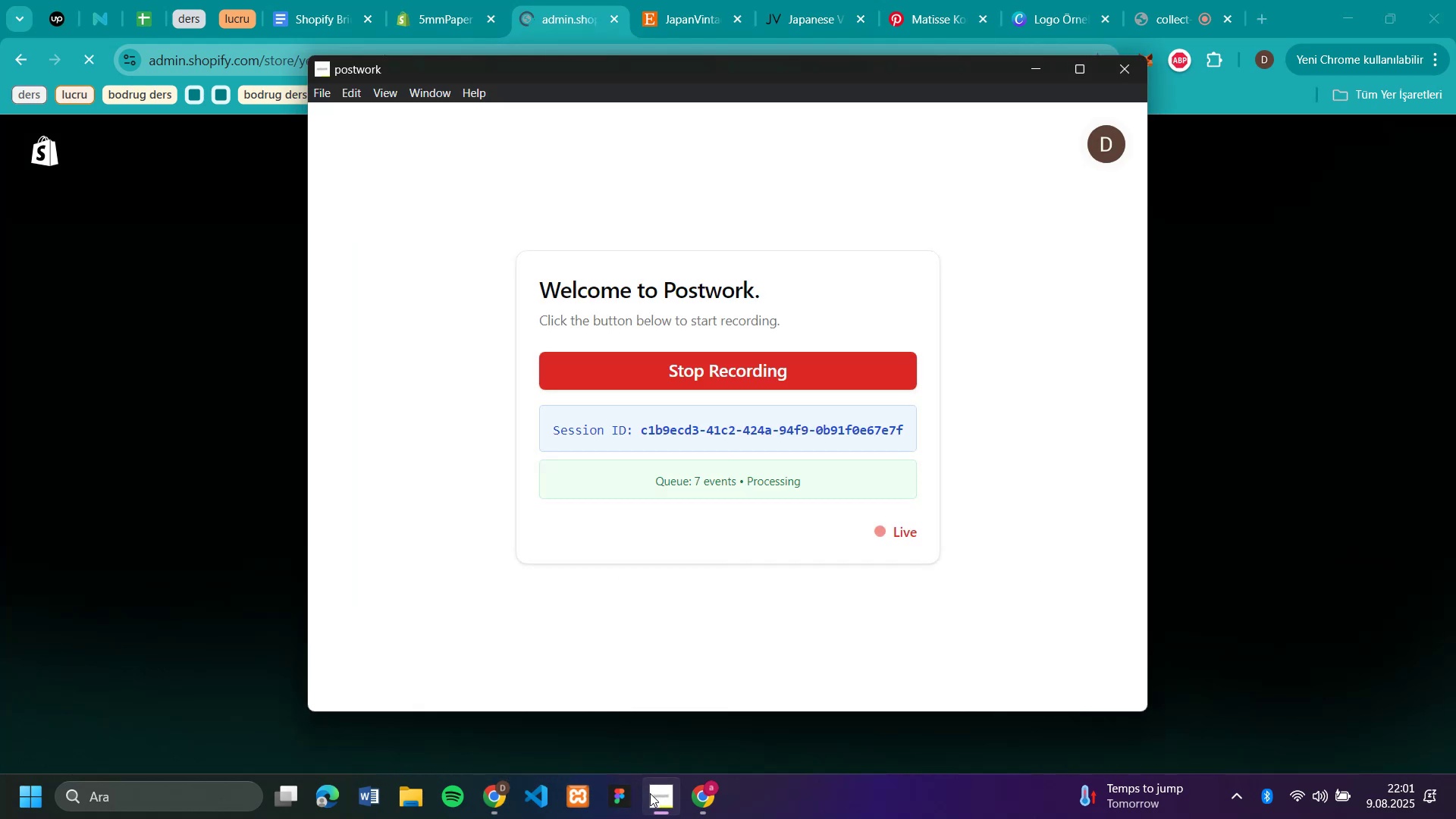 
left_click([650, 793])
 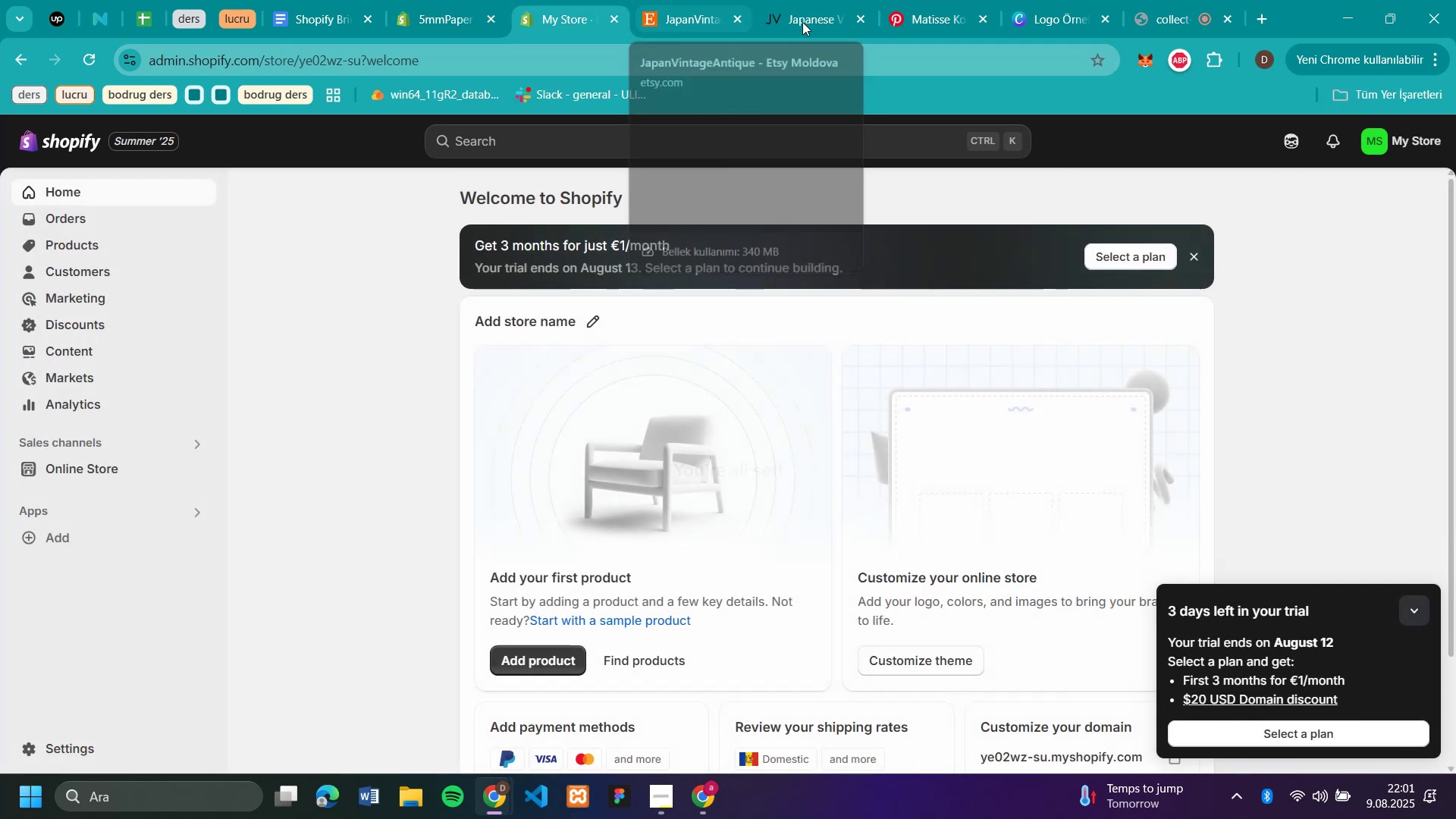 
wait(6.16)
 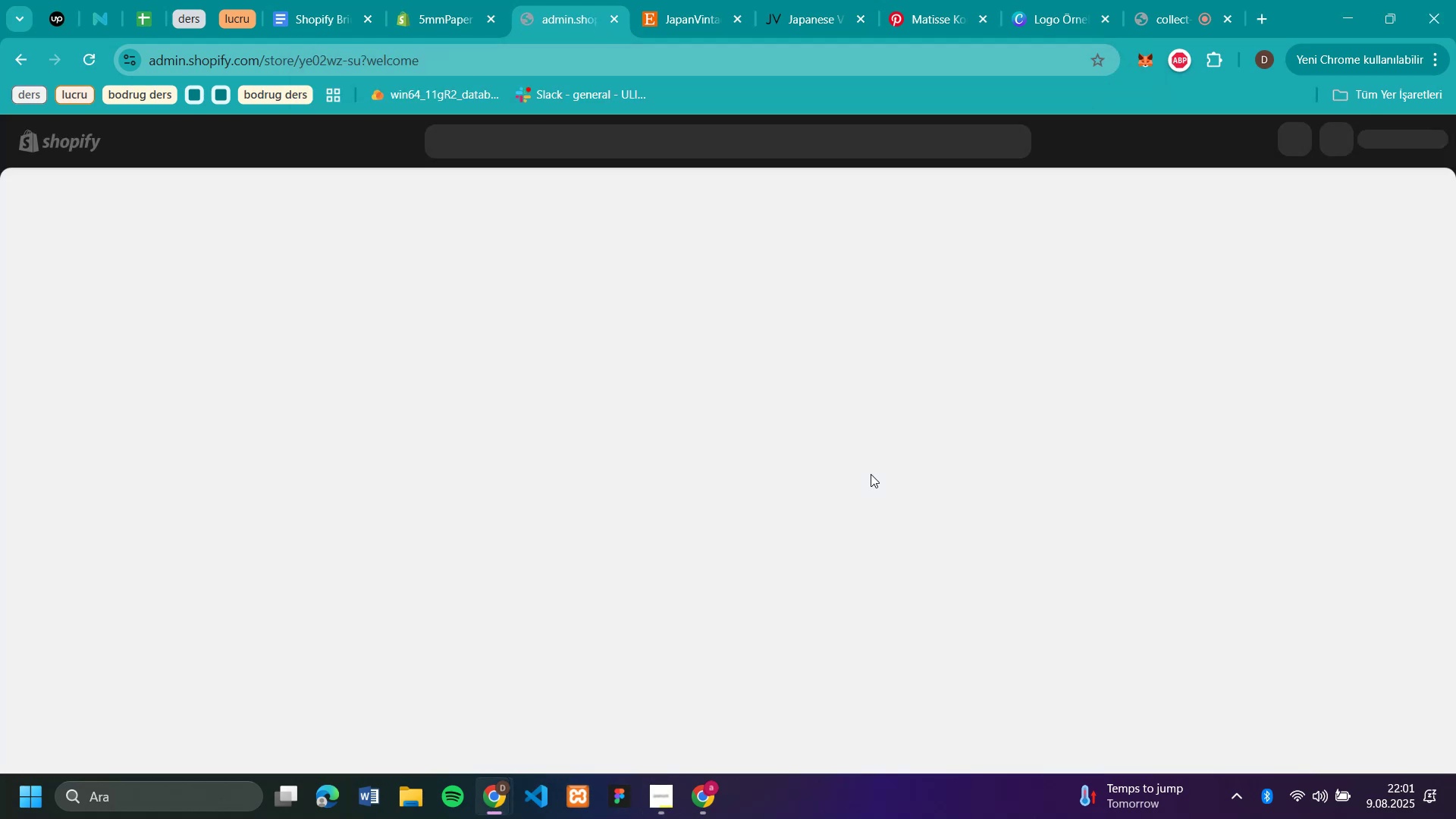 
left_click([674, 24])
 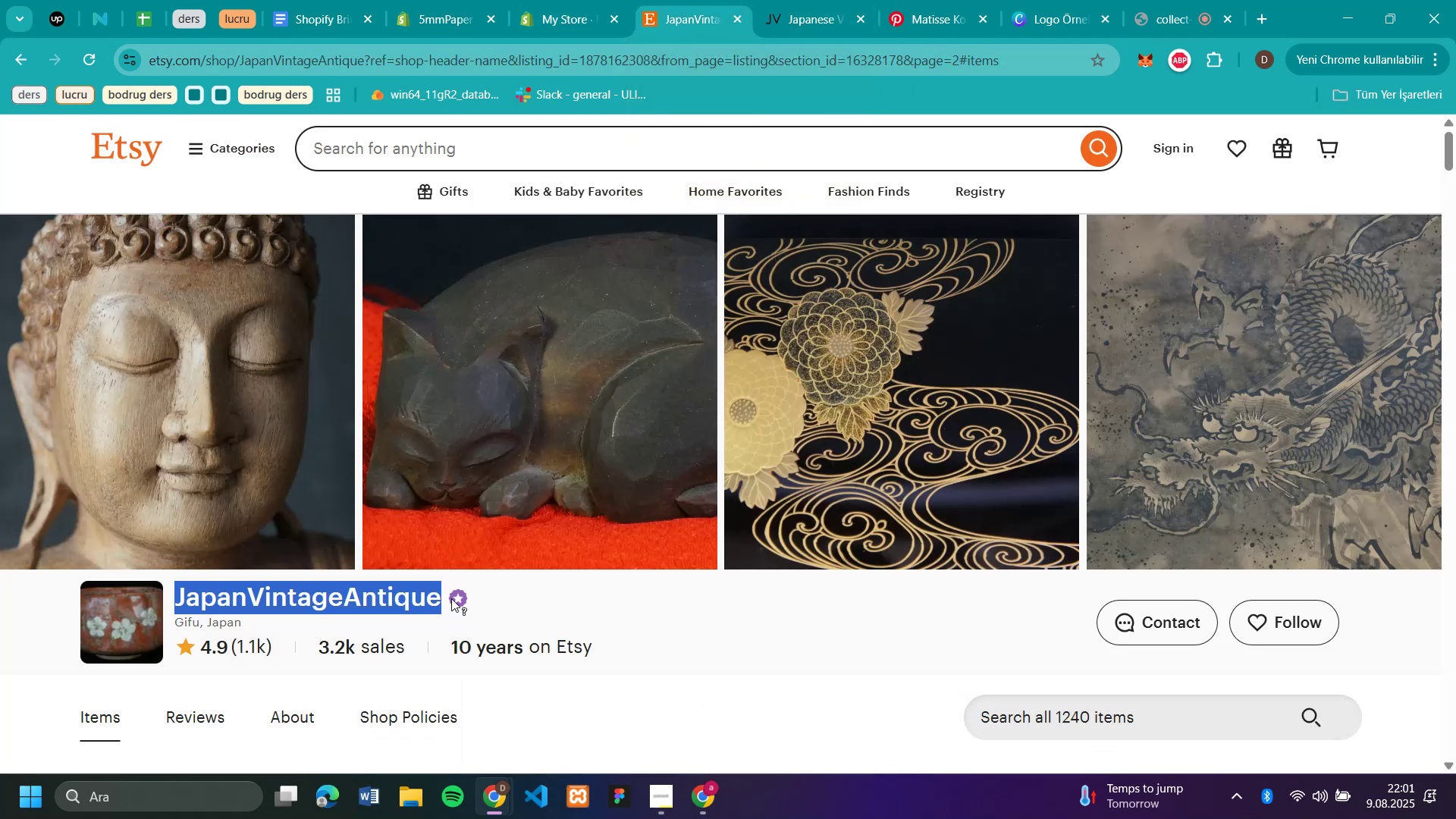 
left_click([441, 600])
 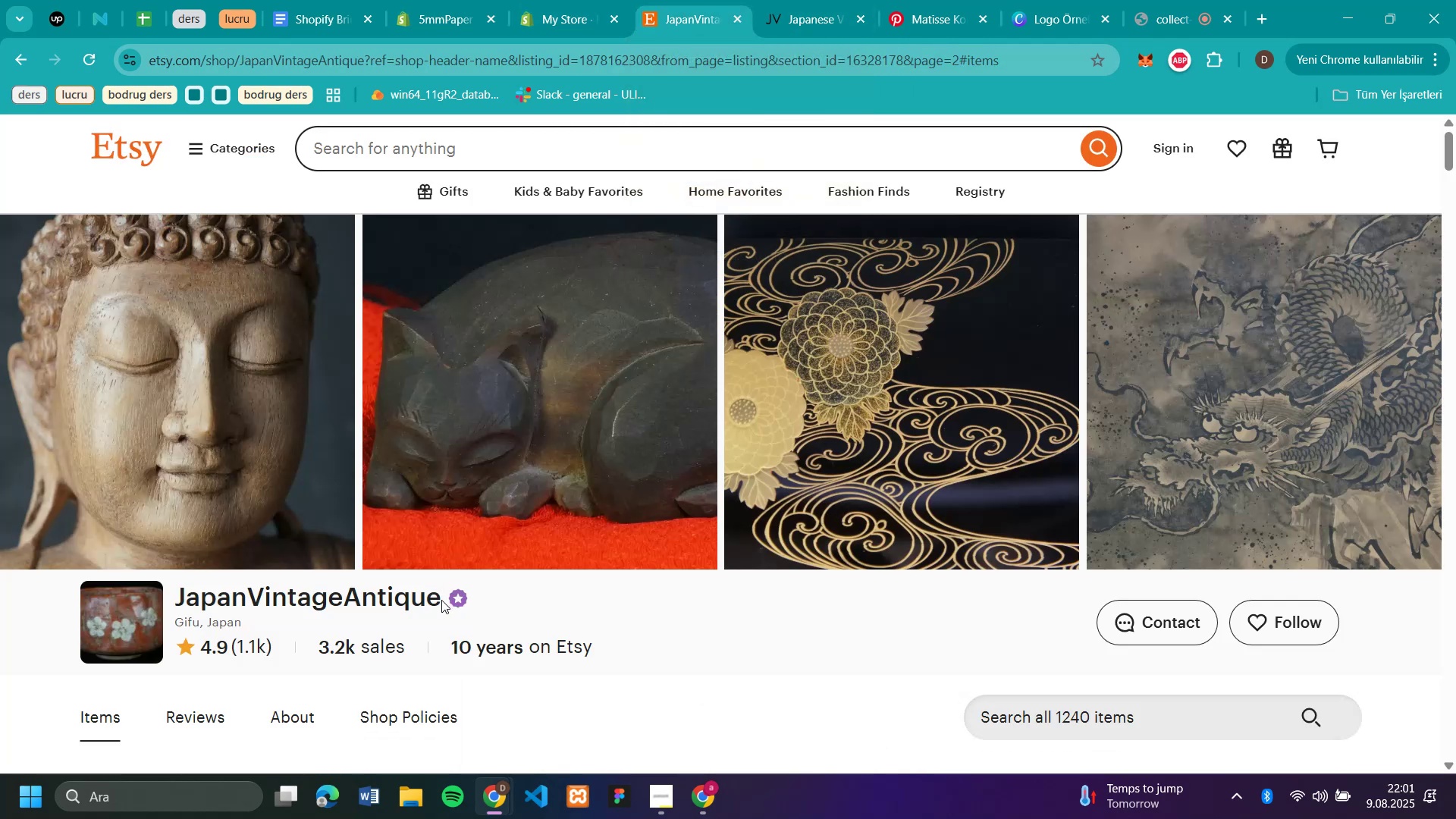 
left_click_drag(start_coordinate=[441, 600], to_coordinate=[325, 607])
 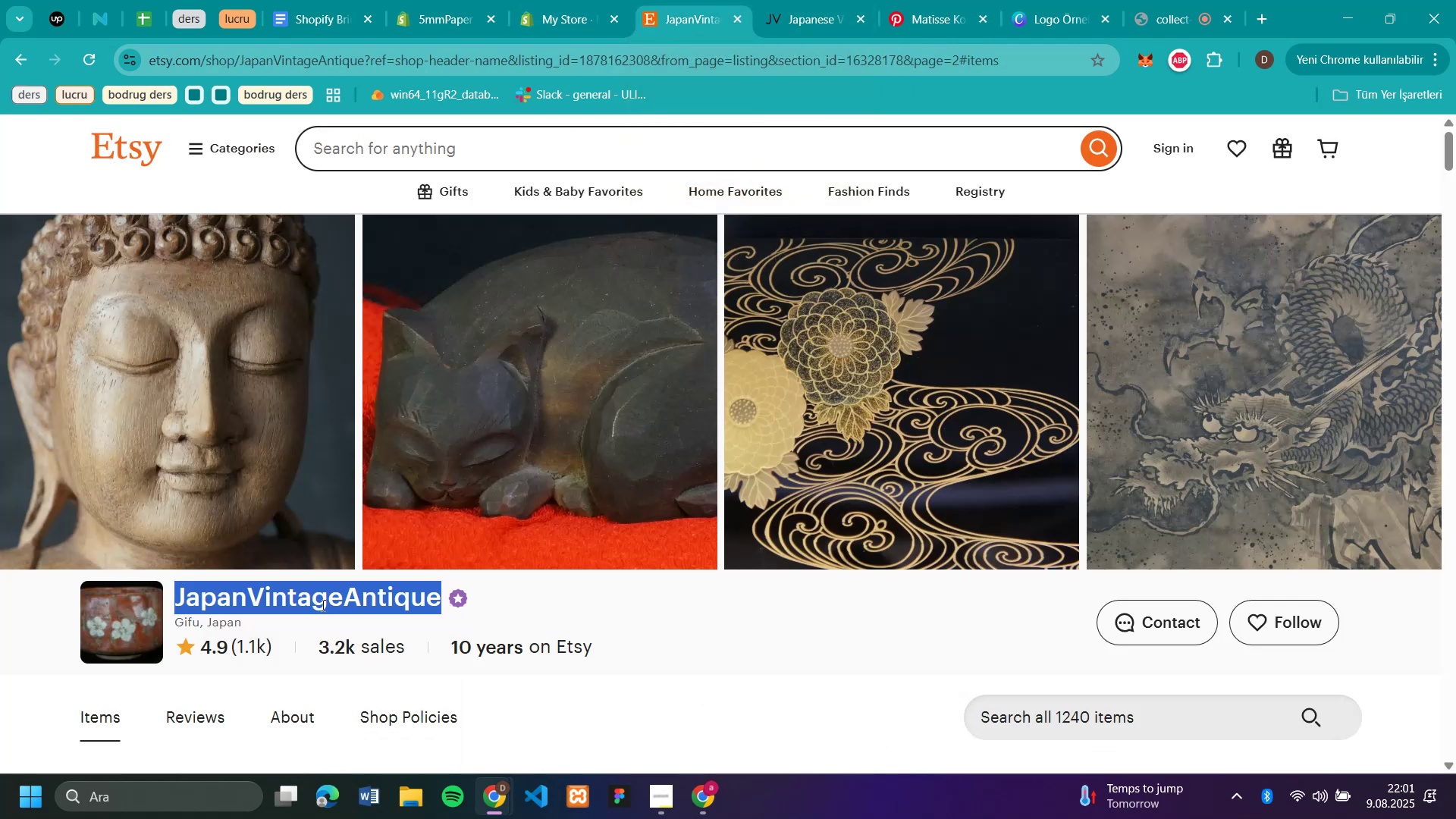 
key(Control+C)
 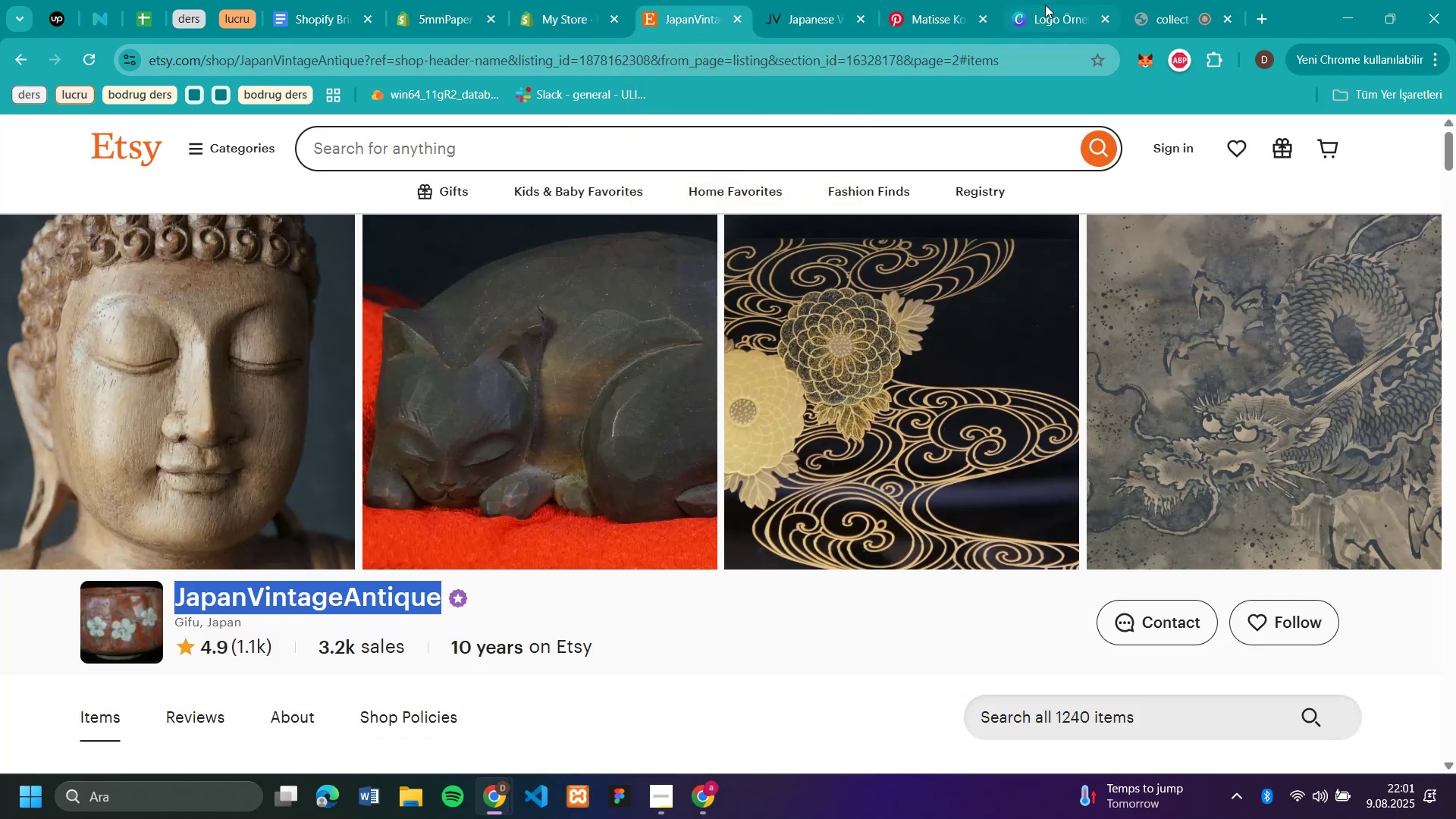 
mouse_move([1134, 24])
 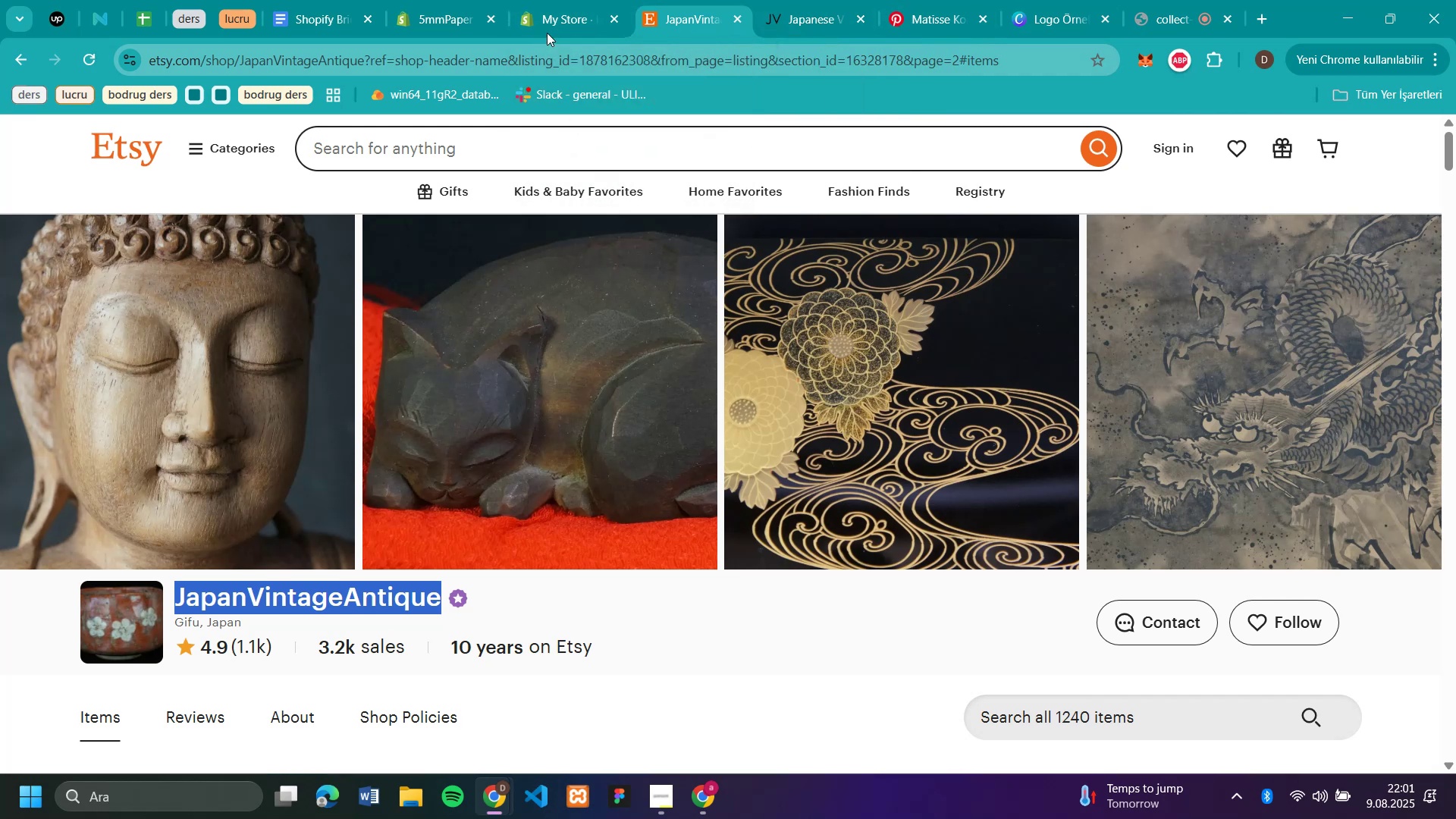 
left_click([557, 30])
 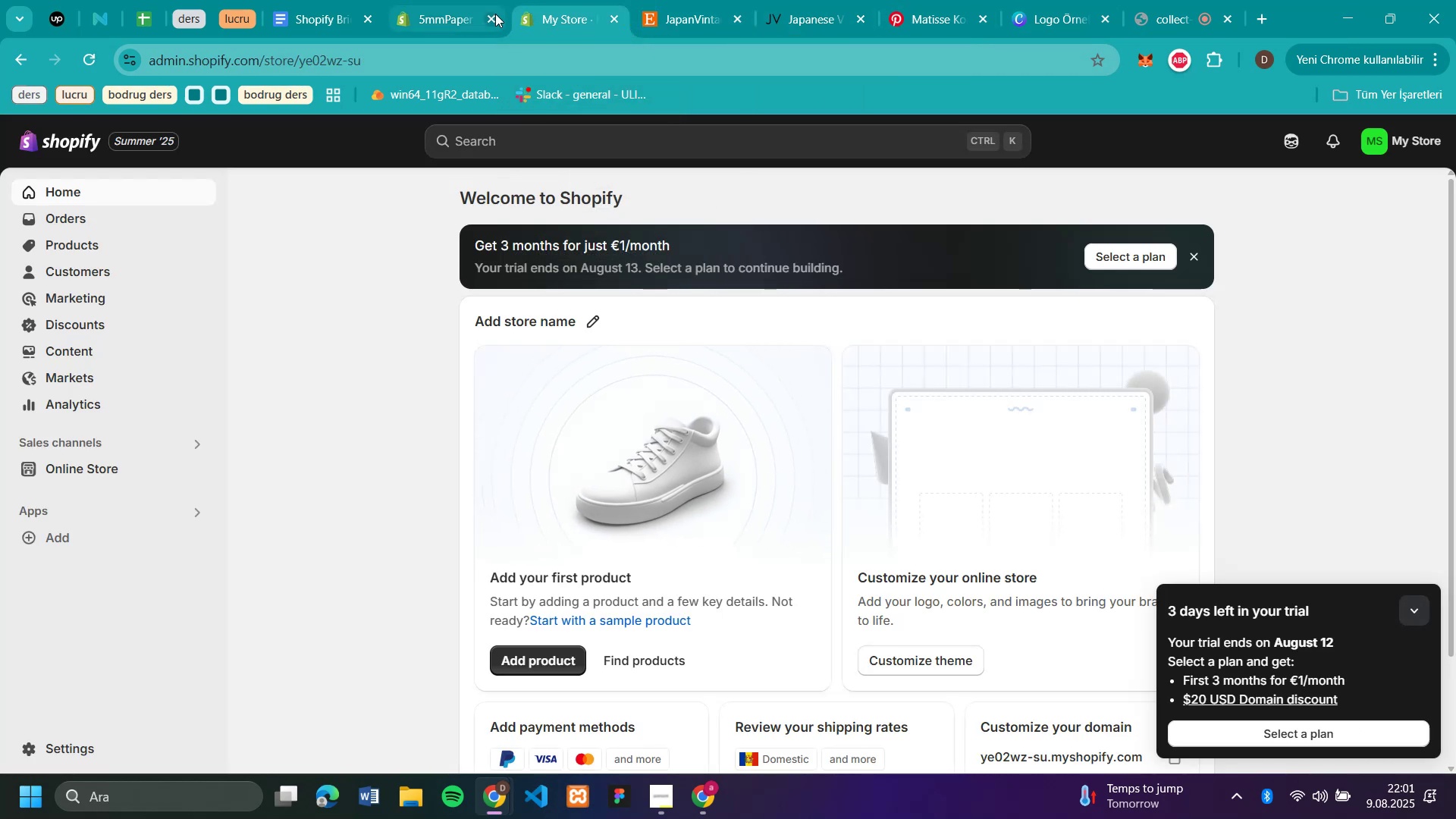 
wait(6.11)
 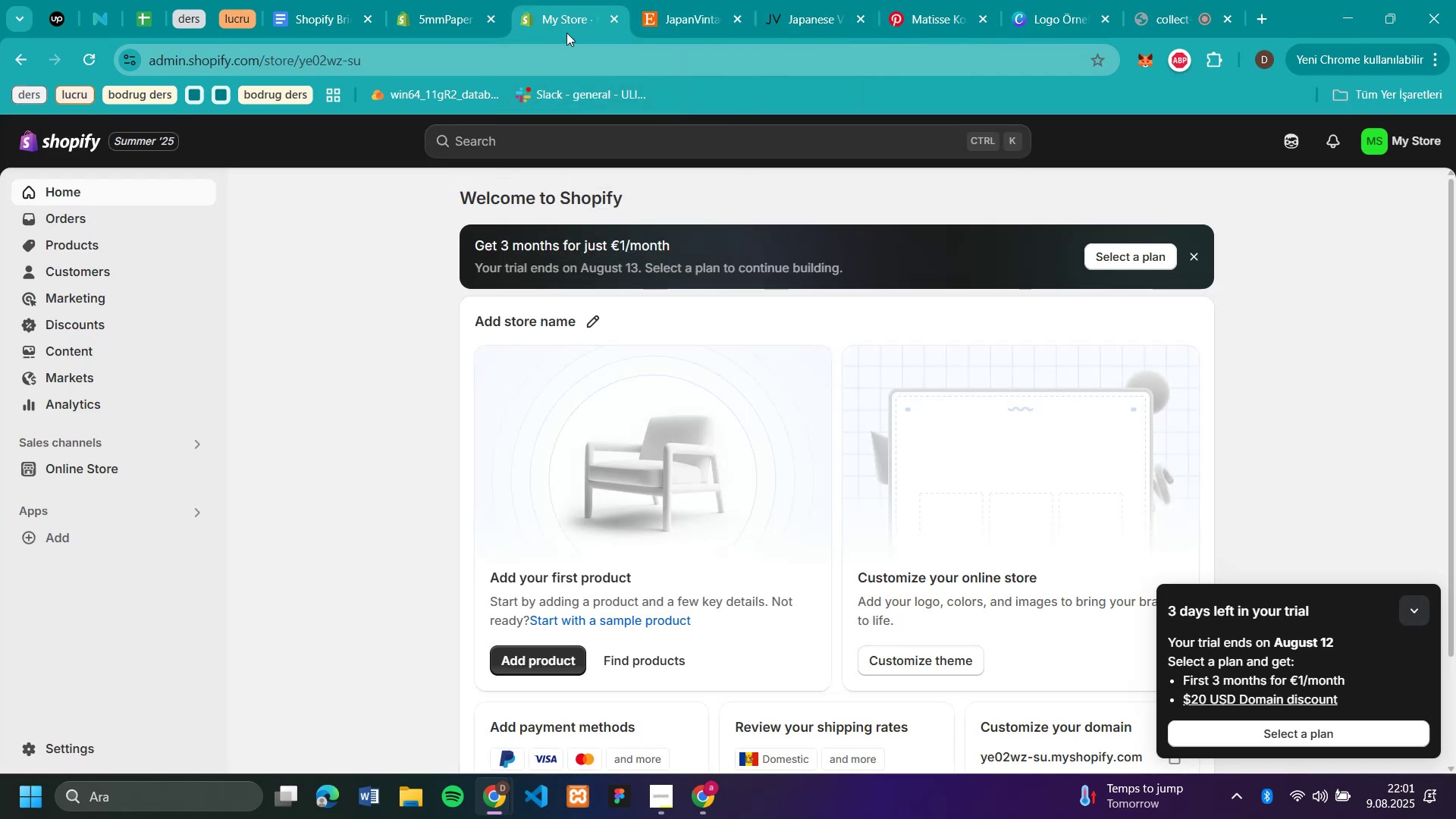 
left_click([494, 19])
 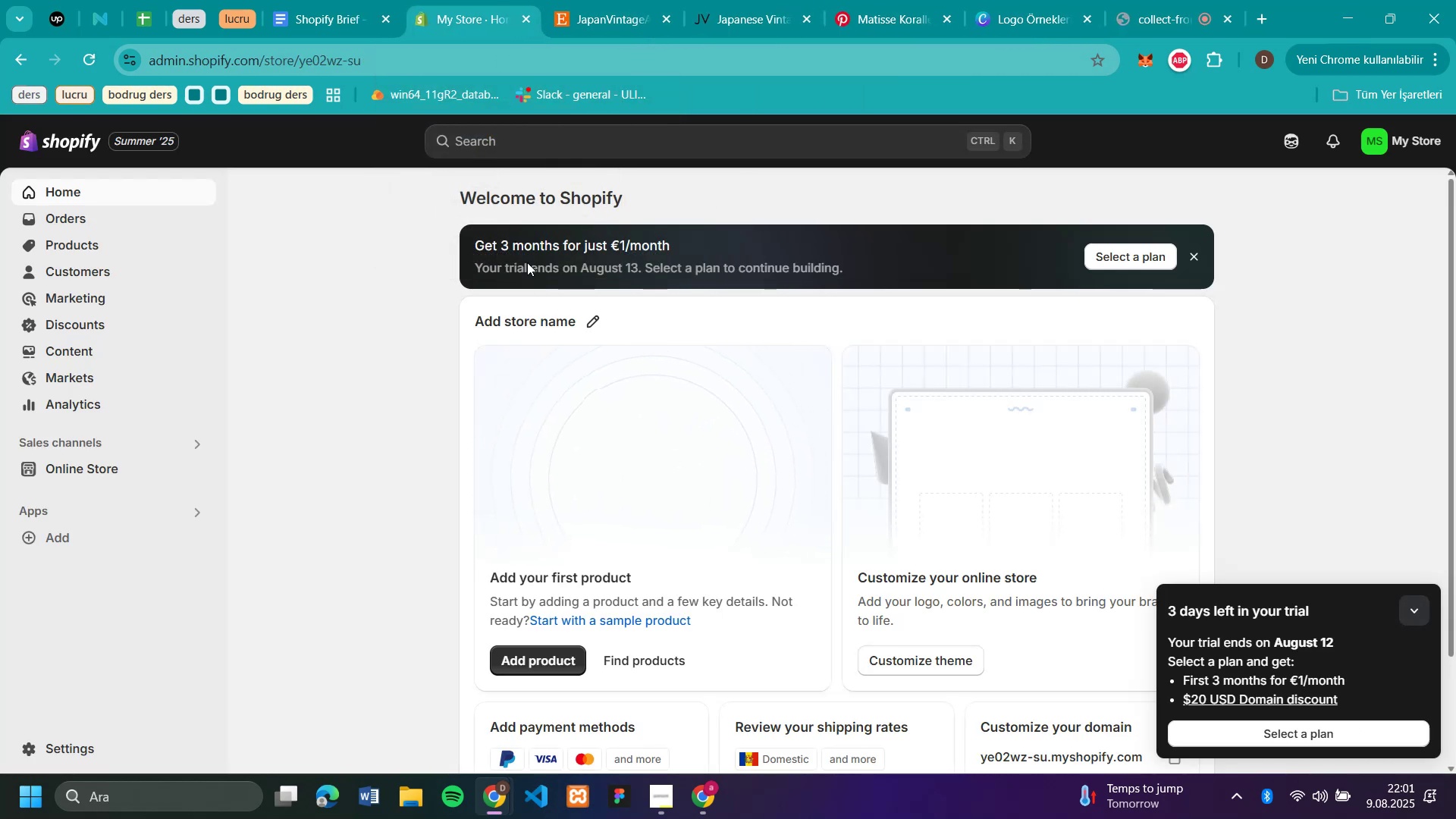 
left_click([537, 319])
 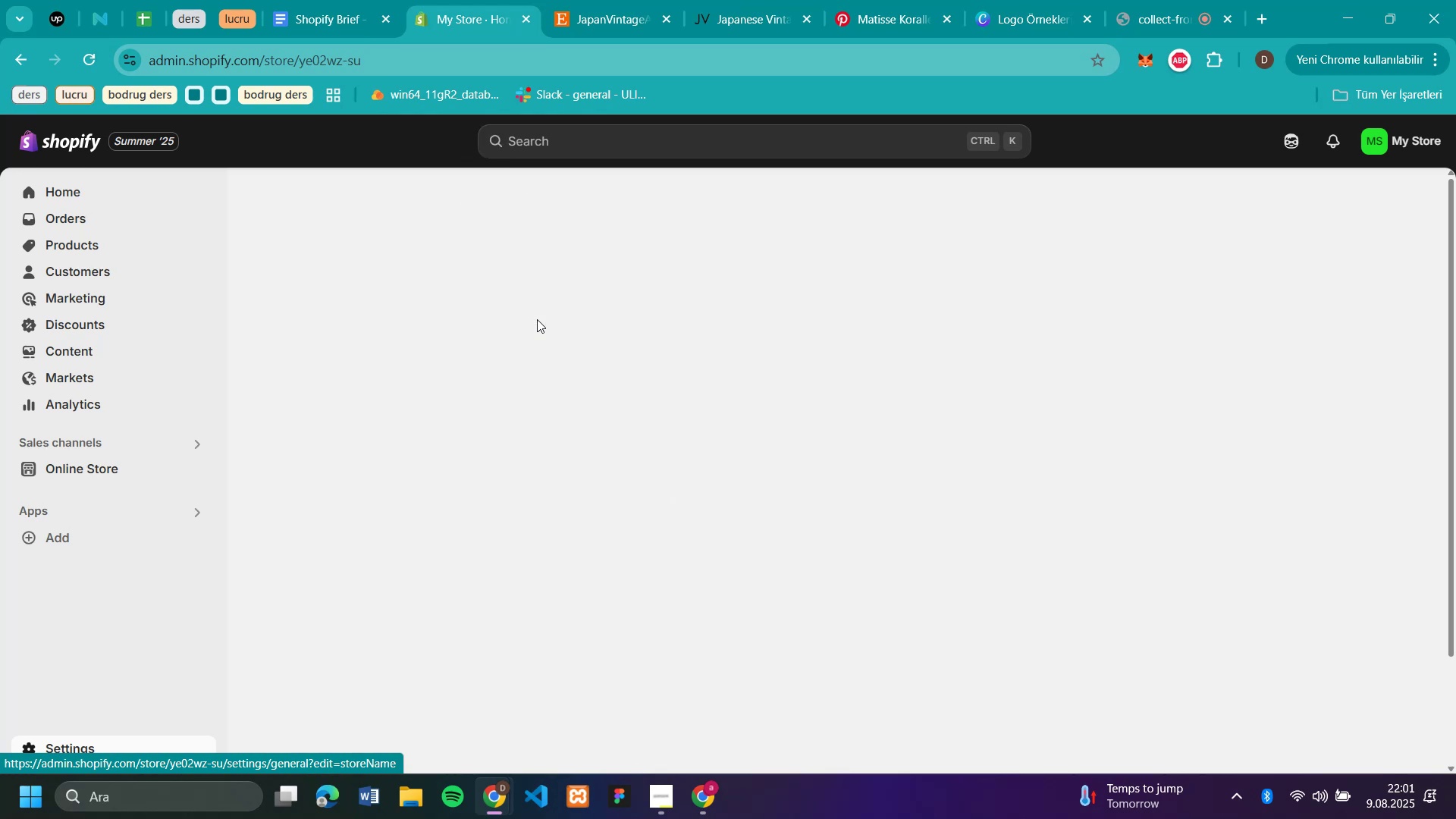 
mouse_move([561, 291])
 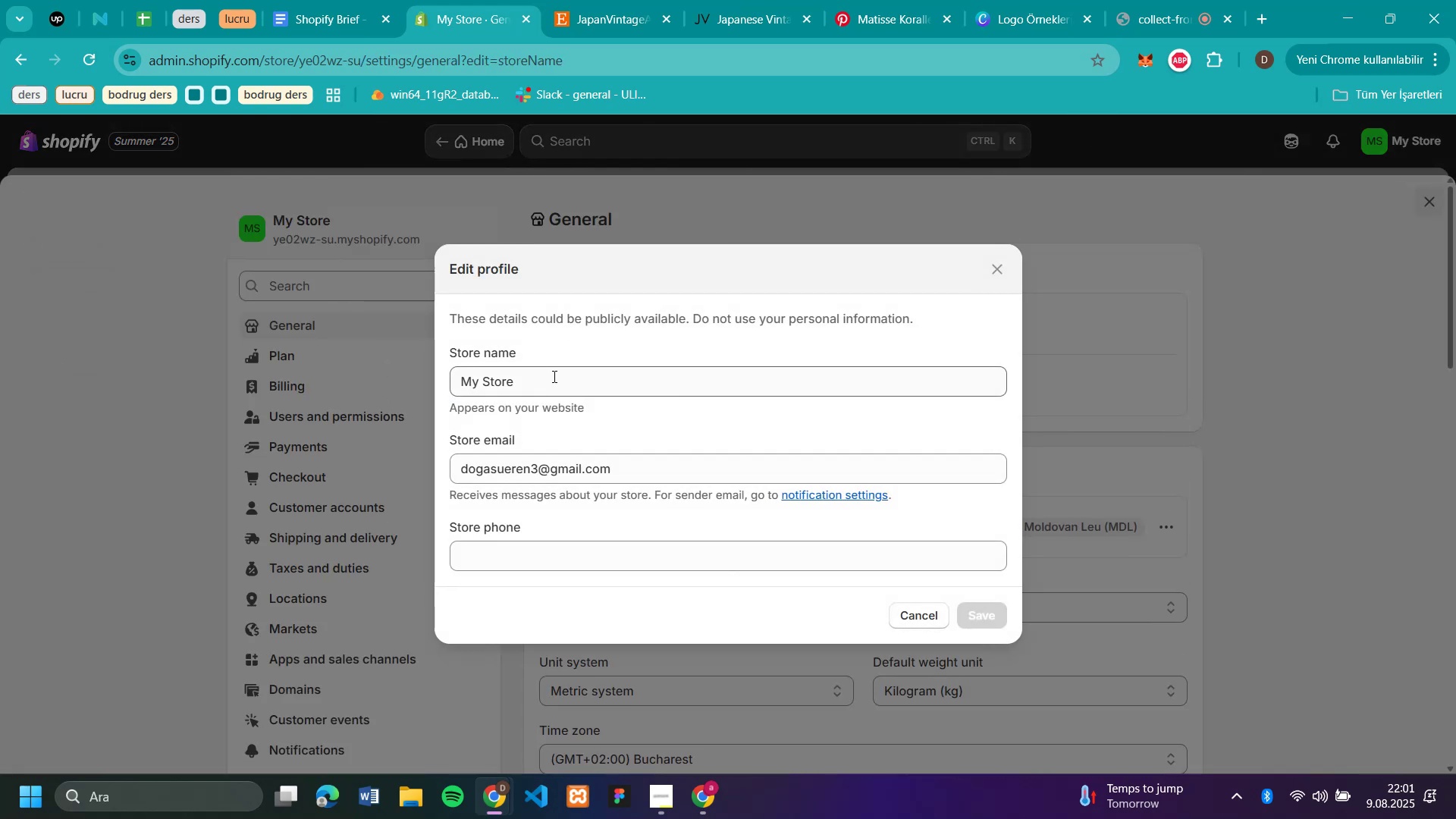 
left_click_drag(start_coordinate=[553, 376], to_coordinate=[167, 430])
 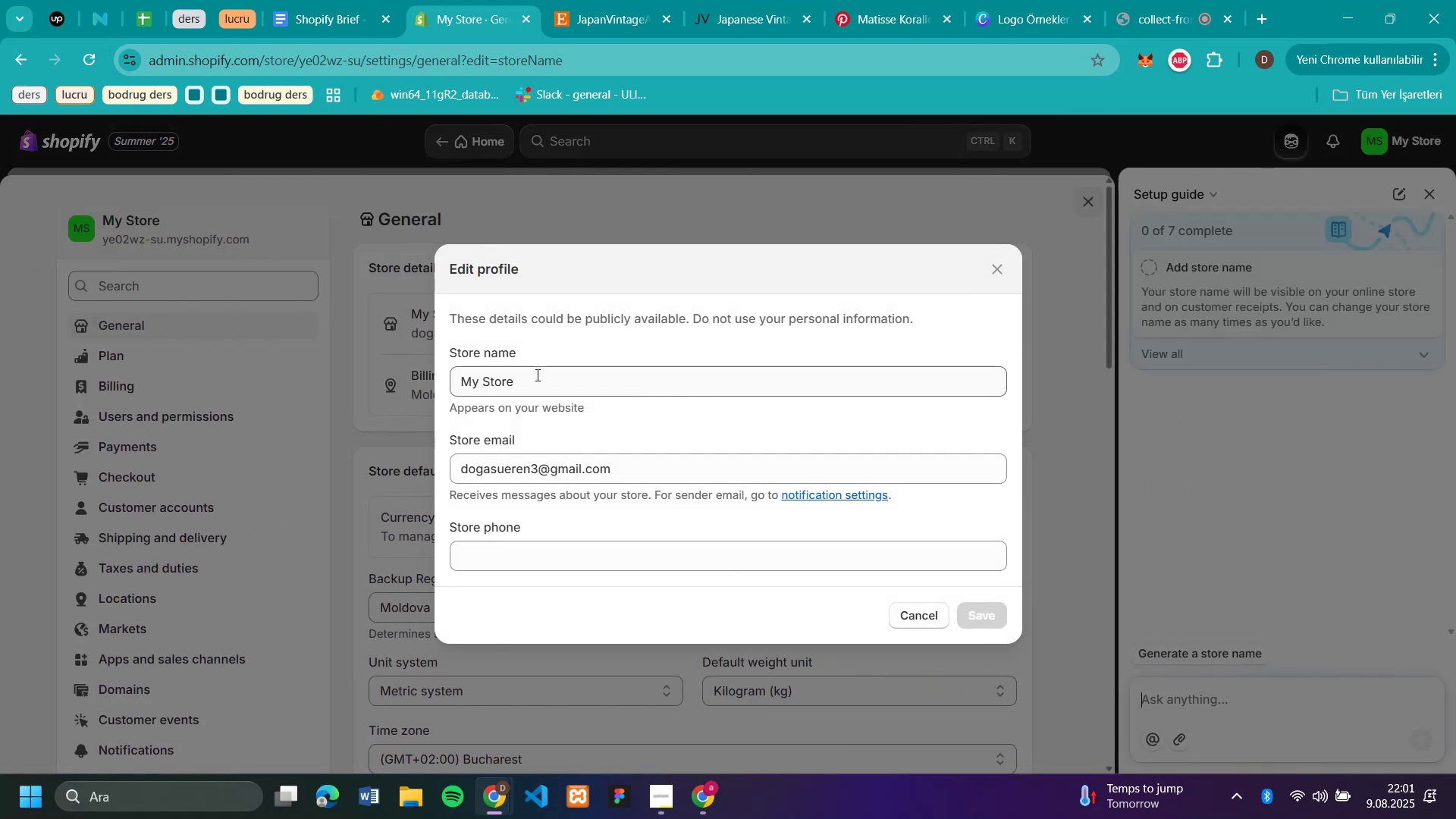 
left_click([545, 372])
 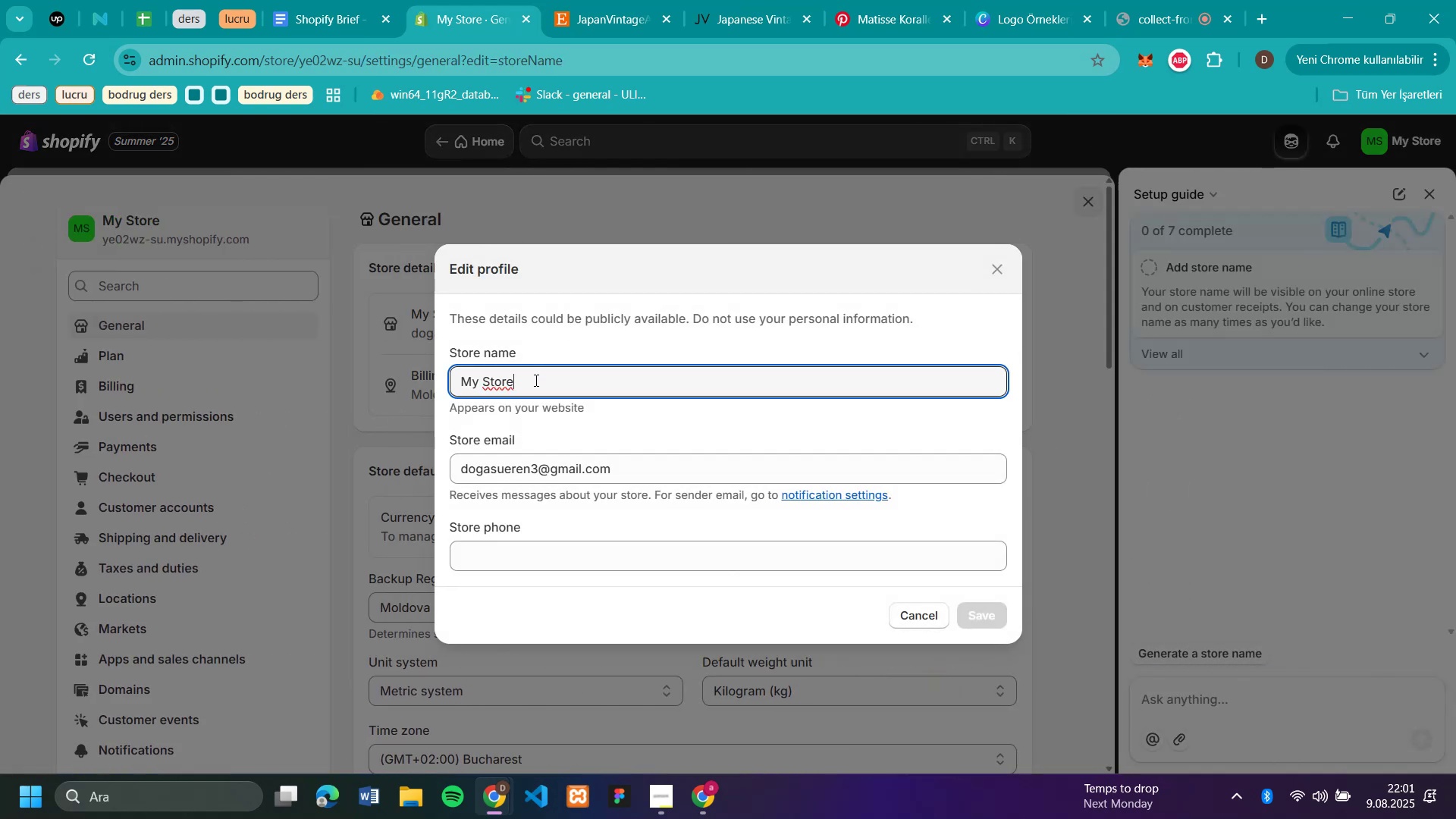 
left_click_drag(start_coordinate=[535, 381], to_coordinate=[402, 389])
 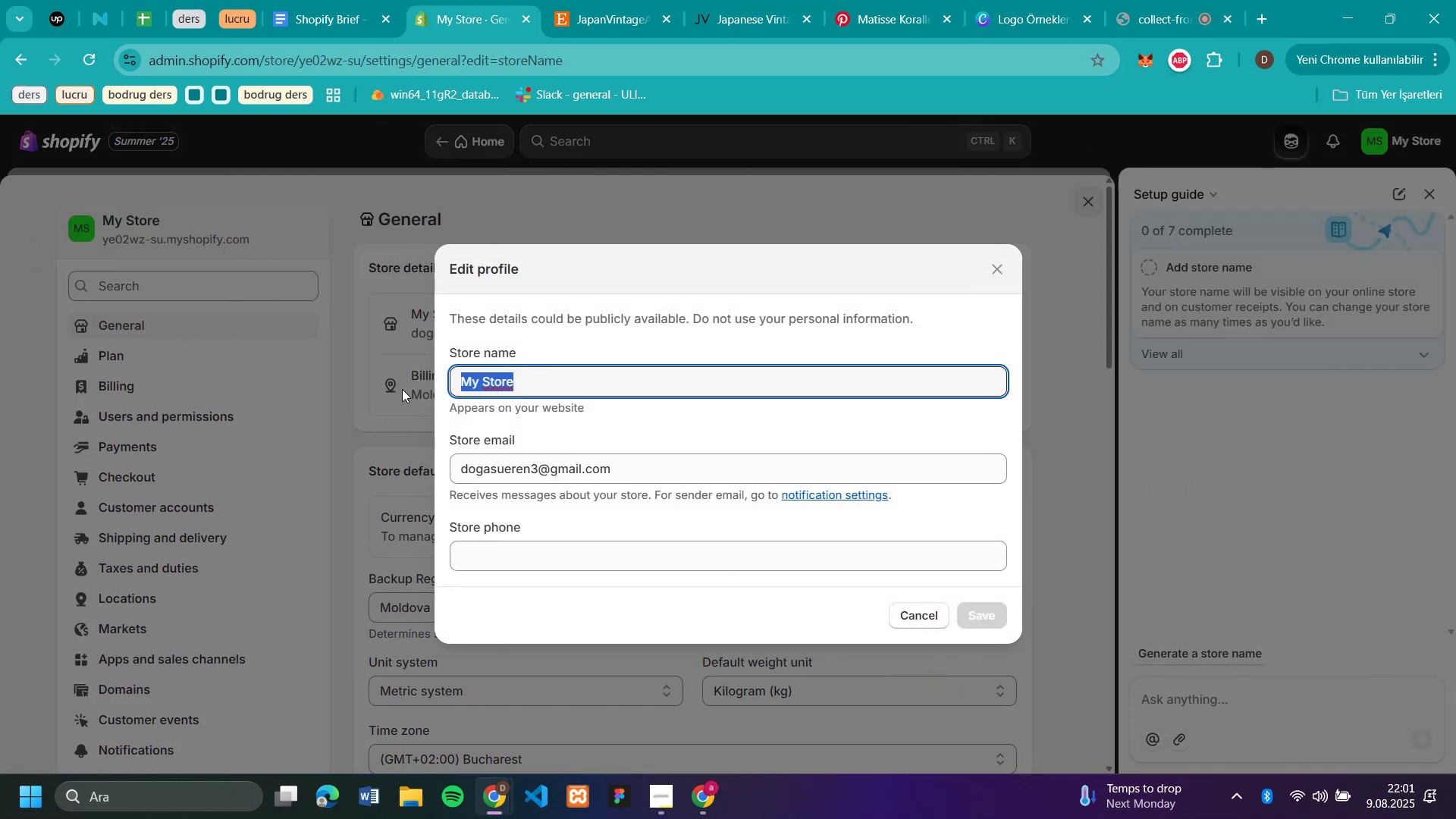 
key(Control+V)
 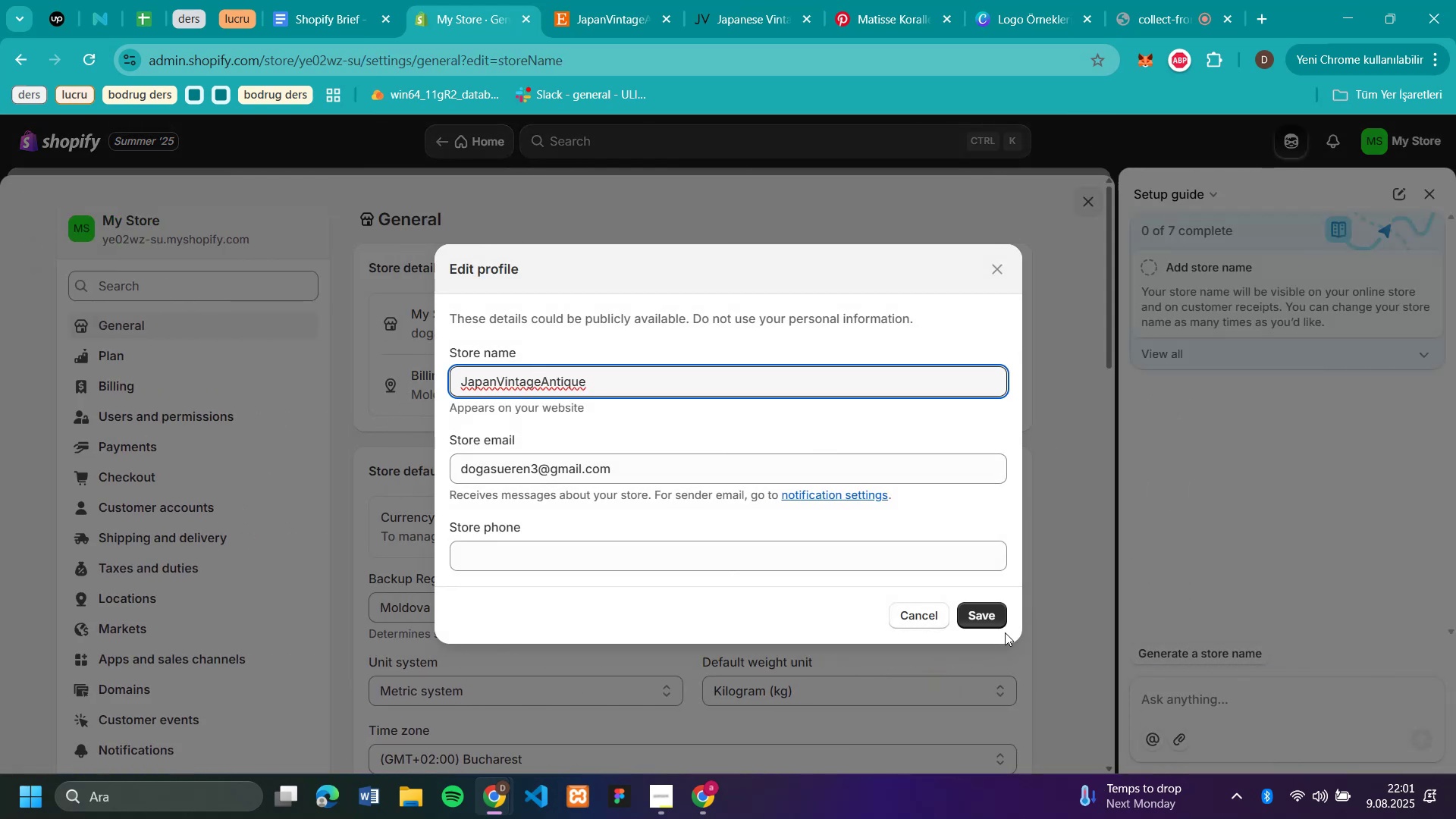 
left_click([981, 614])
 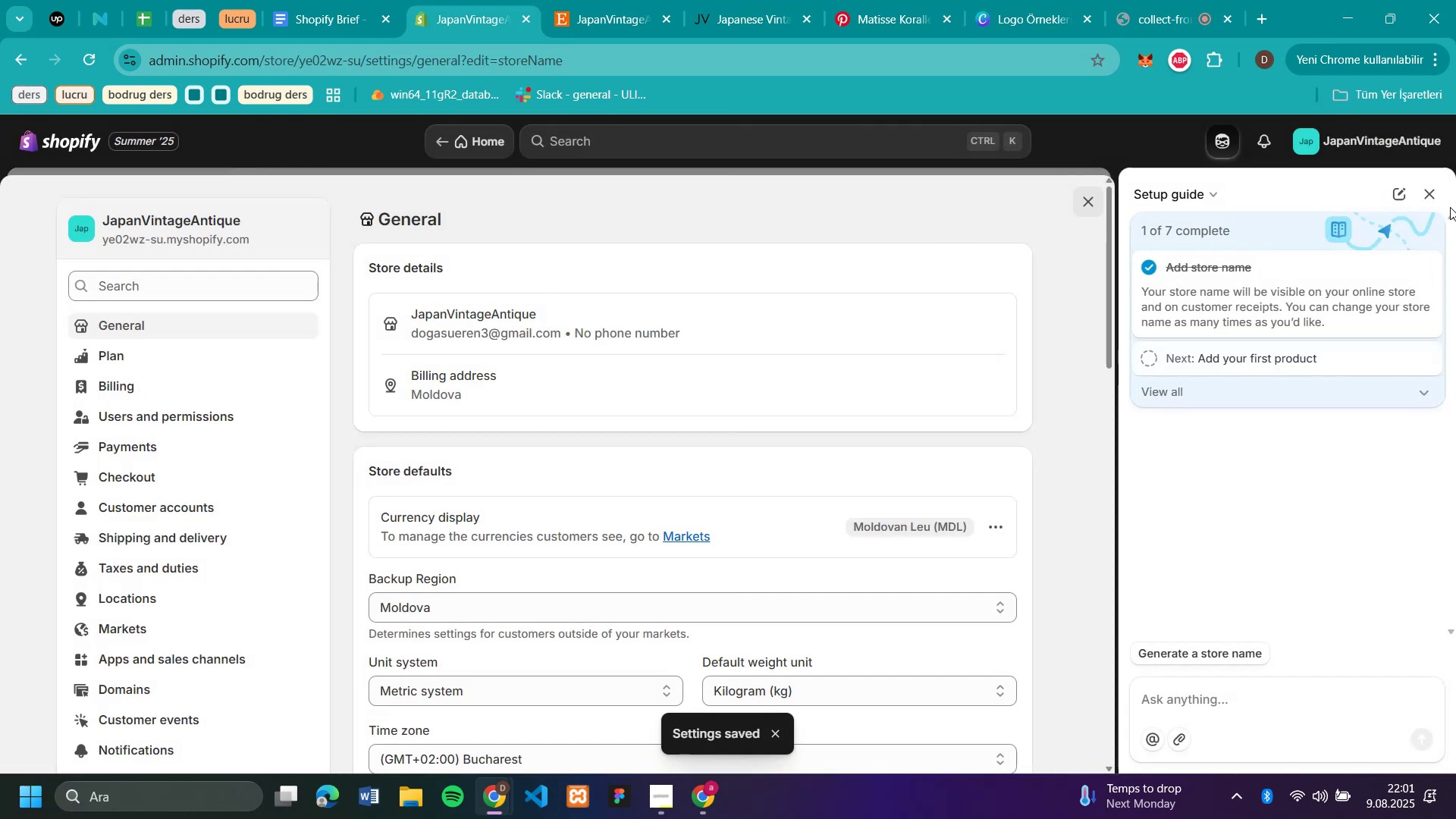 
left_click([1439, 196])
 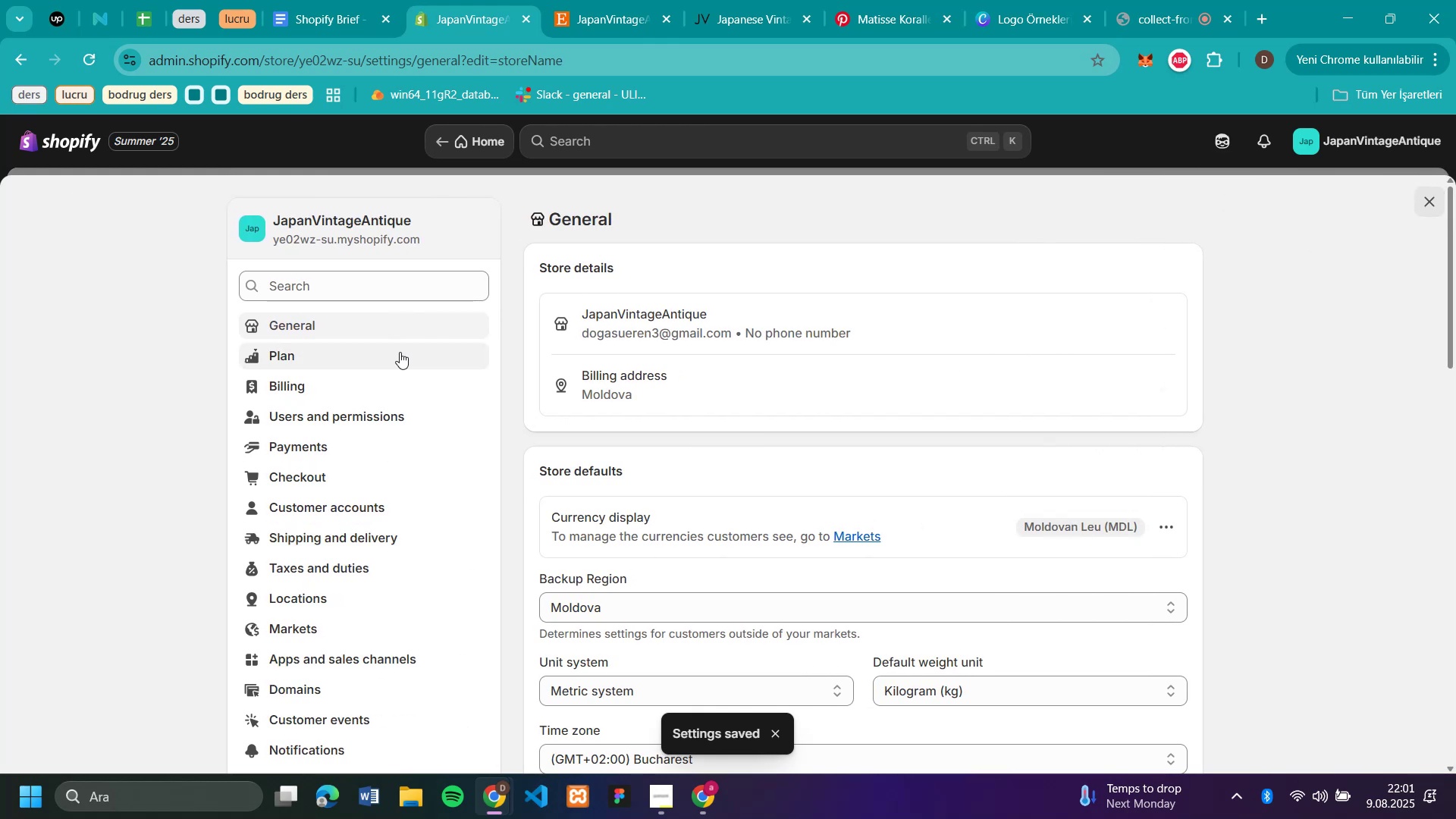 
scroll: coordinate [1047, 347], scroll_direction: down, amount: 4.0
 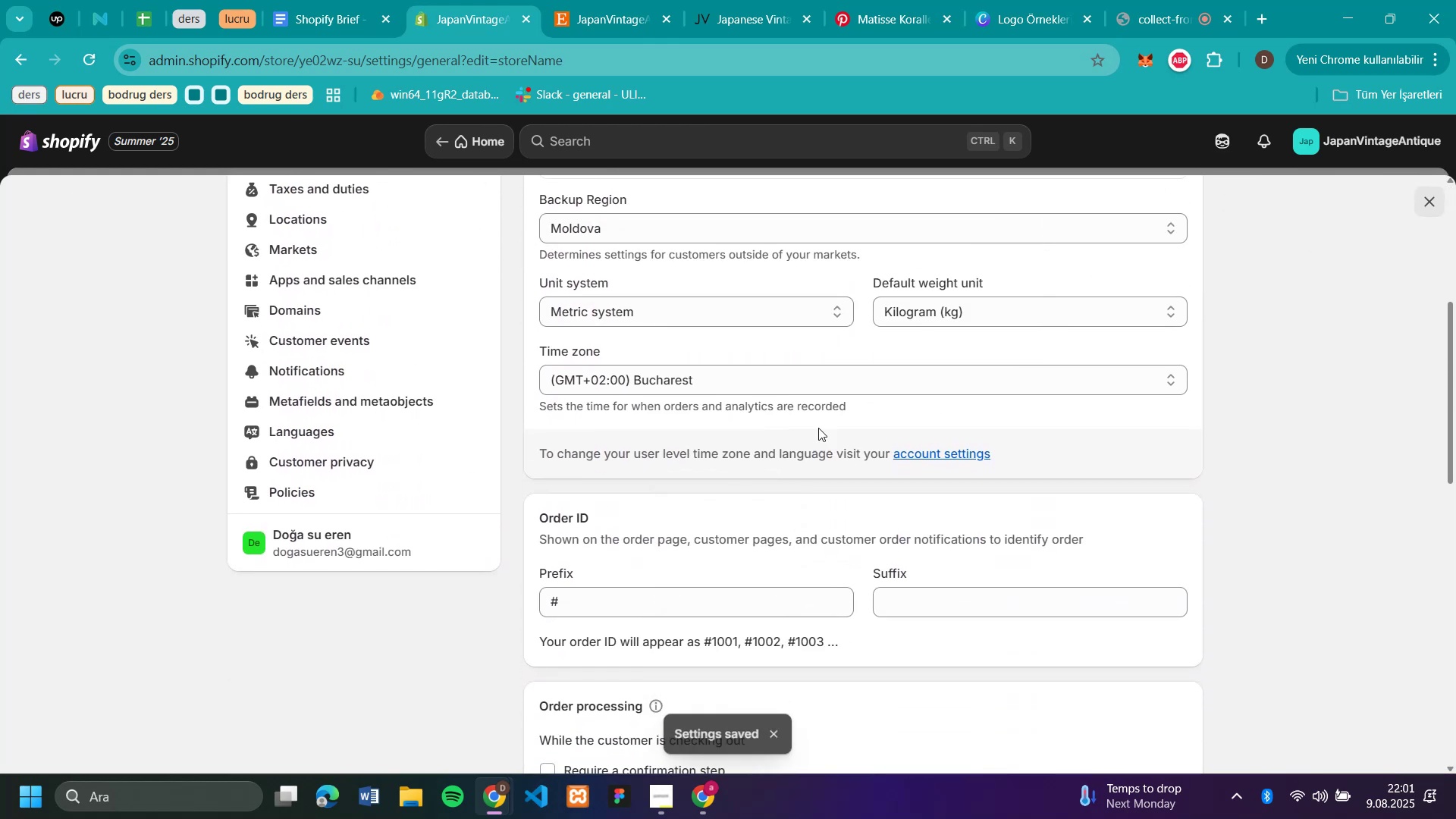 
scroll: coordinate [634, 425], scroll_direction: up, amount: 8.0
 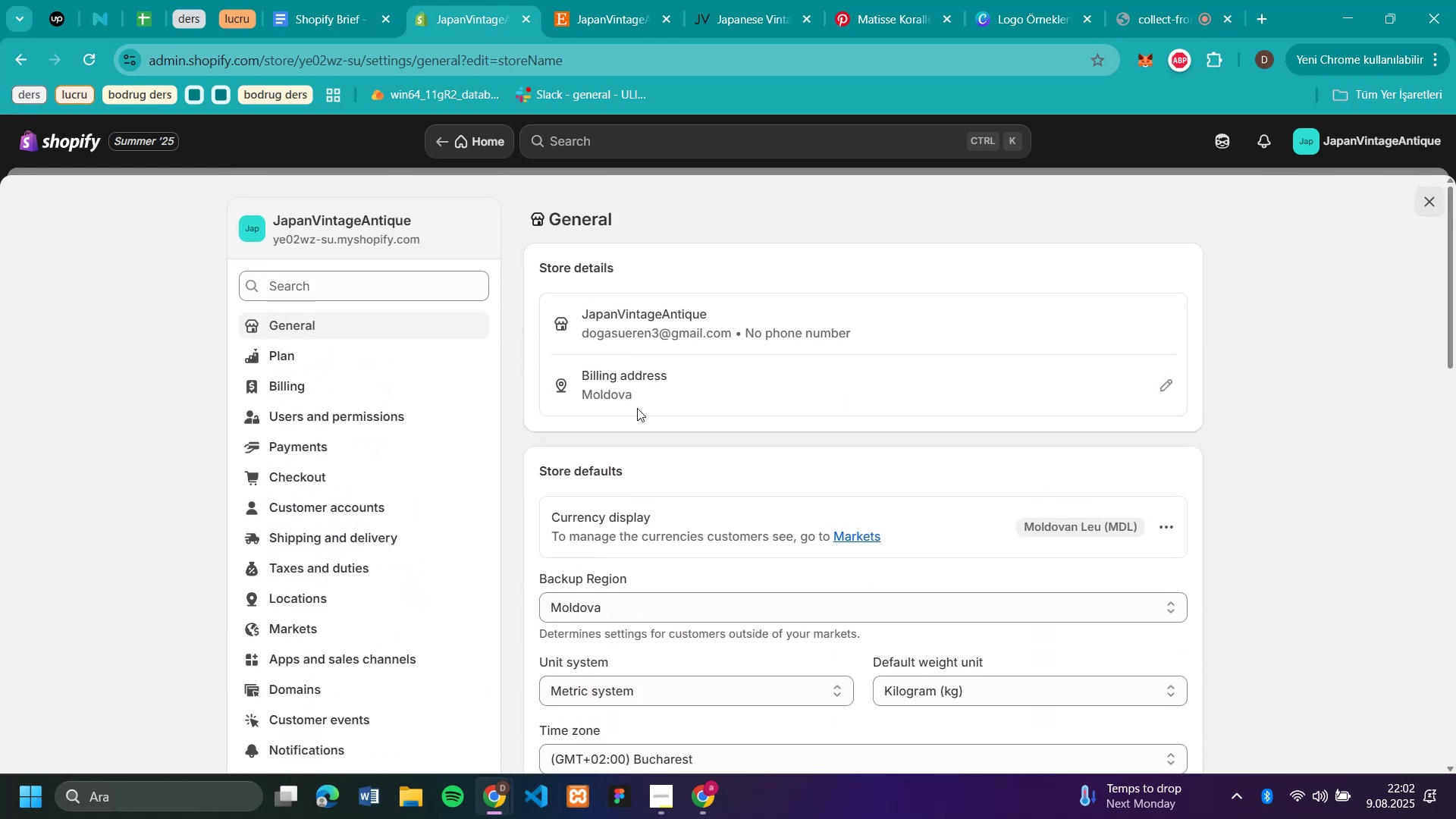 
scroll: coordinate [1181, 408], scroll_direction: down, amount: 1.0
 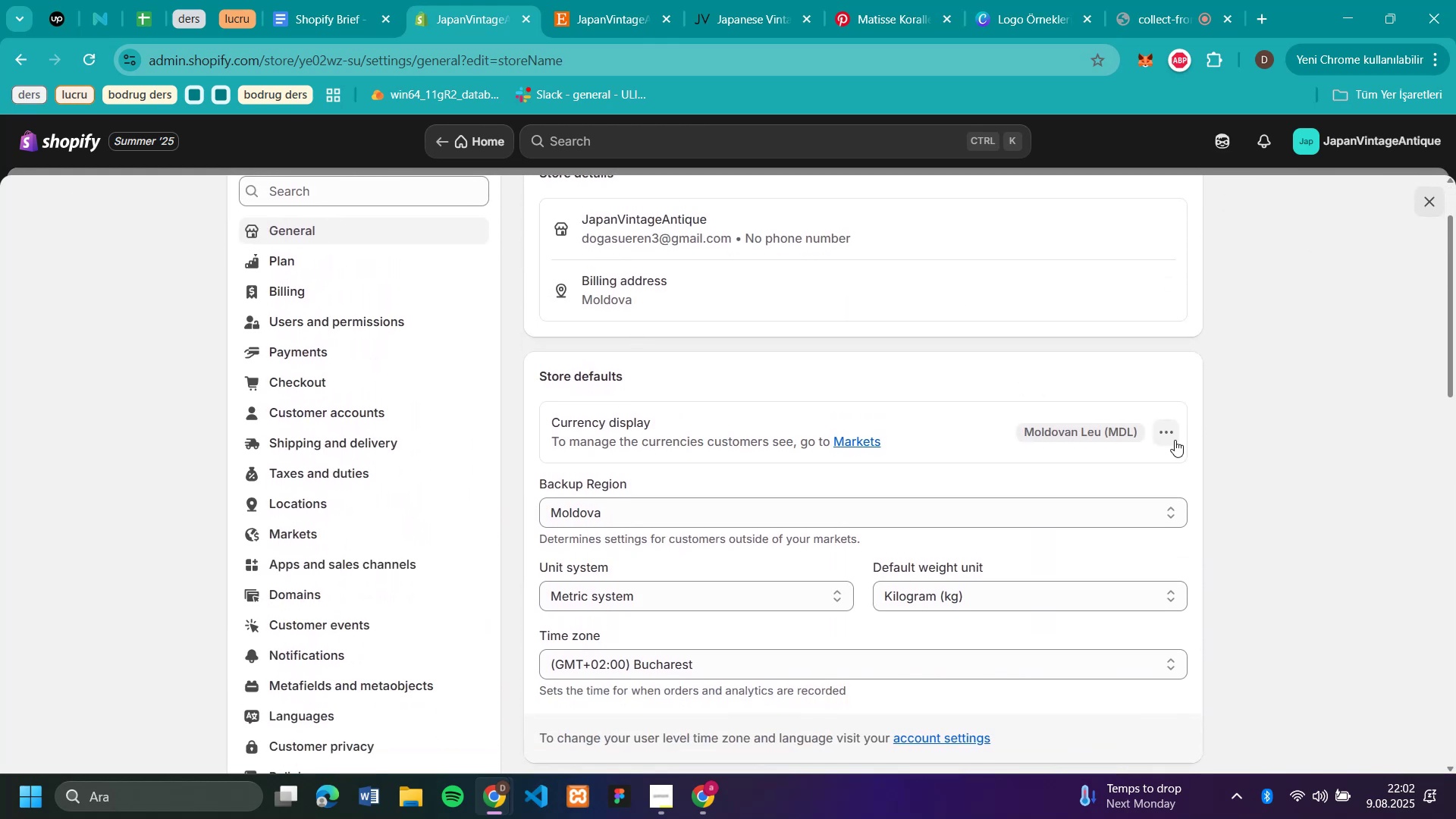 
left_click([1172, 438])
 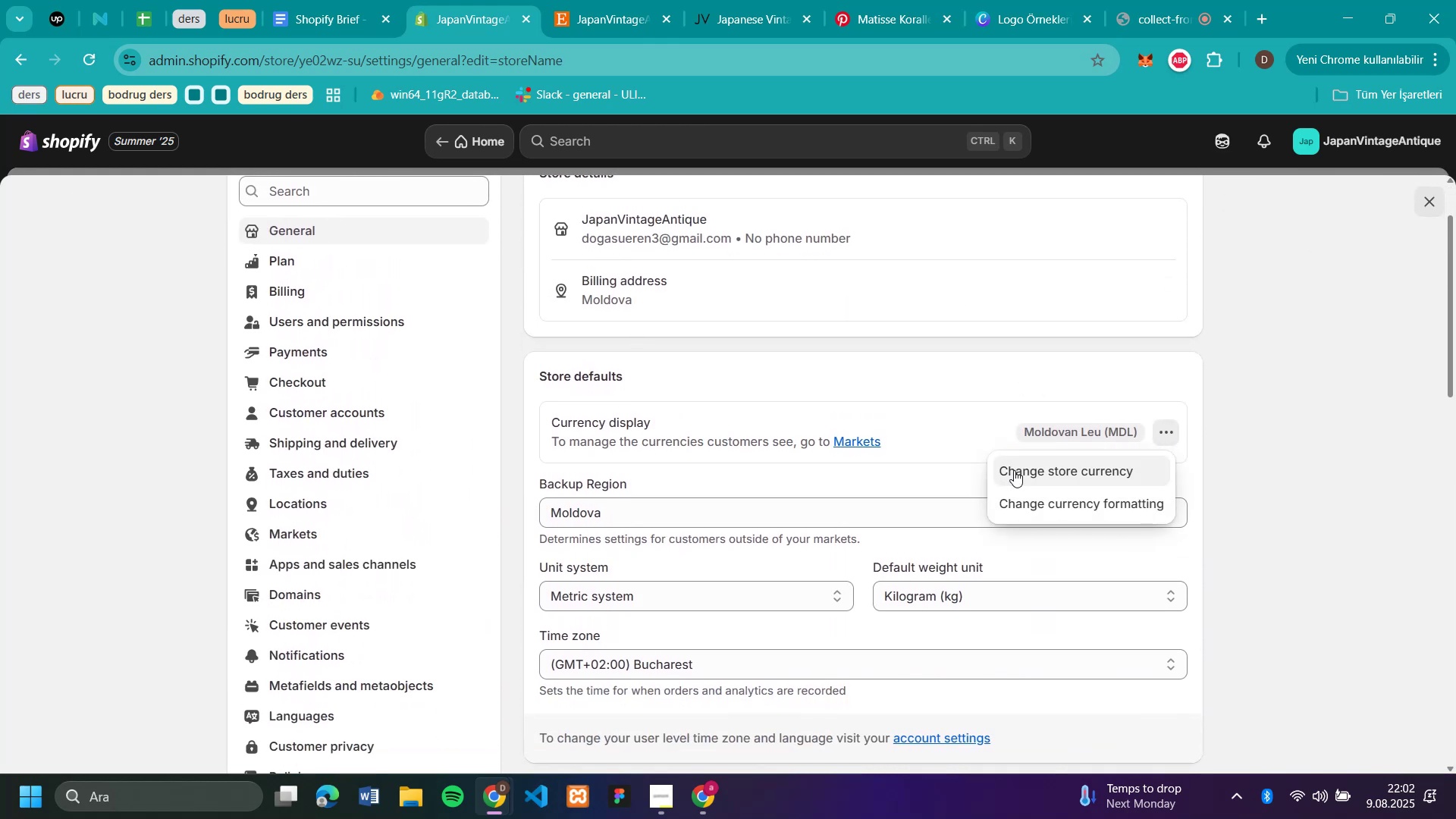 
left_click([1051, 460])
 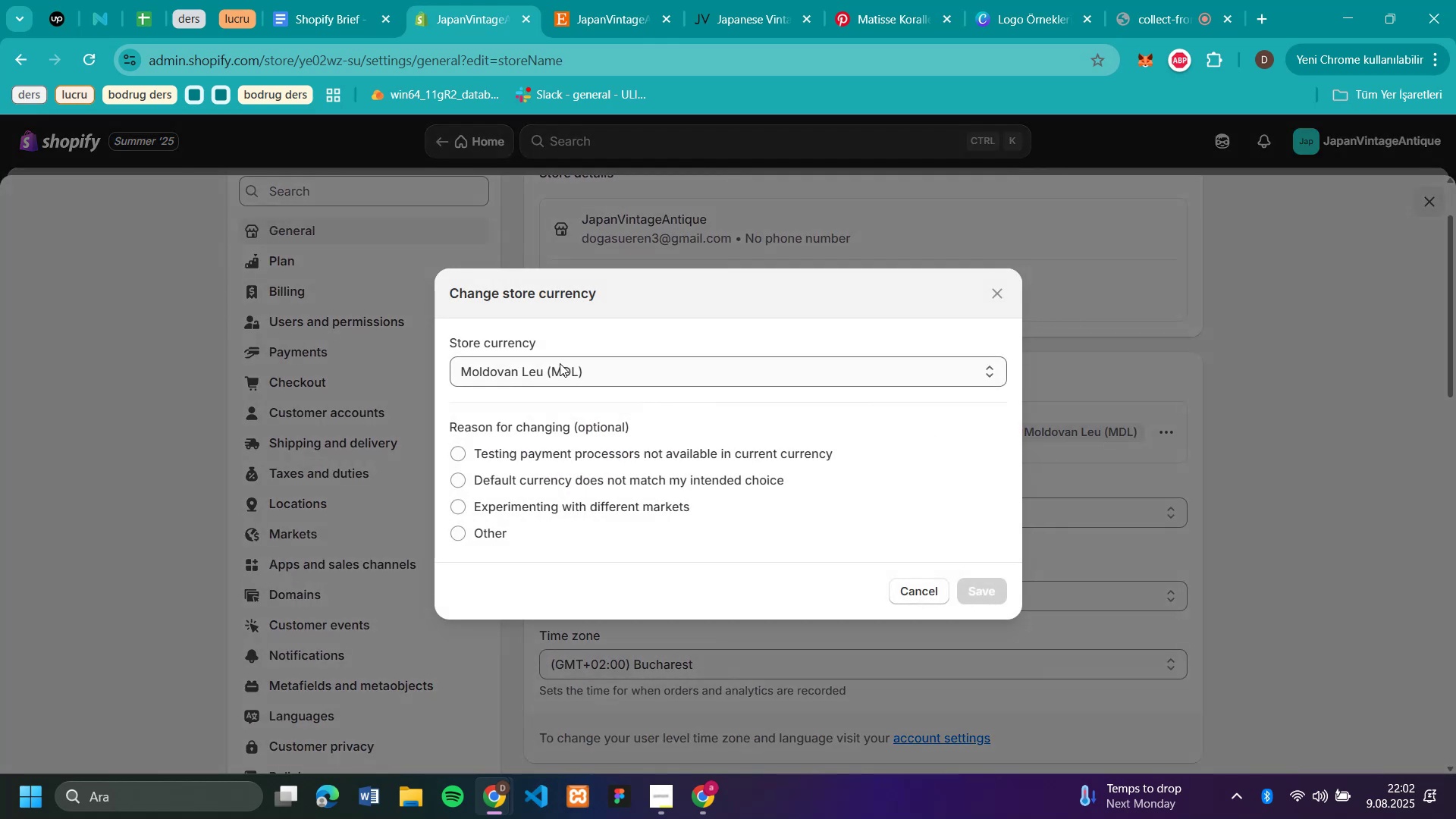 
left_click([551, 361])
 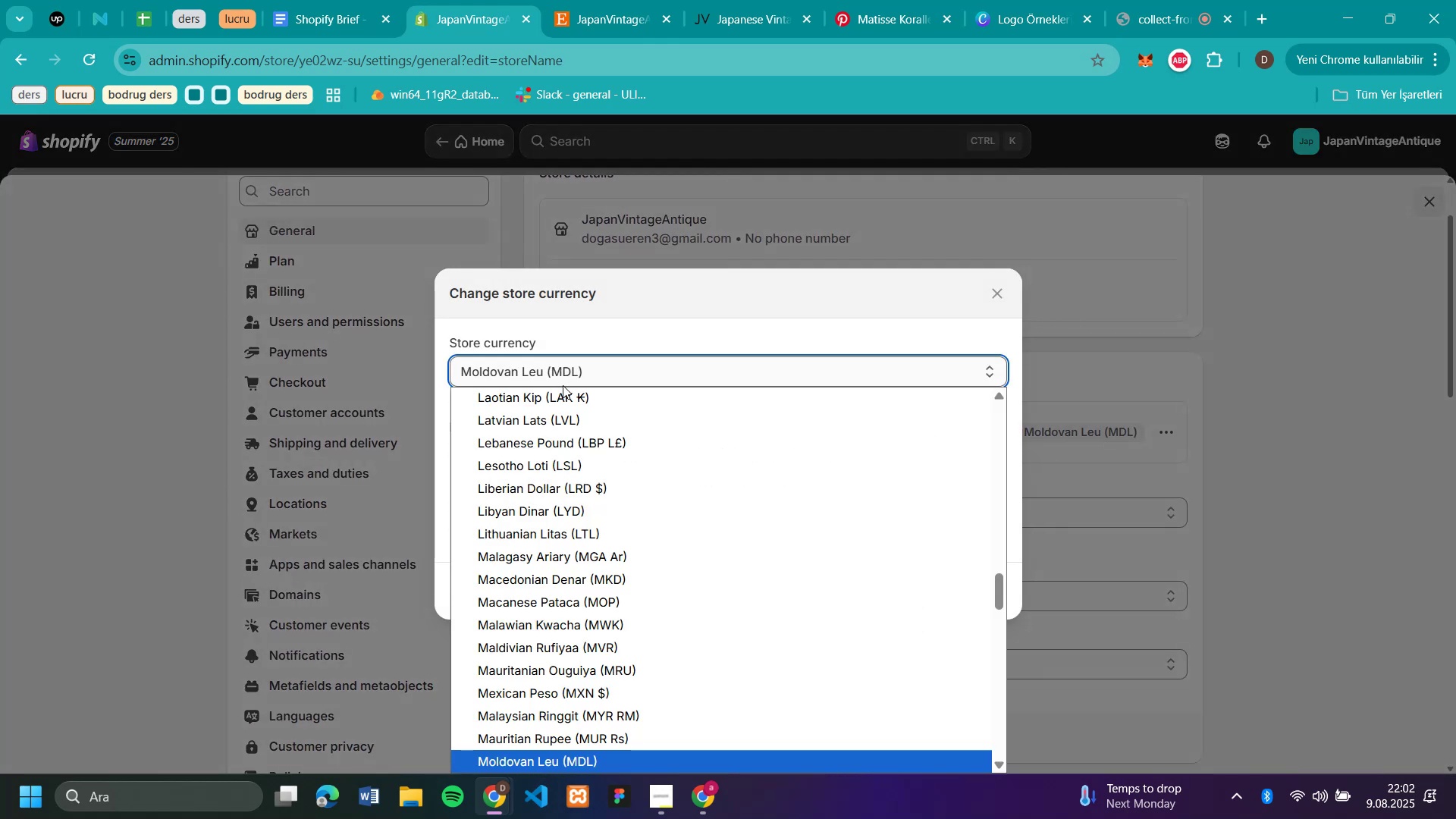 
scroll: coordinate [559, 407], scroll_direction: up, amount: 14.0
 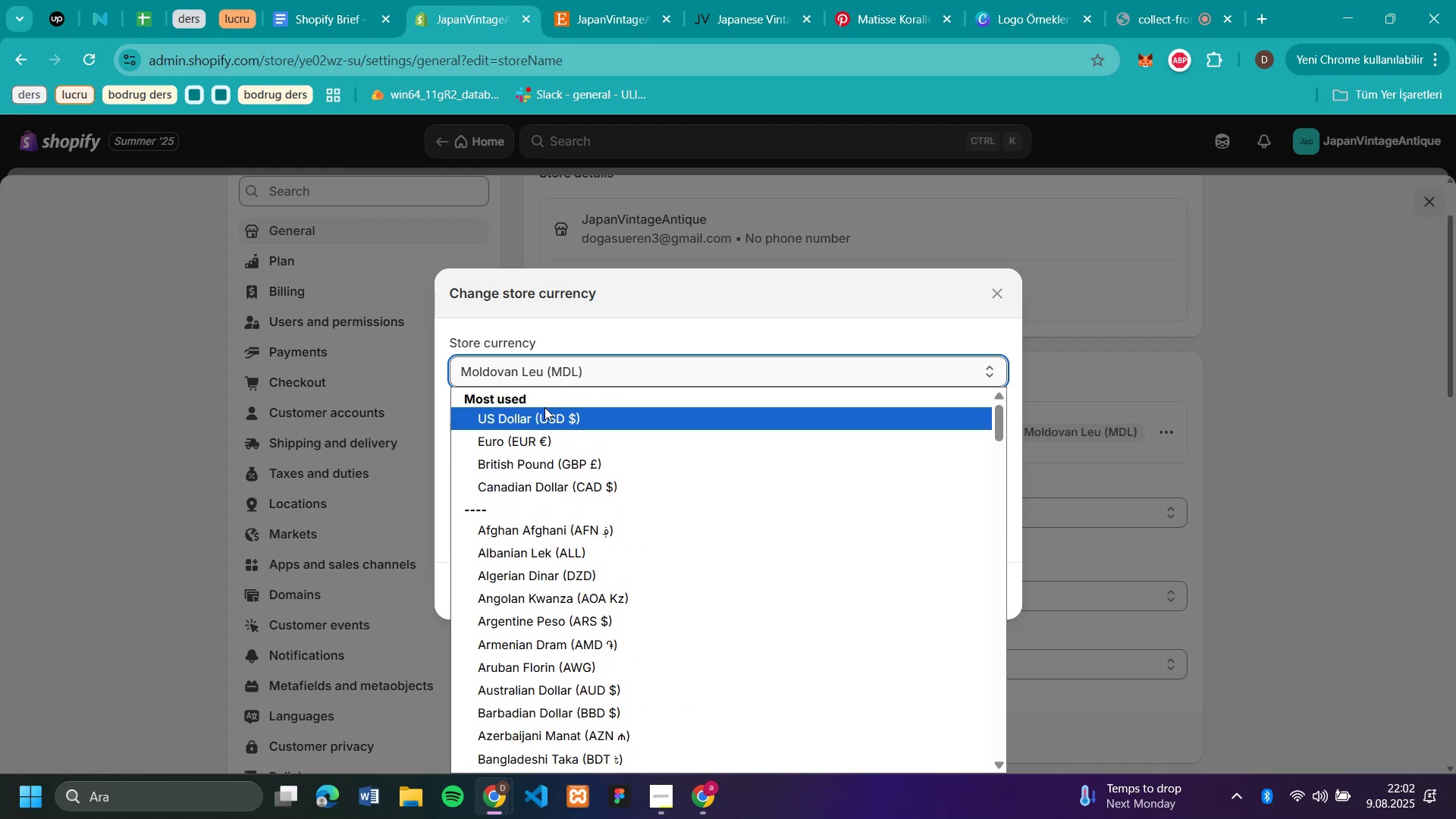 
left_click([544, 410])
 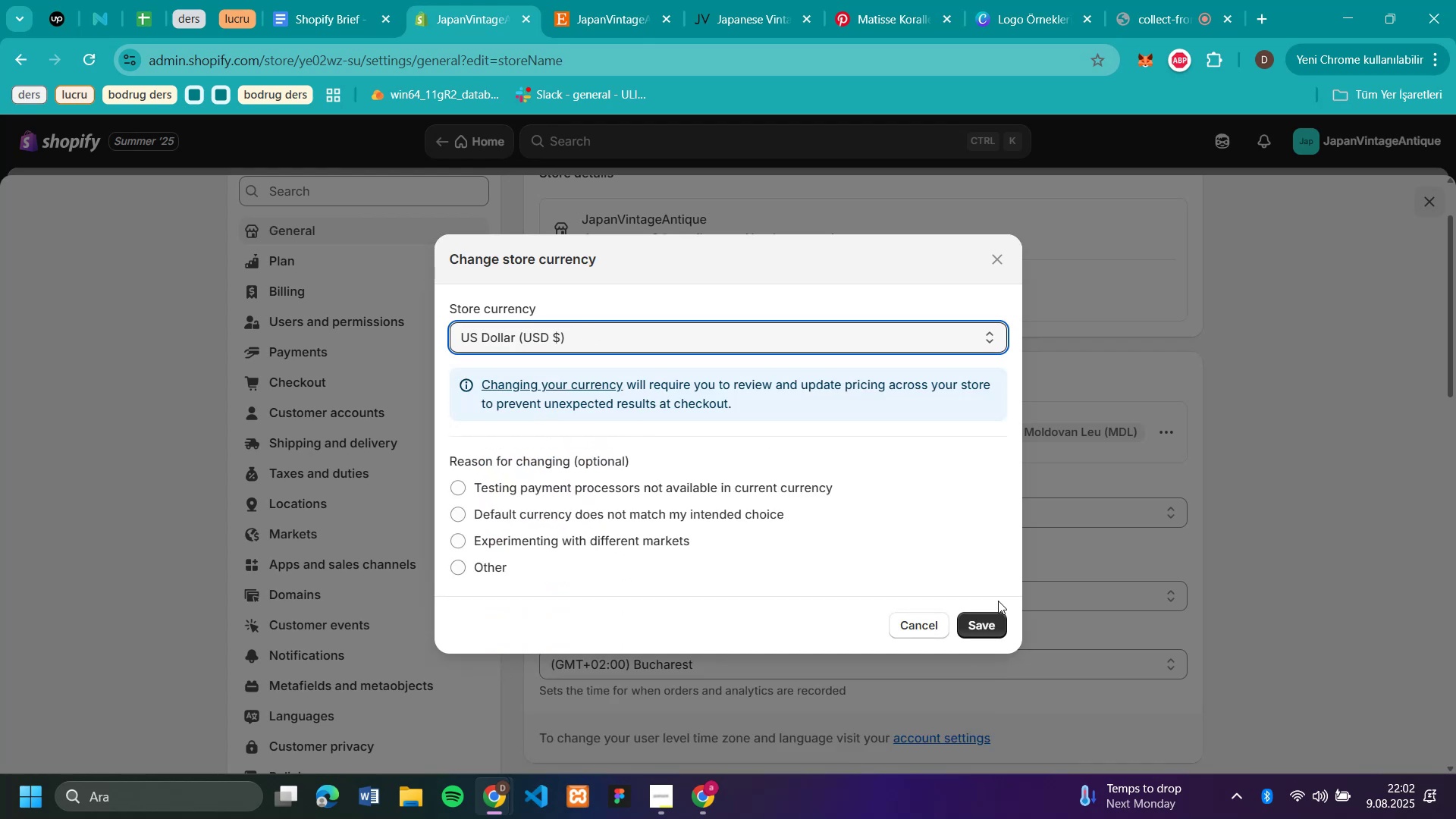 
left_click([985, 620])
 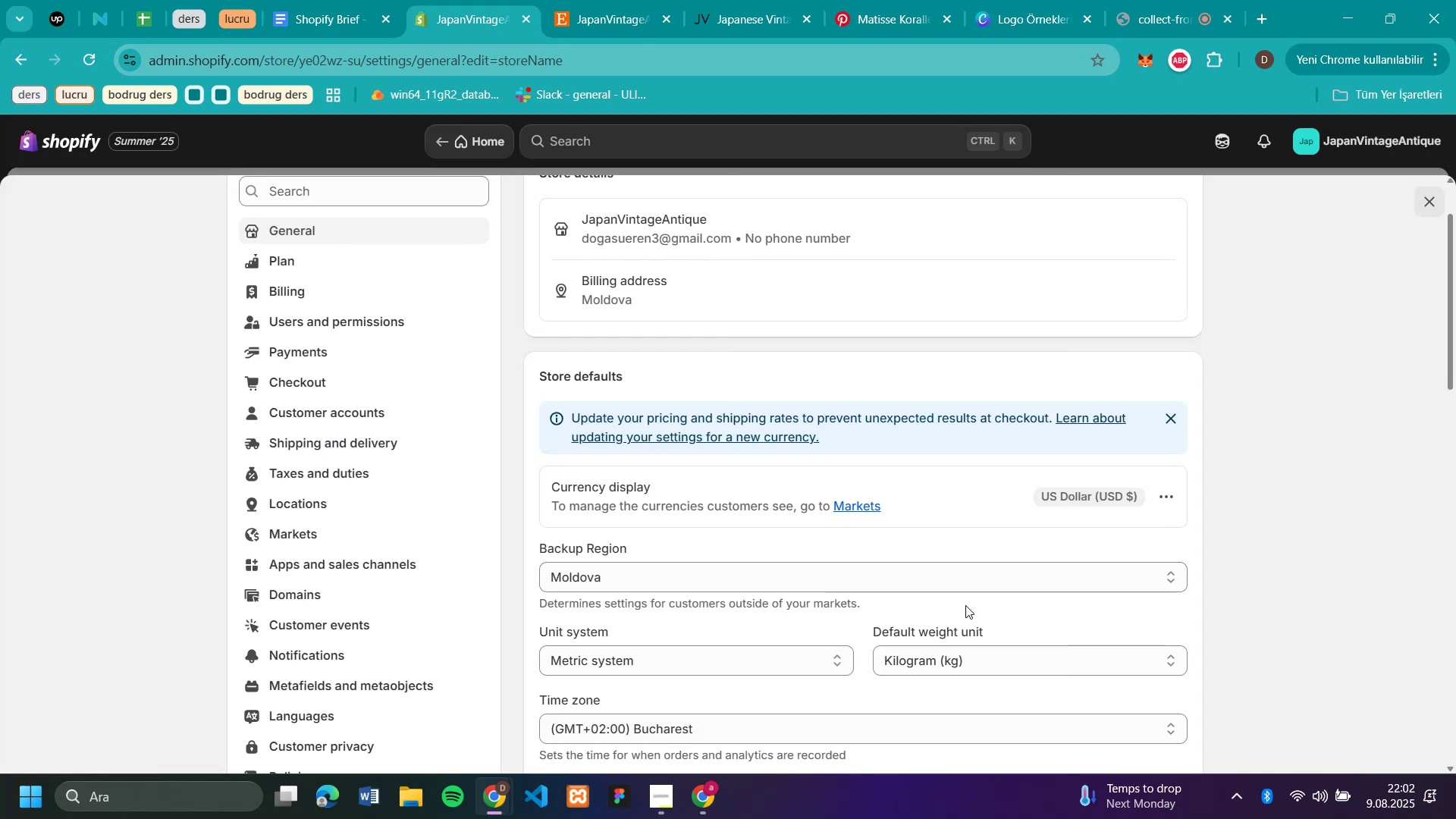 
scroll: coordinate [852, 551], scroll_direction: down, amount: 2.0
 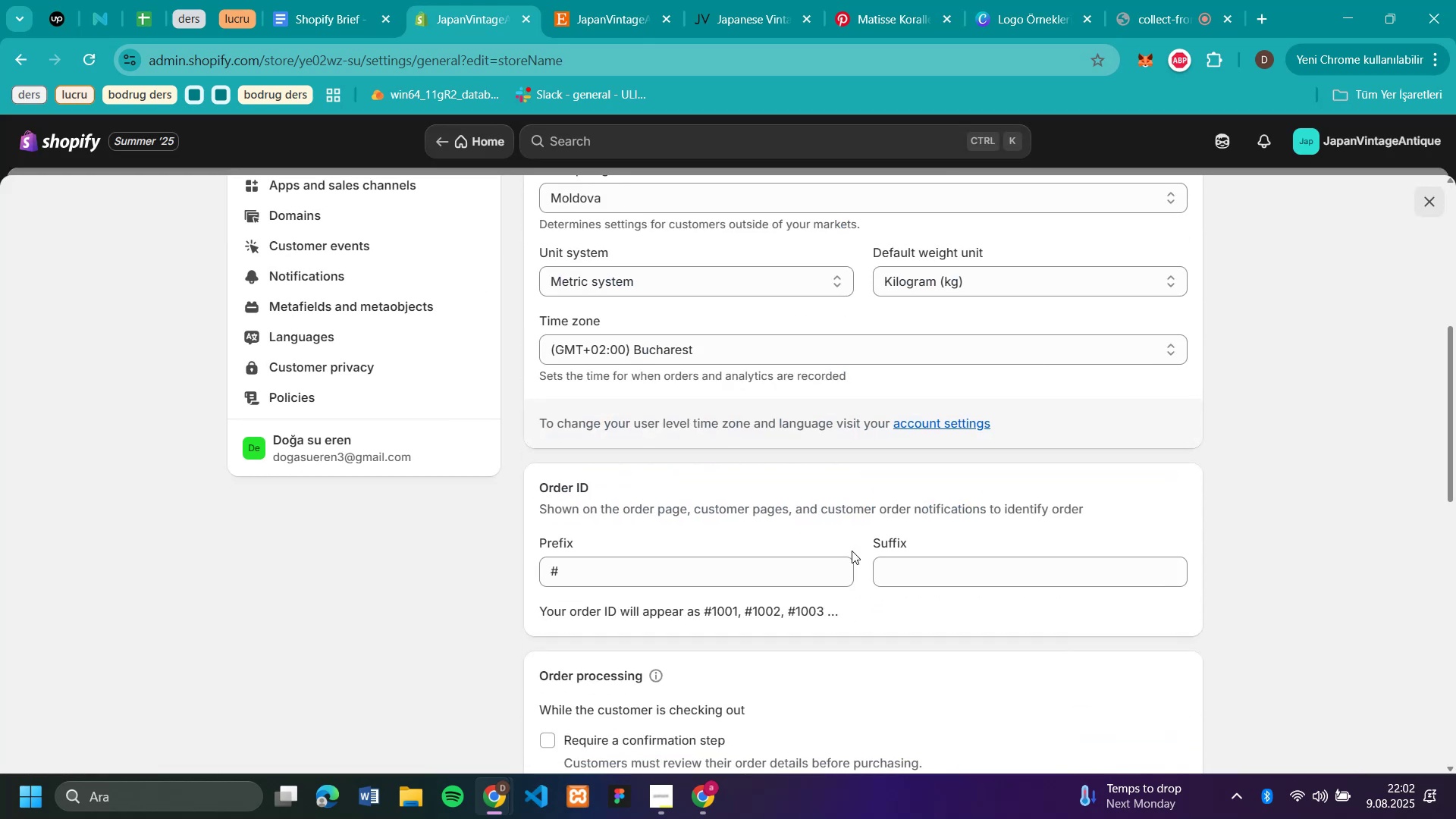 
scroll: coordinate [852, 551], scroll_direction: up, amount: 6.0
 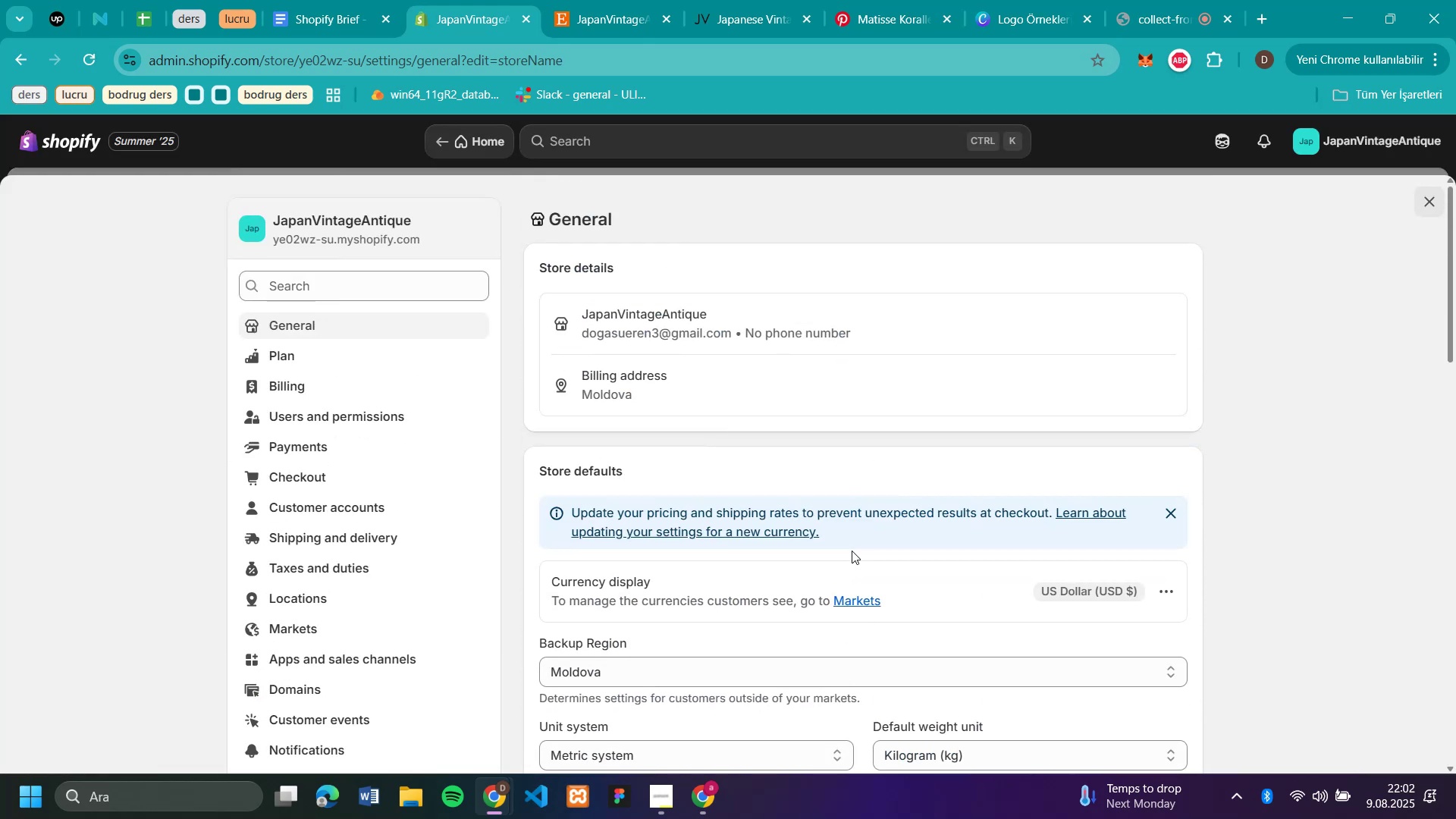 
scroll: coordinate [290, 601], scroll_direction: down, amount: 10.0
 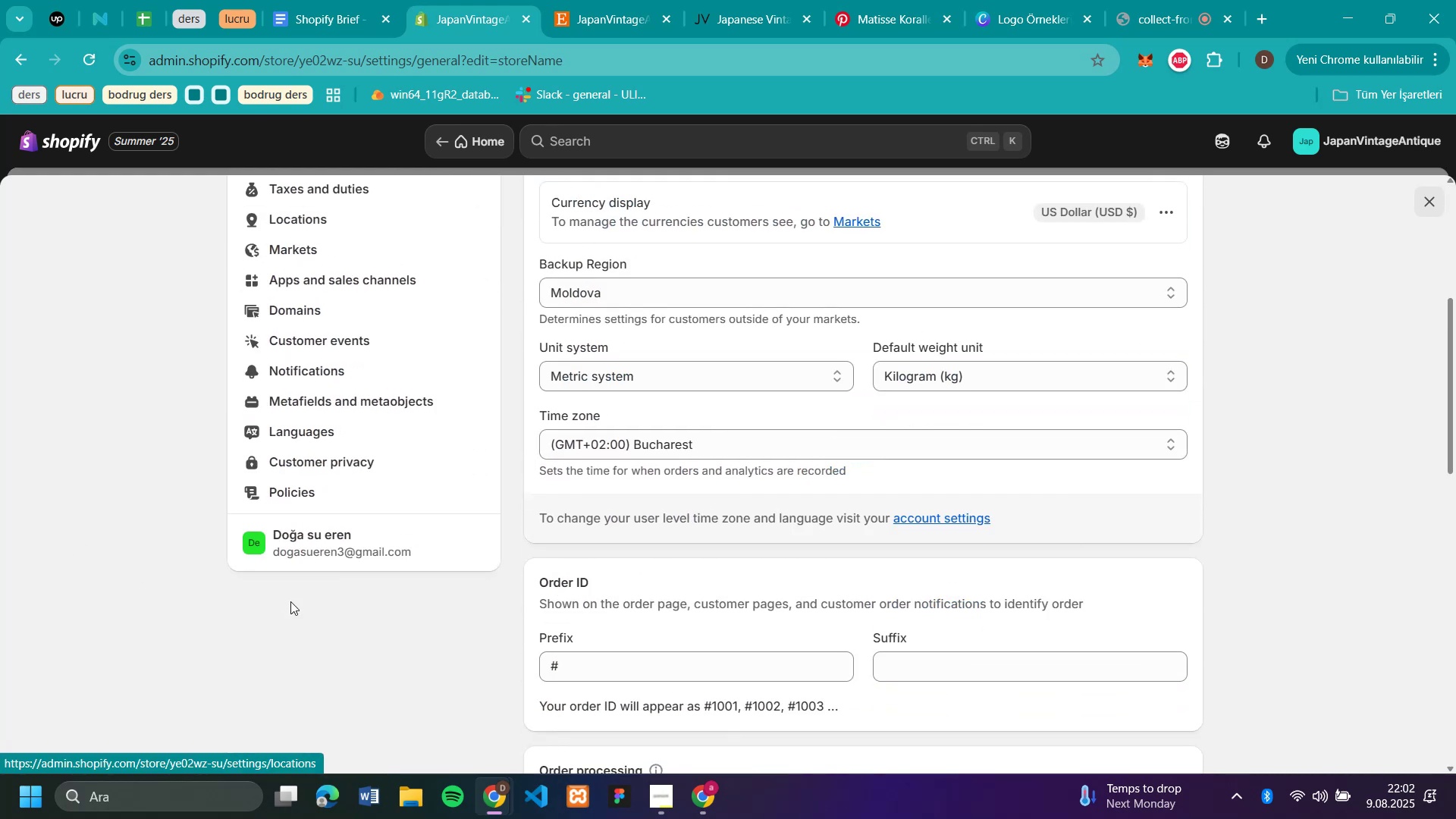 
scroll: coordinate [328, 530], scroll_direction: up, amount: 9.0
 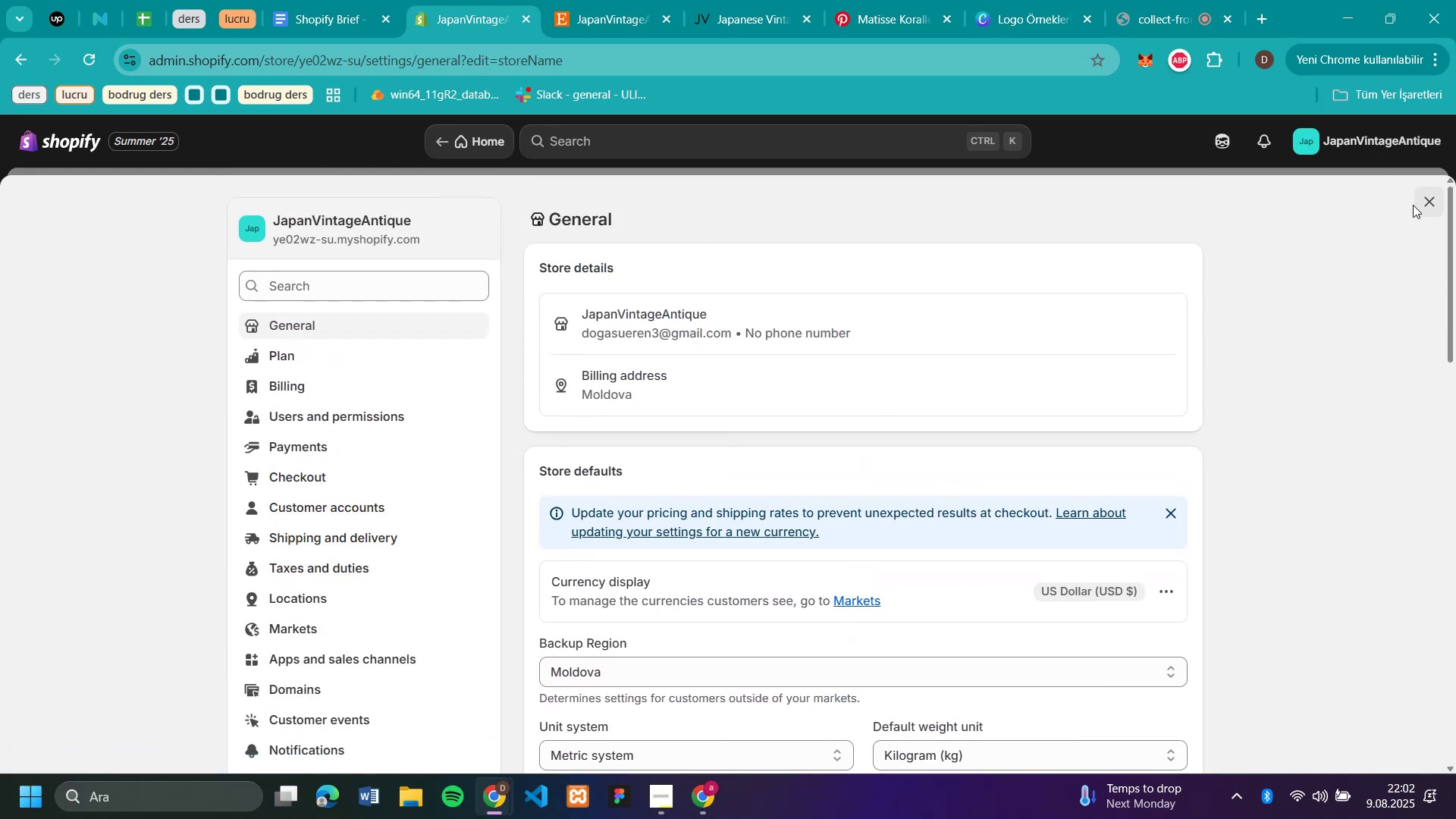 
left_click([1422, 198])
 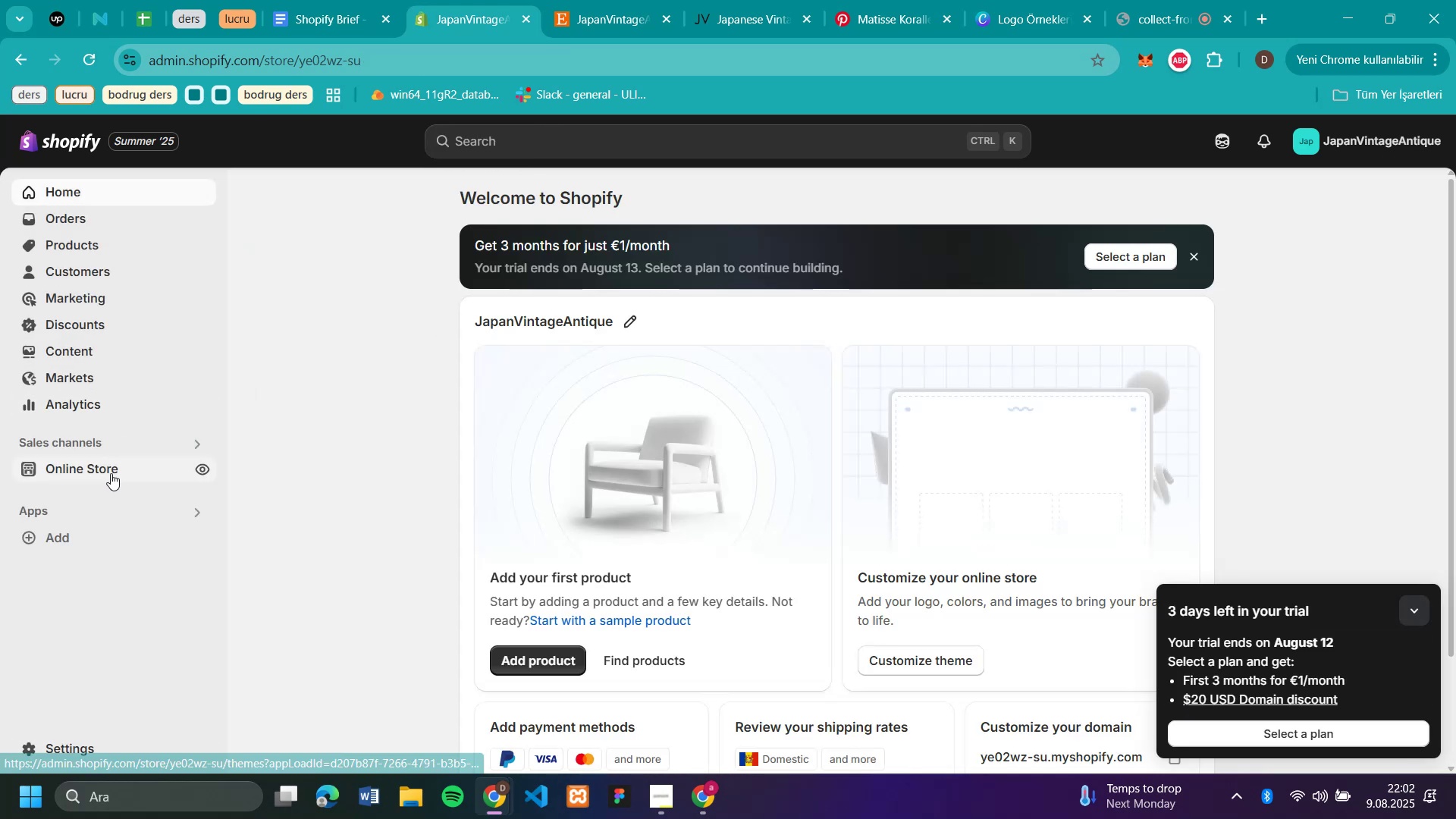 
left_click([111, 473])
 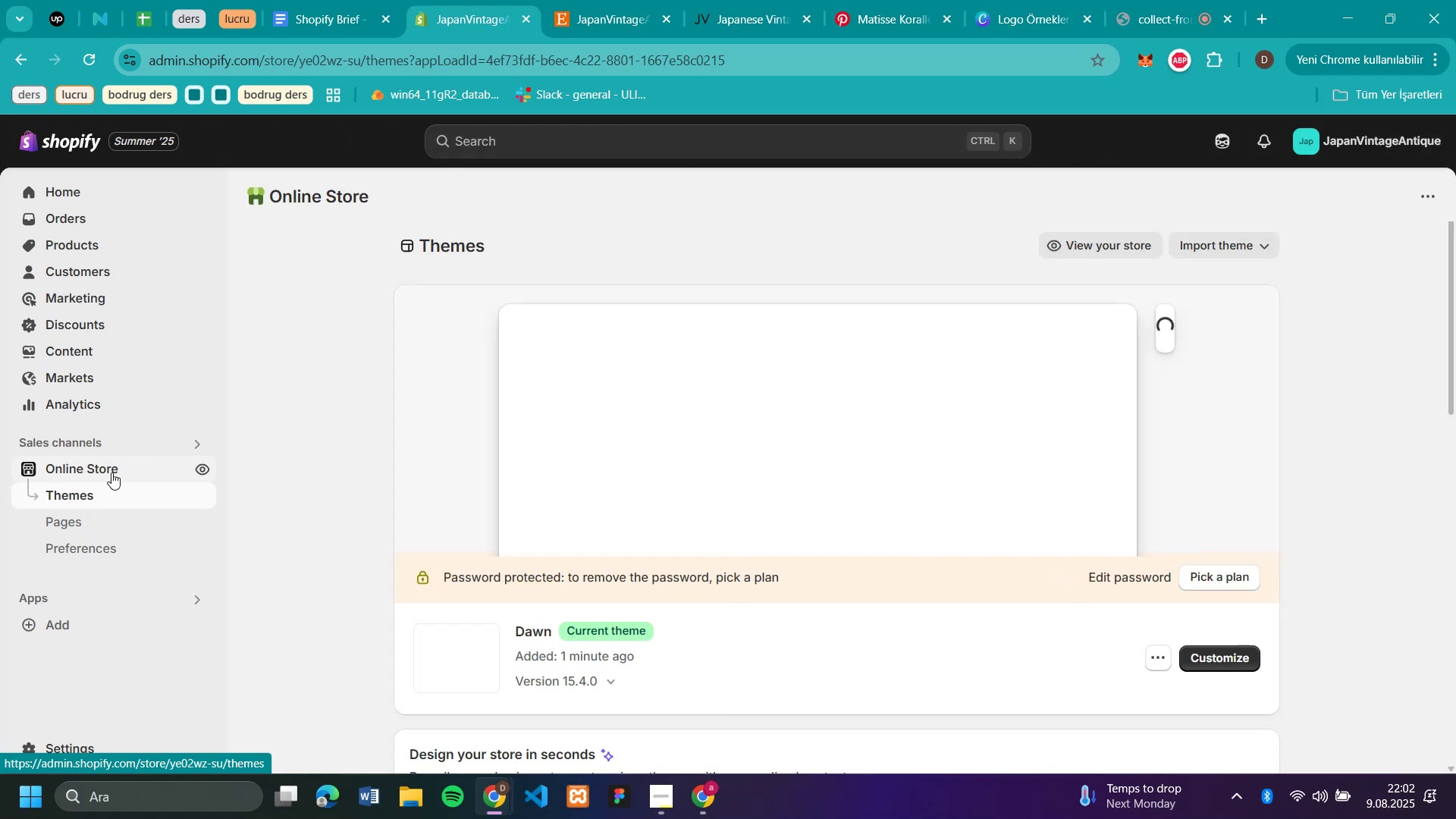 
wait(6.99)
 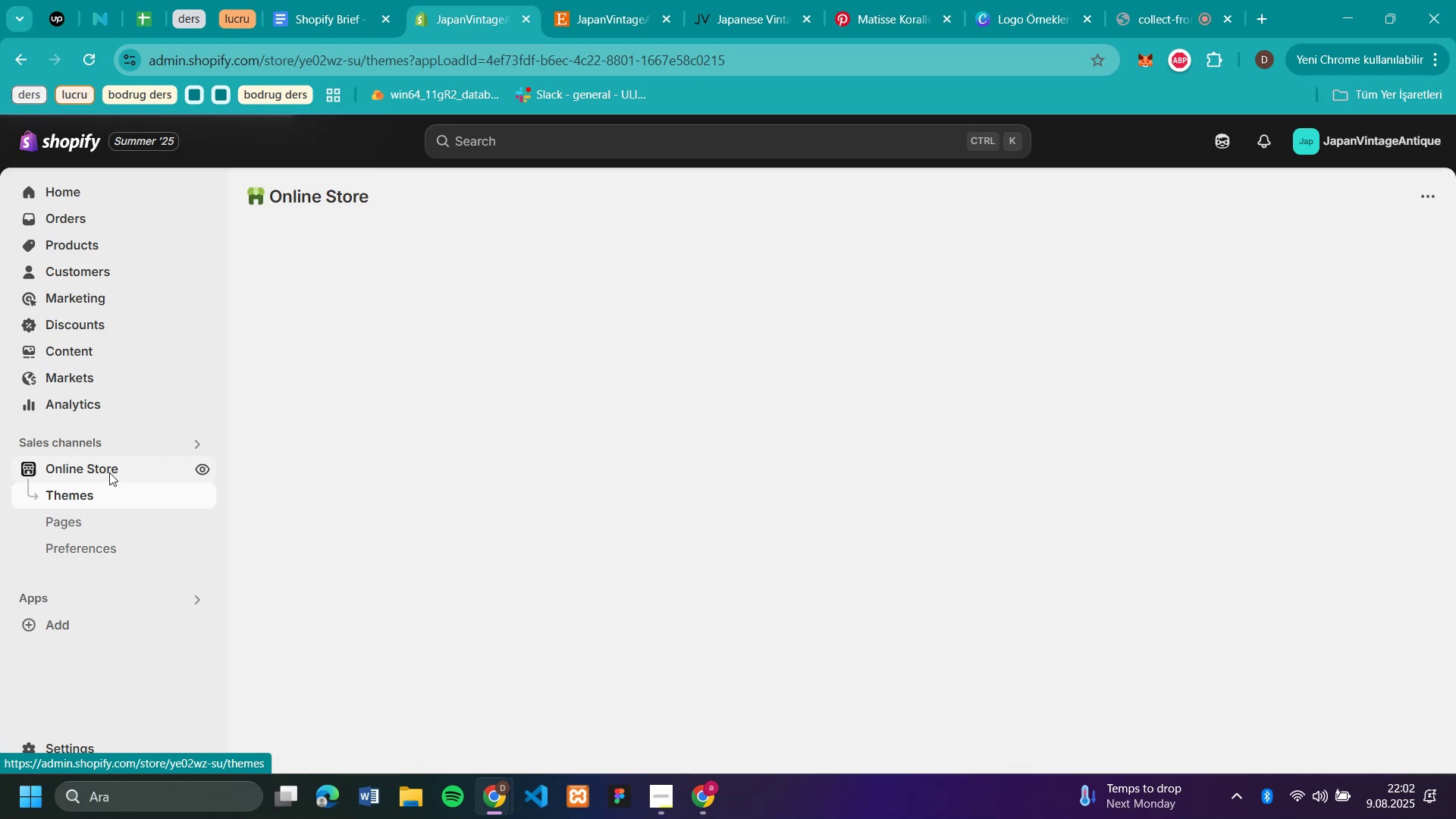 
scroll: coordinate [729, 569], scroll_direction: down, amount: 8.0
 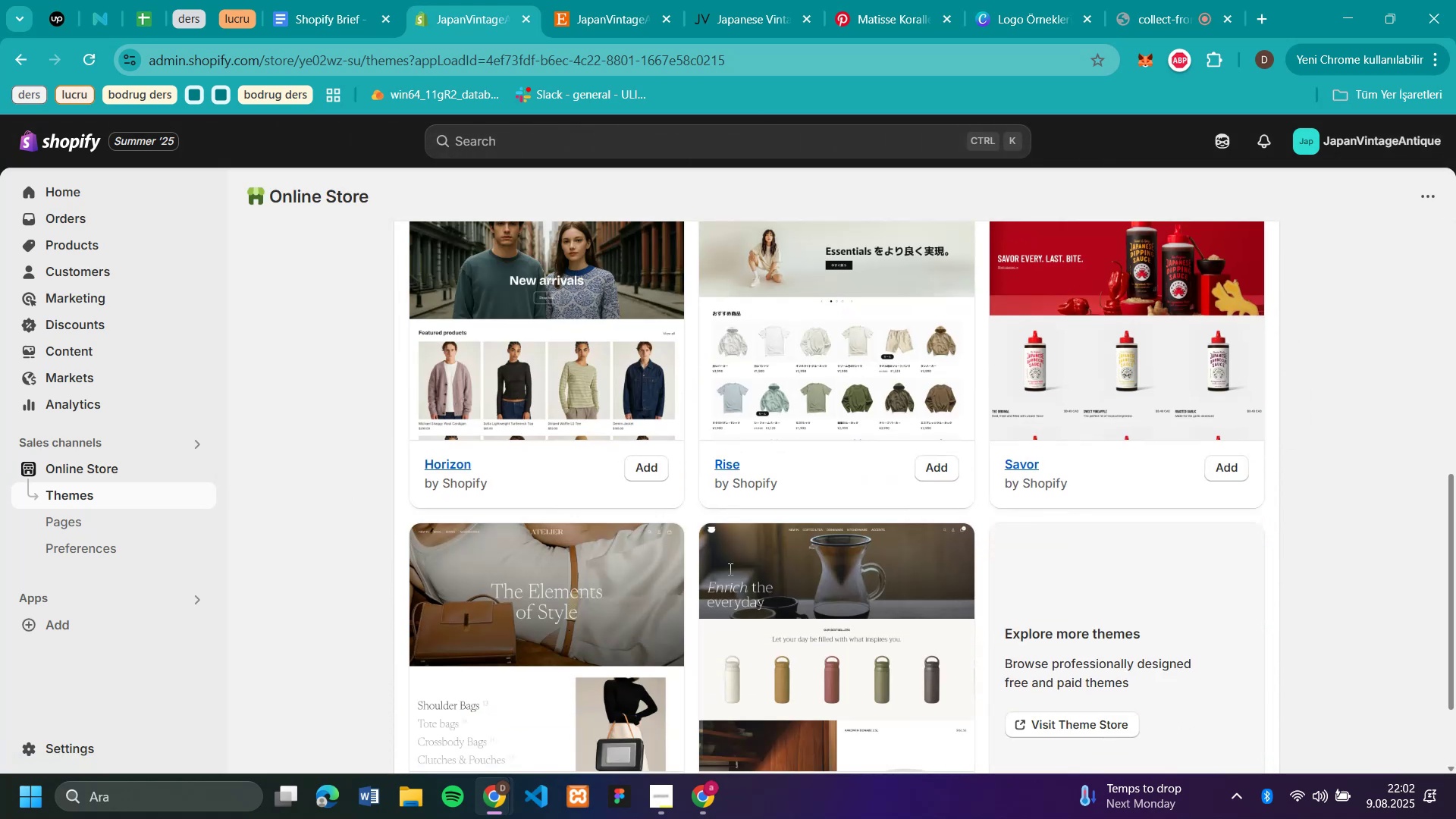 
scroll: coordinate [729, 569], scroll_direction: up, amount: 10.0
 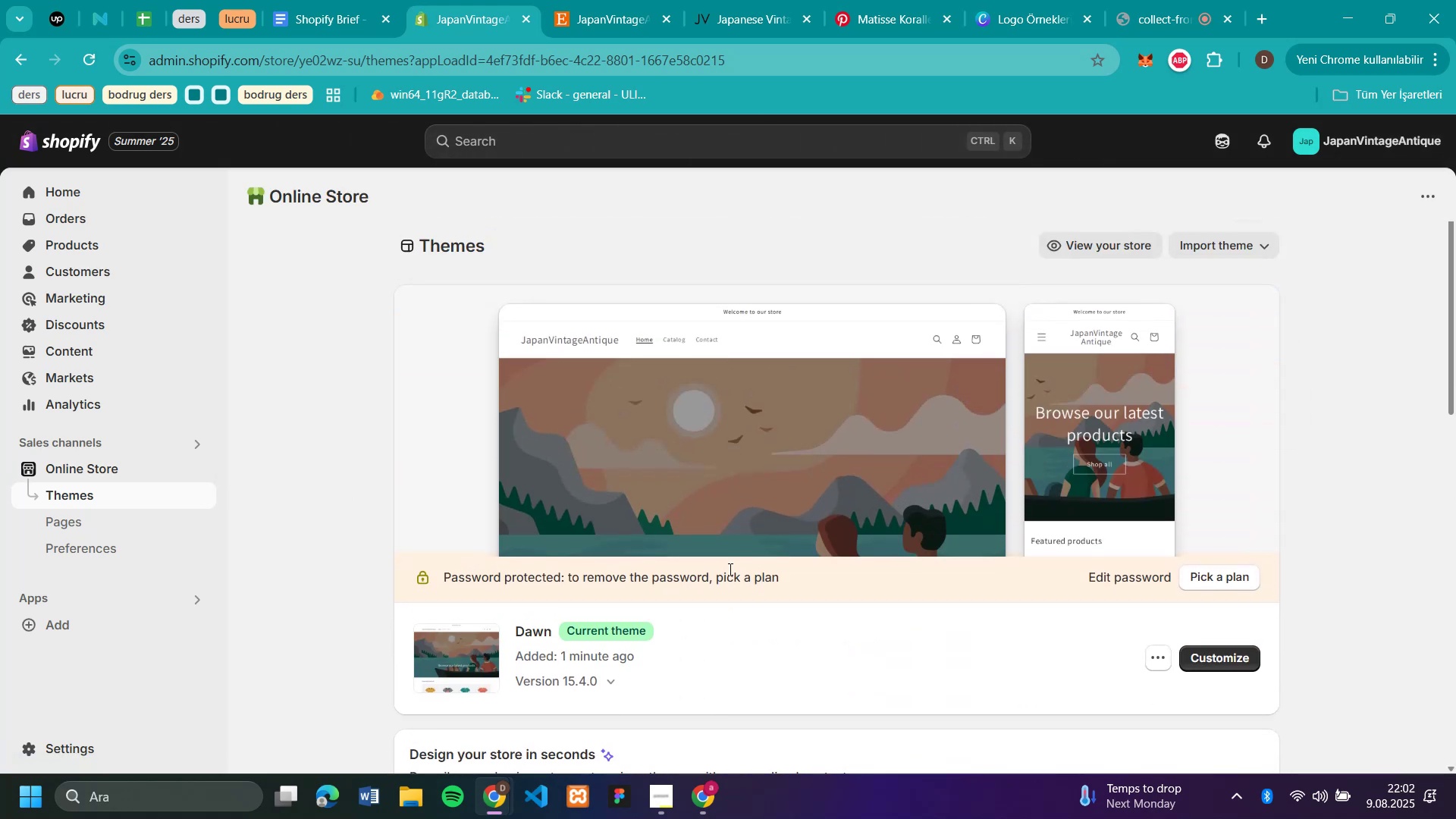 
scroll: coordinate [729, 569], scroll_direction: down, amount: 12.0
 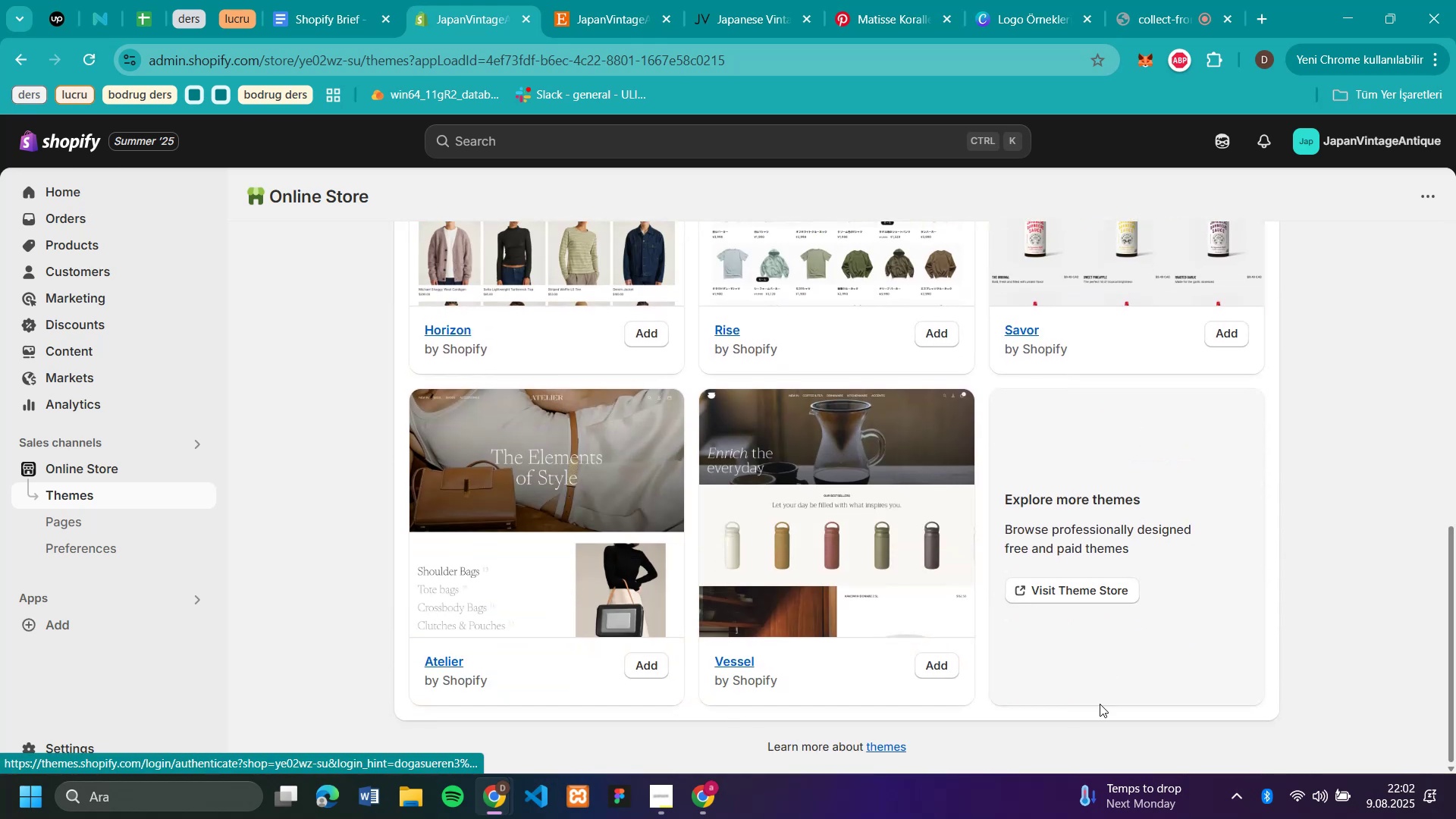 
left_click([1079, 600])
 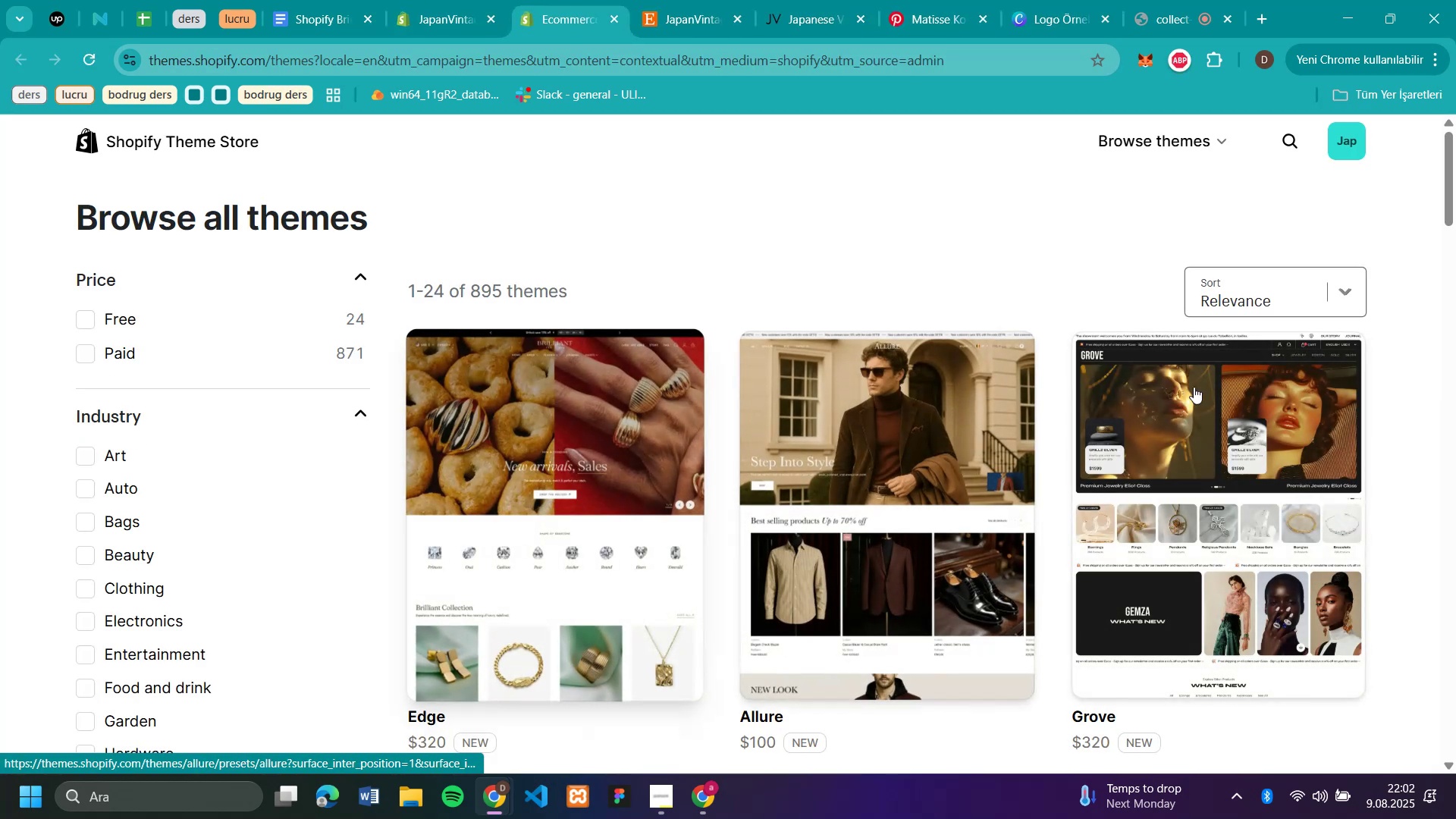 
scroll: coordinate [1455, 387], scroll_direction: down, amount: 2.0
 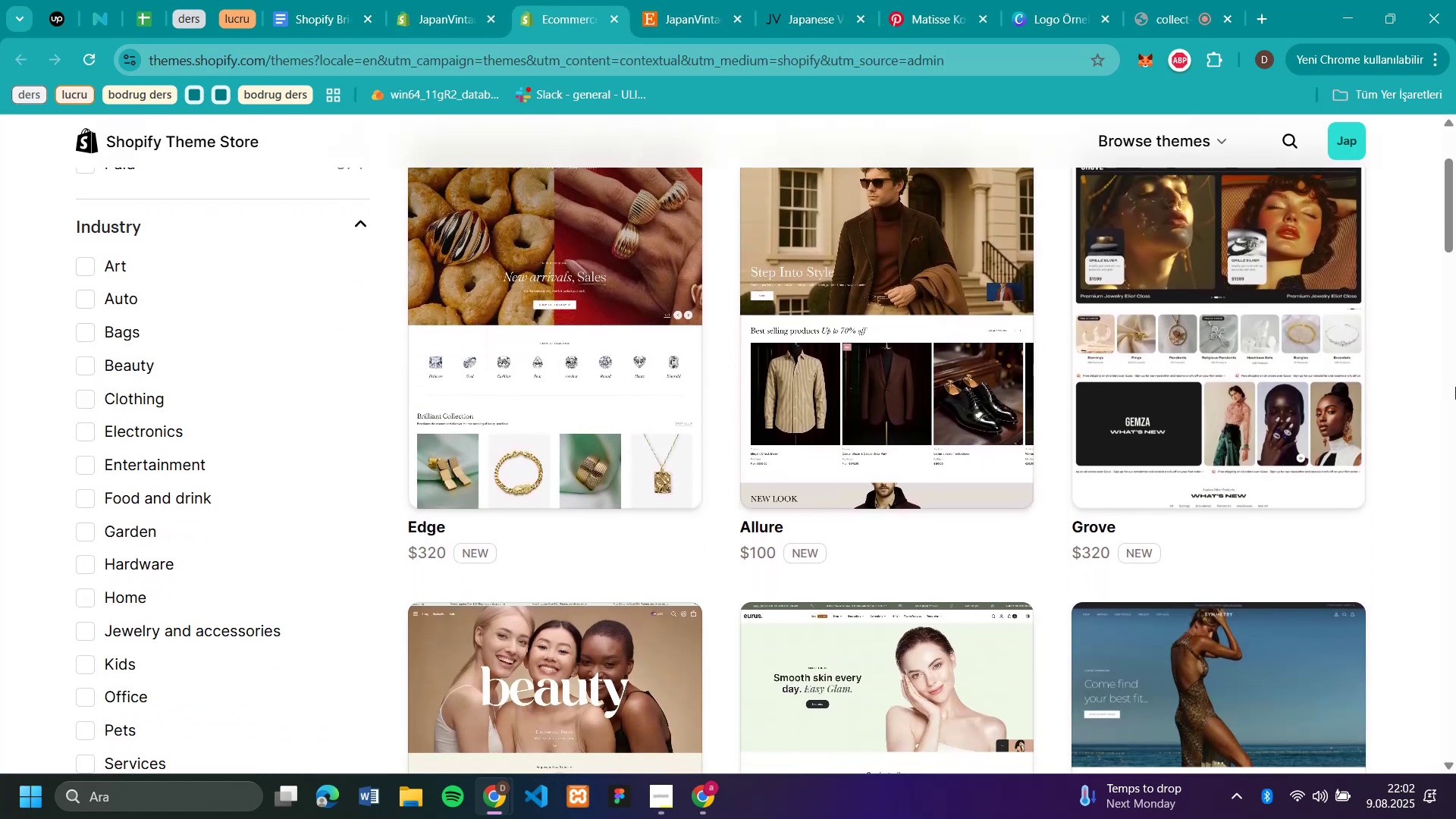 
scroll: coordinate [362, 340], scroll_direction: up, amount: 6.0
 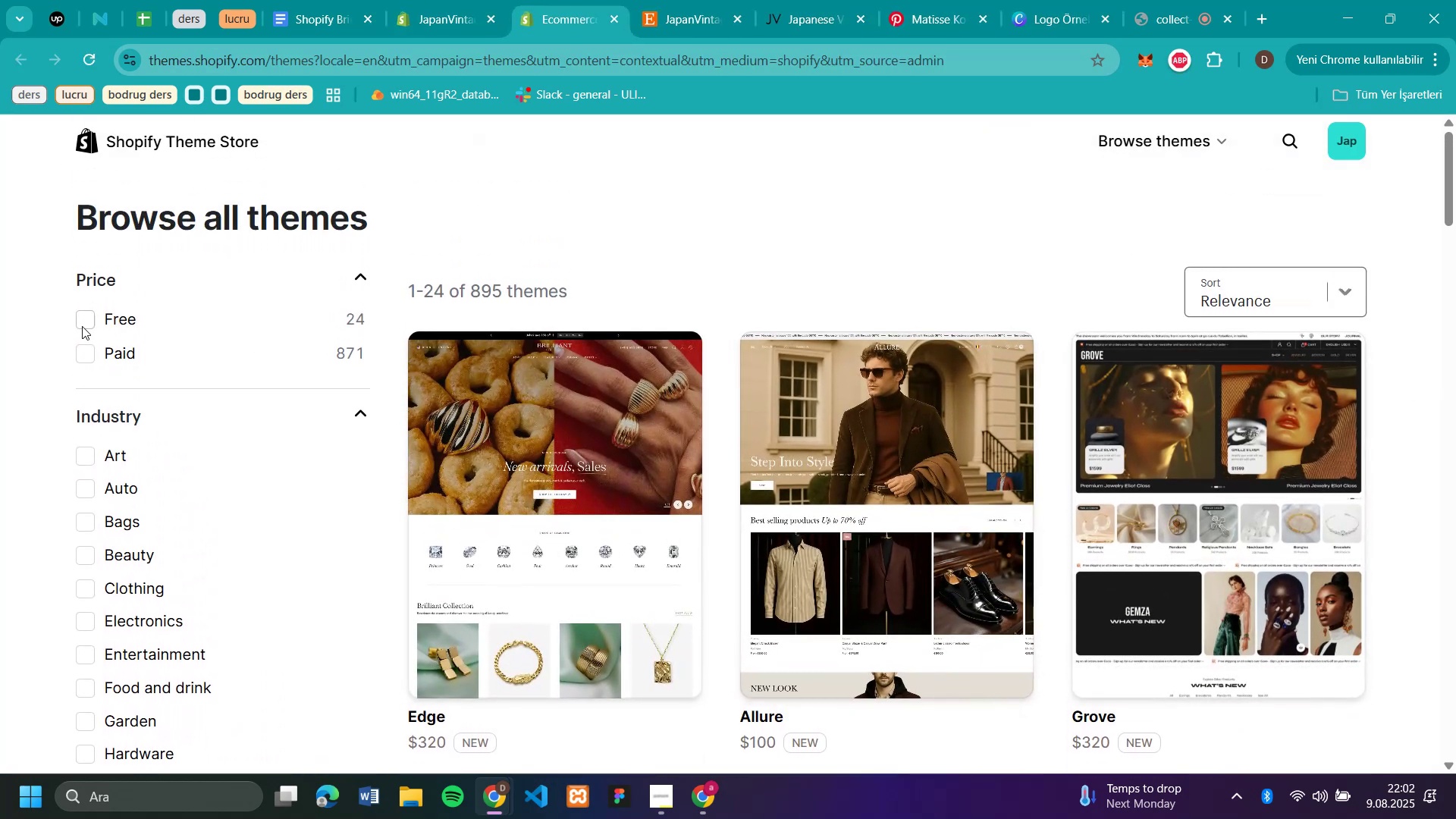 
left_click([88, 325])
 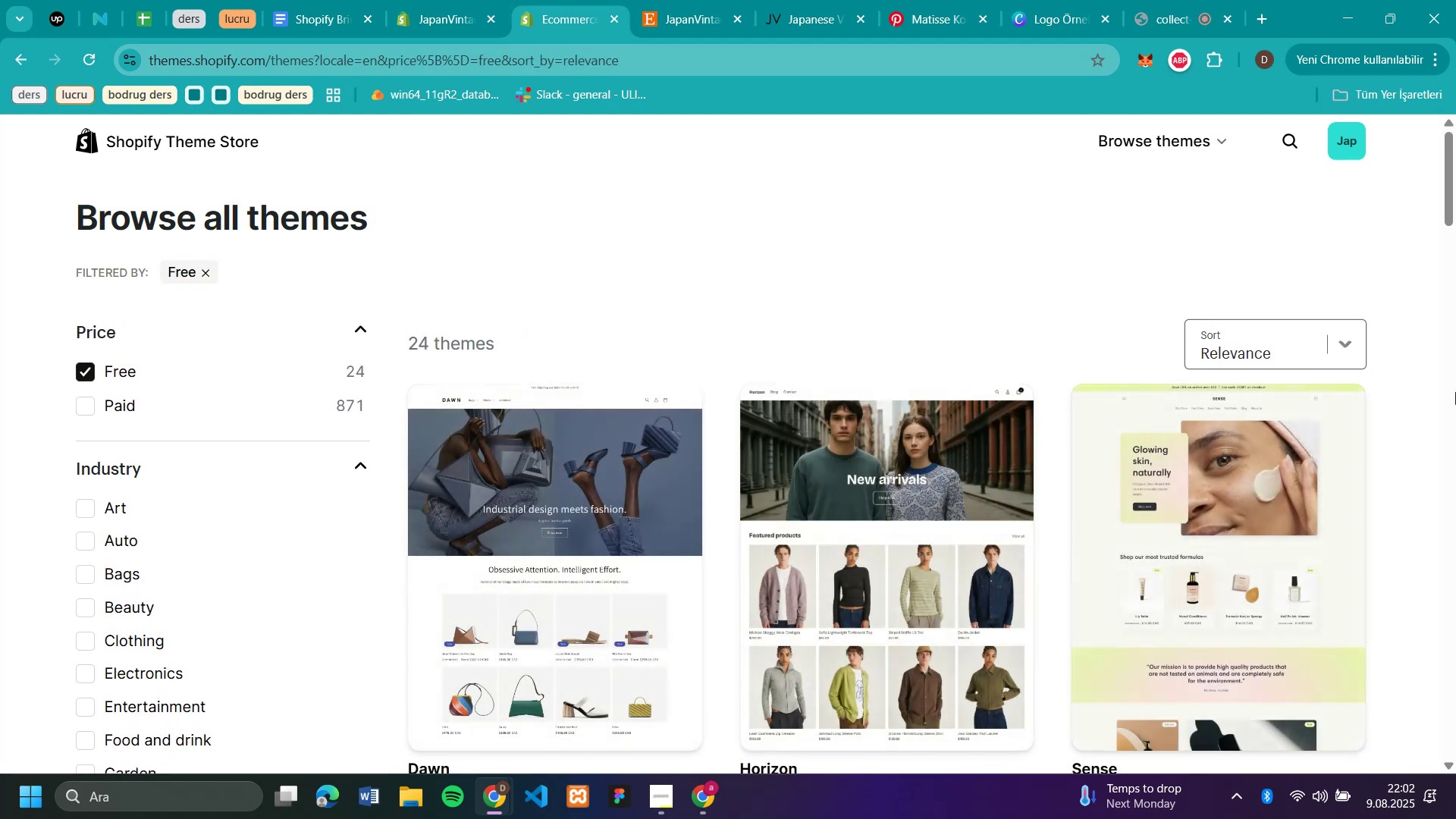 
scroll: coordinate [1455, 392], scroll_direction: down, amount: 2.0
 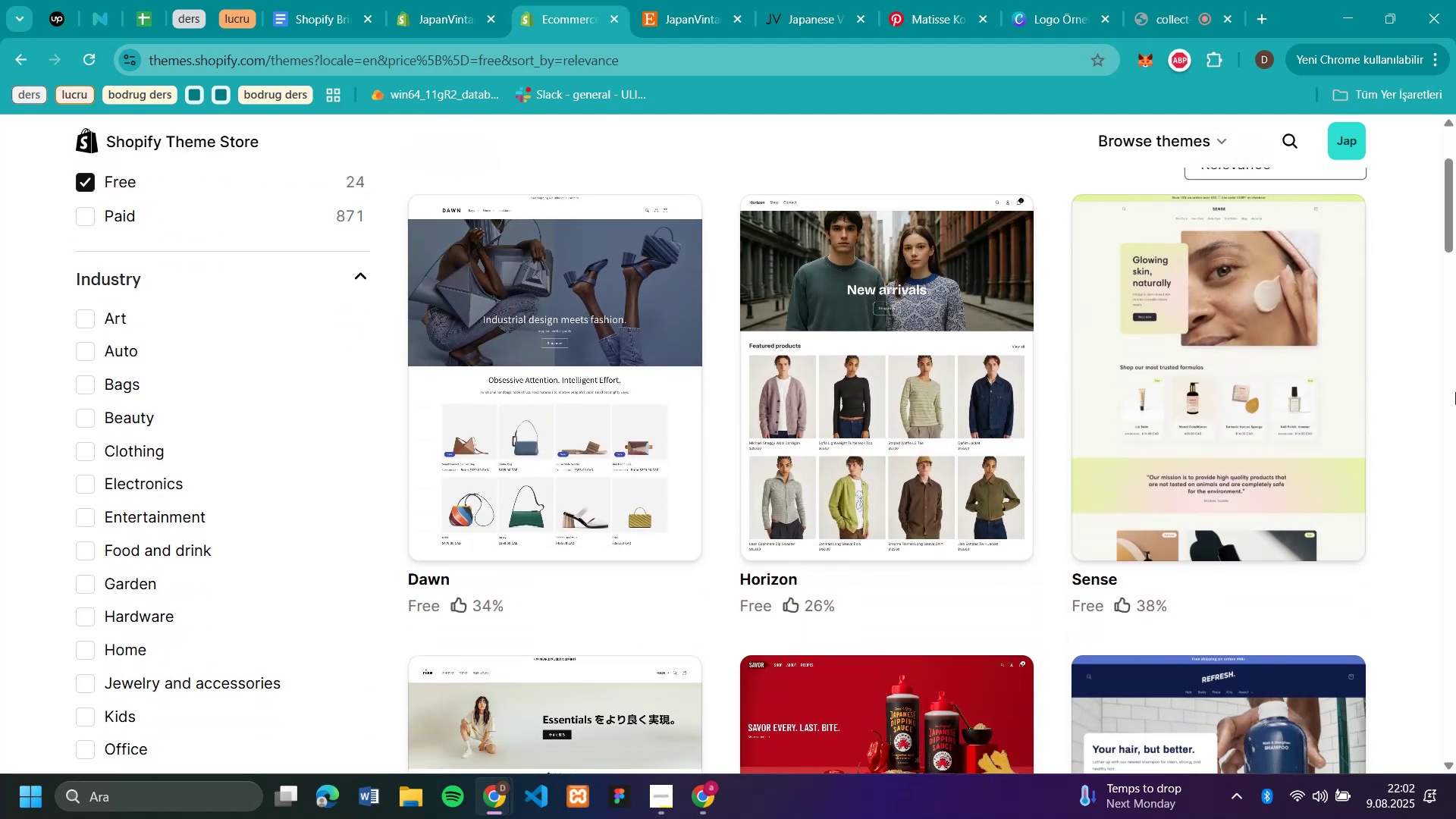 
left_click([485, 396])
 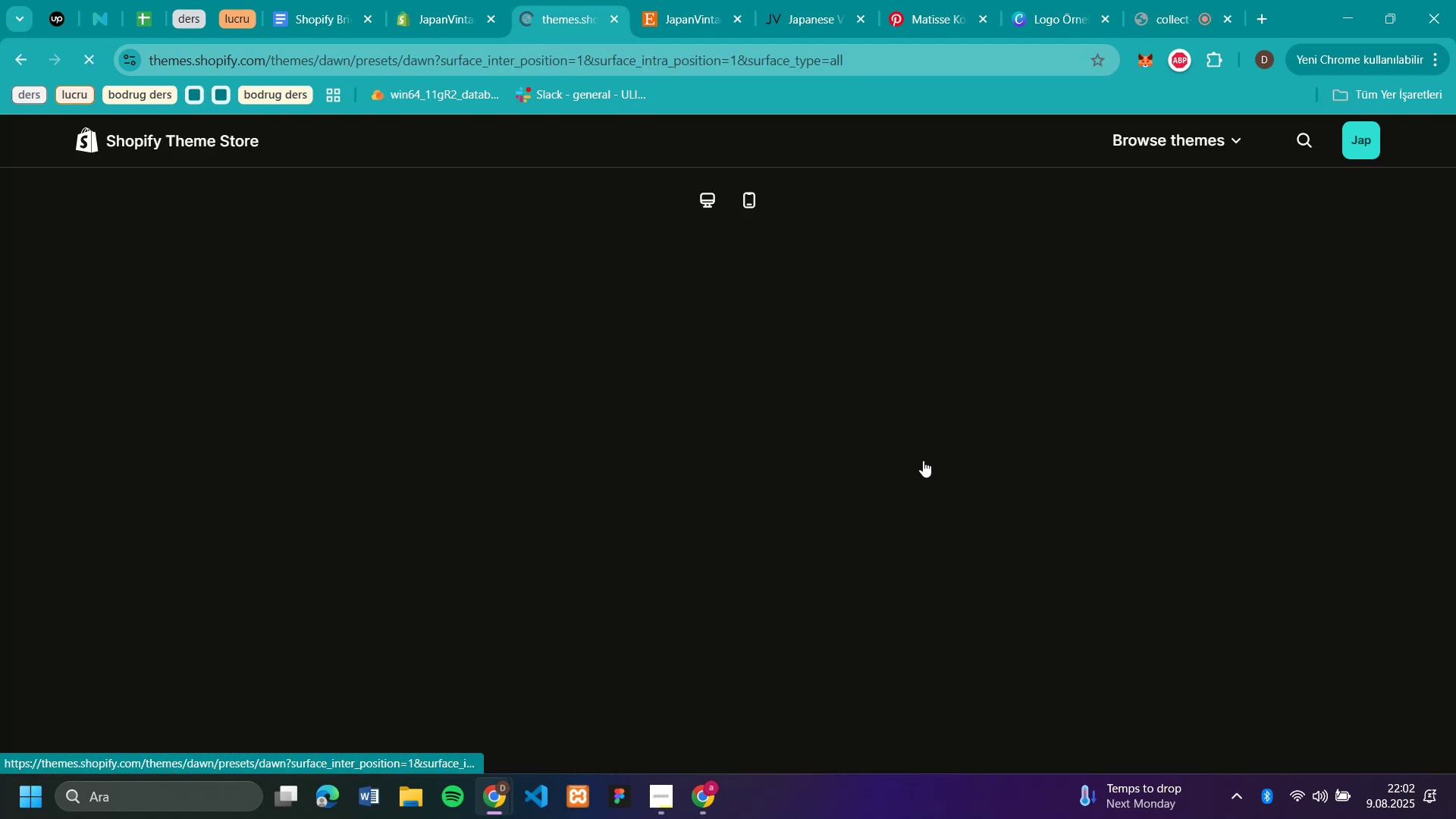 
scroll: coordinate [952, 469], scroll_direction: down, amount: 18.0
 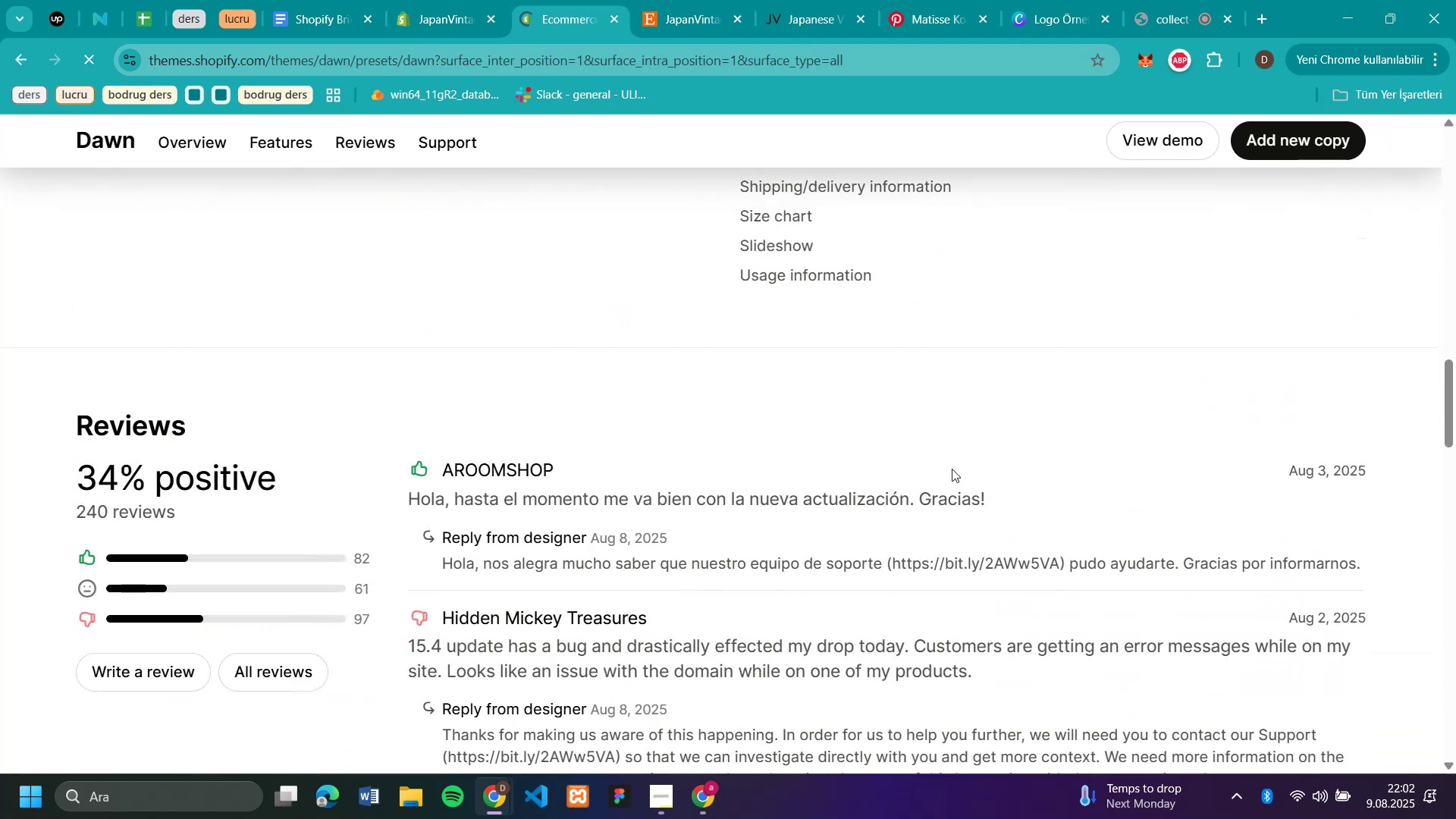 
scroll: coordinate [952, 469], scroll_direction: up, amount: 17.0
 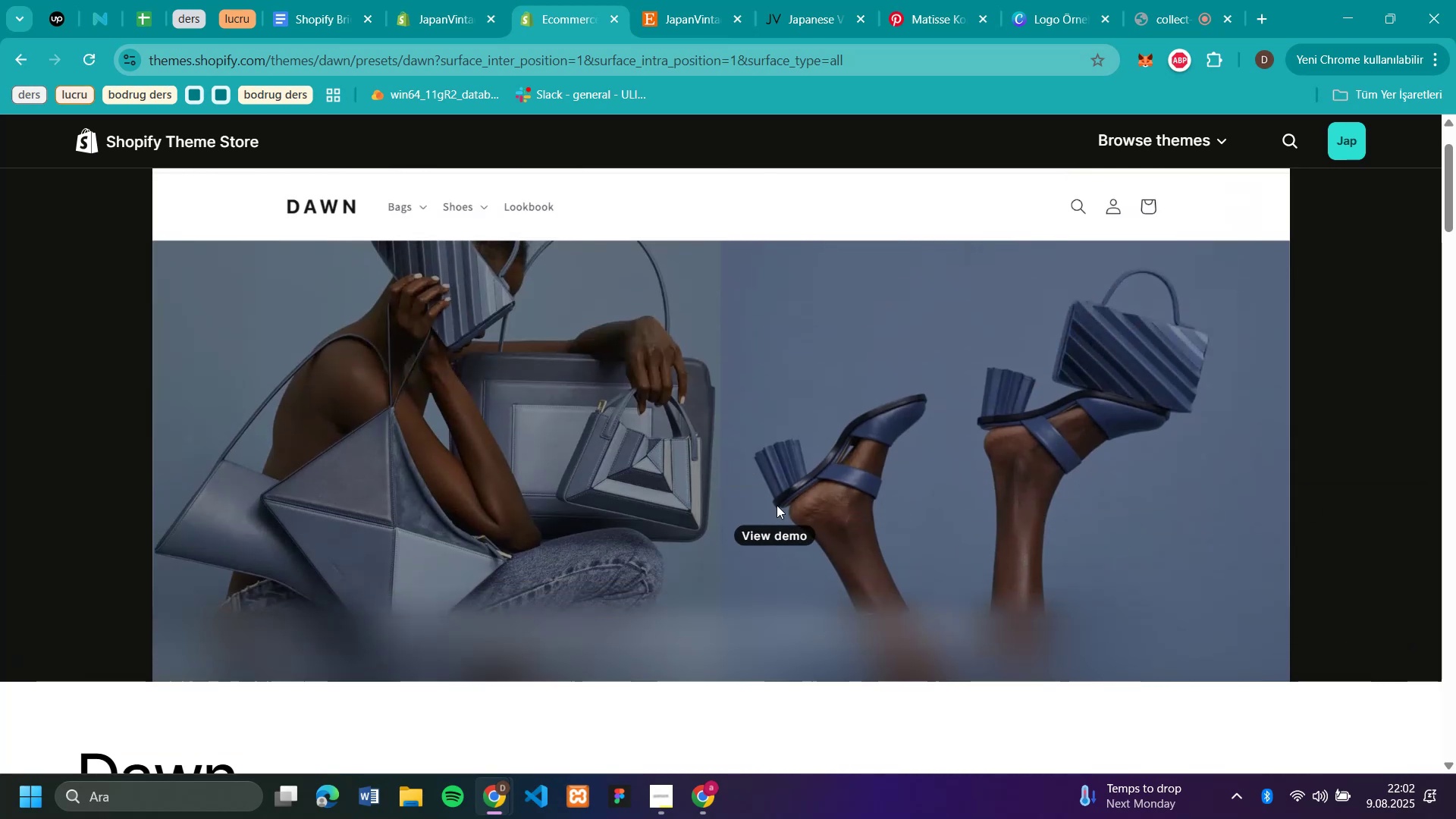 
scroll: coordinate [777, 505], scroll_direction: down, amount: 19.0
 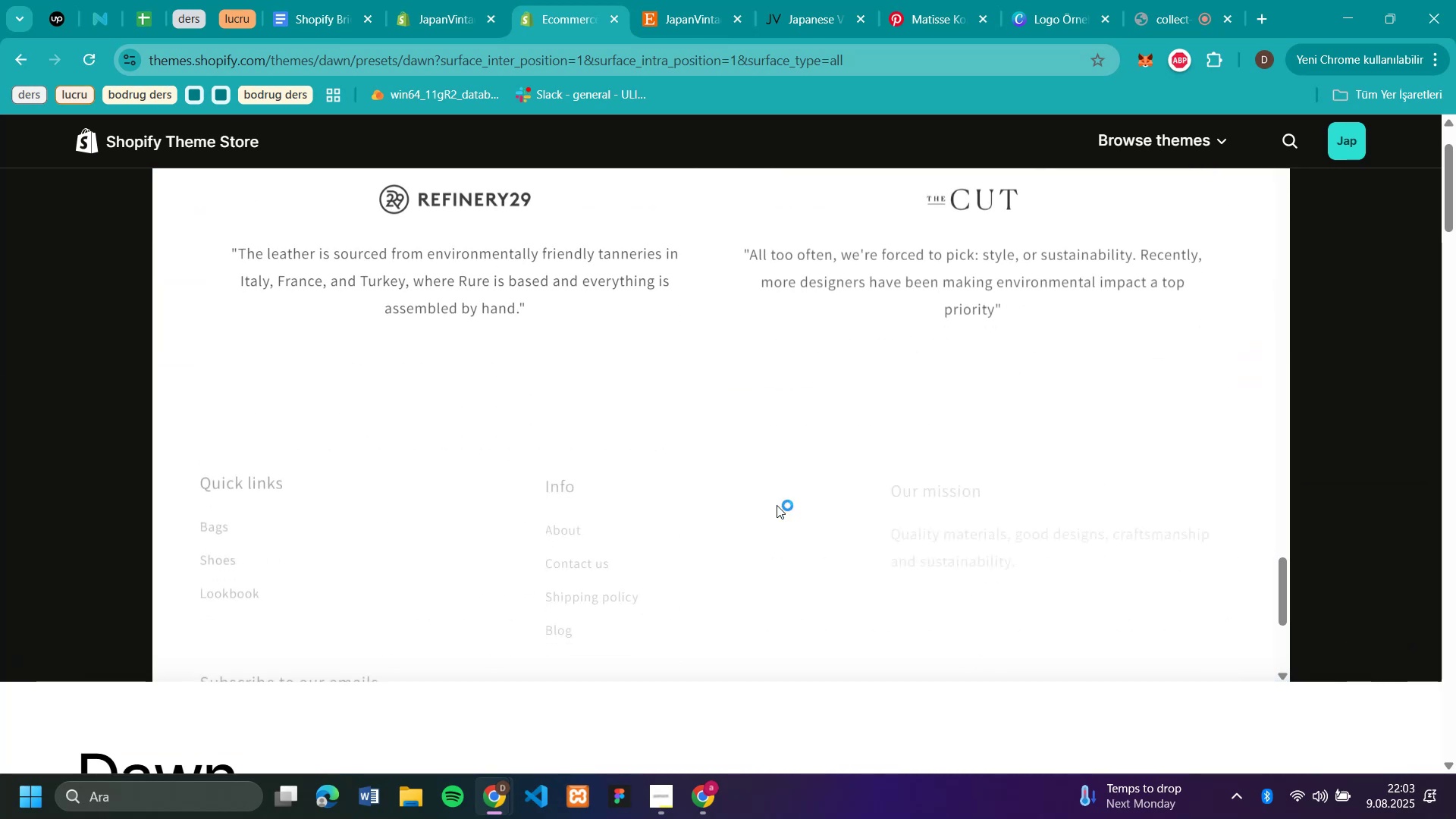 
scroll: coordinate [777, 505], scroll_direction: up, amount: 1.0
 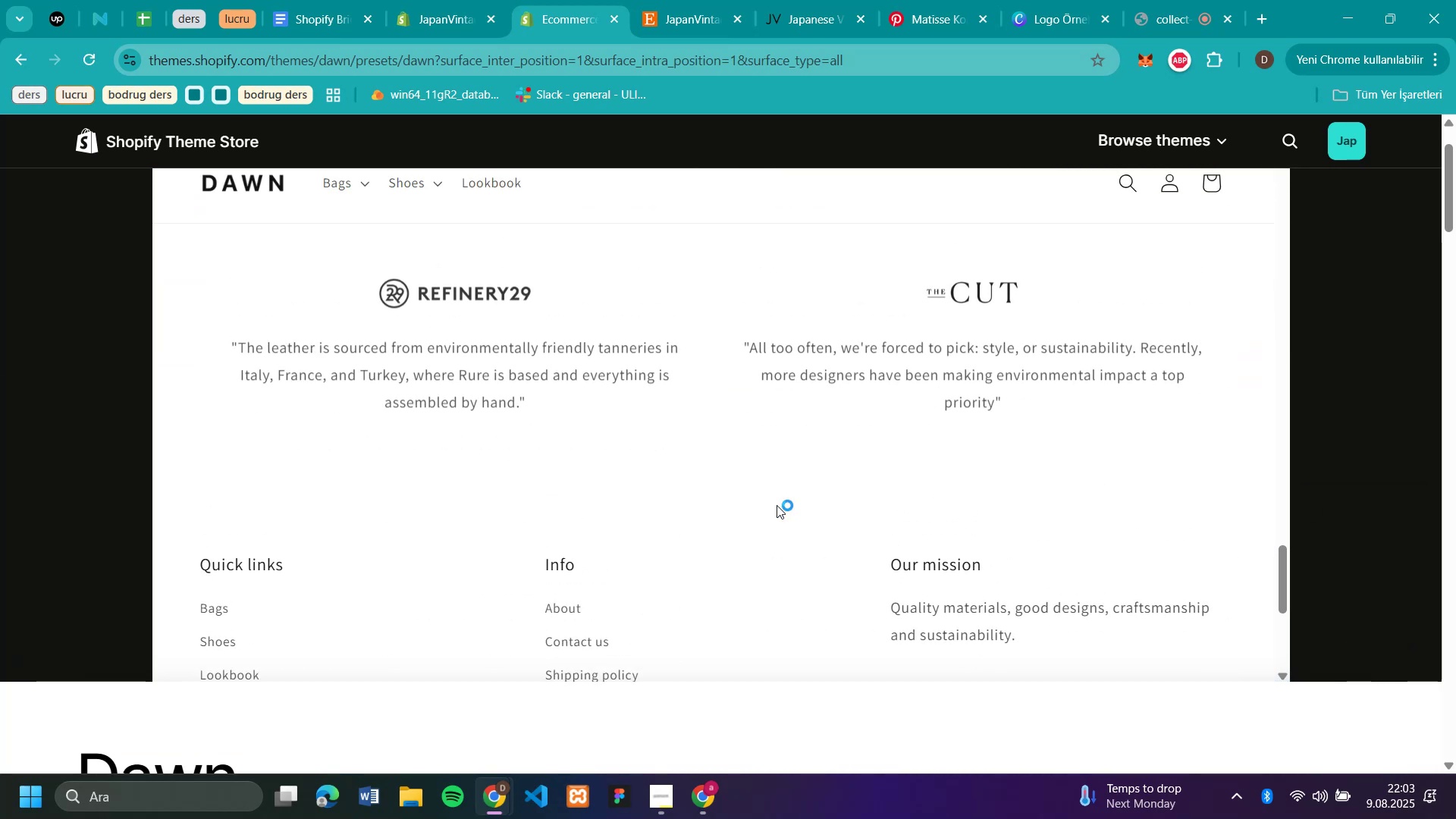 
scroll: coordinate [777, 505], scroll_direction: down, amount: 4.0
 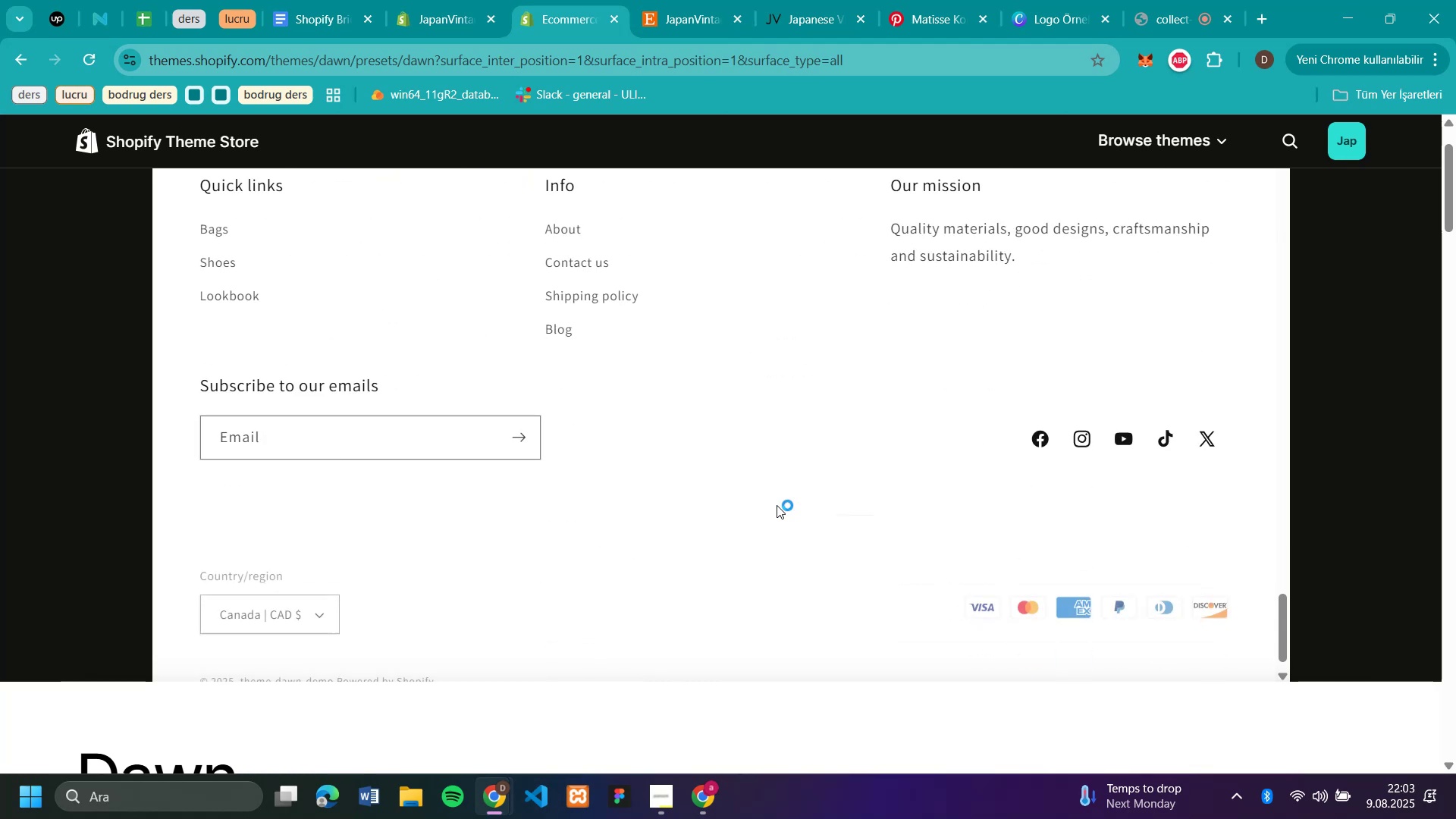 
scroll: coordinate [777, 505], scroll_direction: up, amount: 4.0
 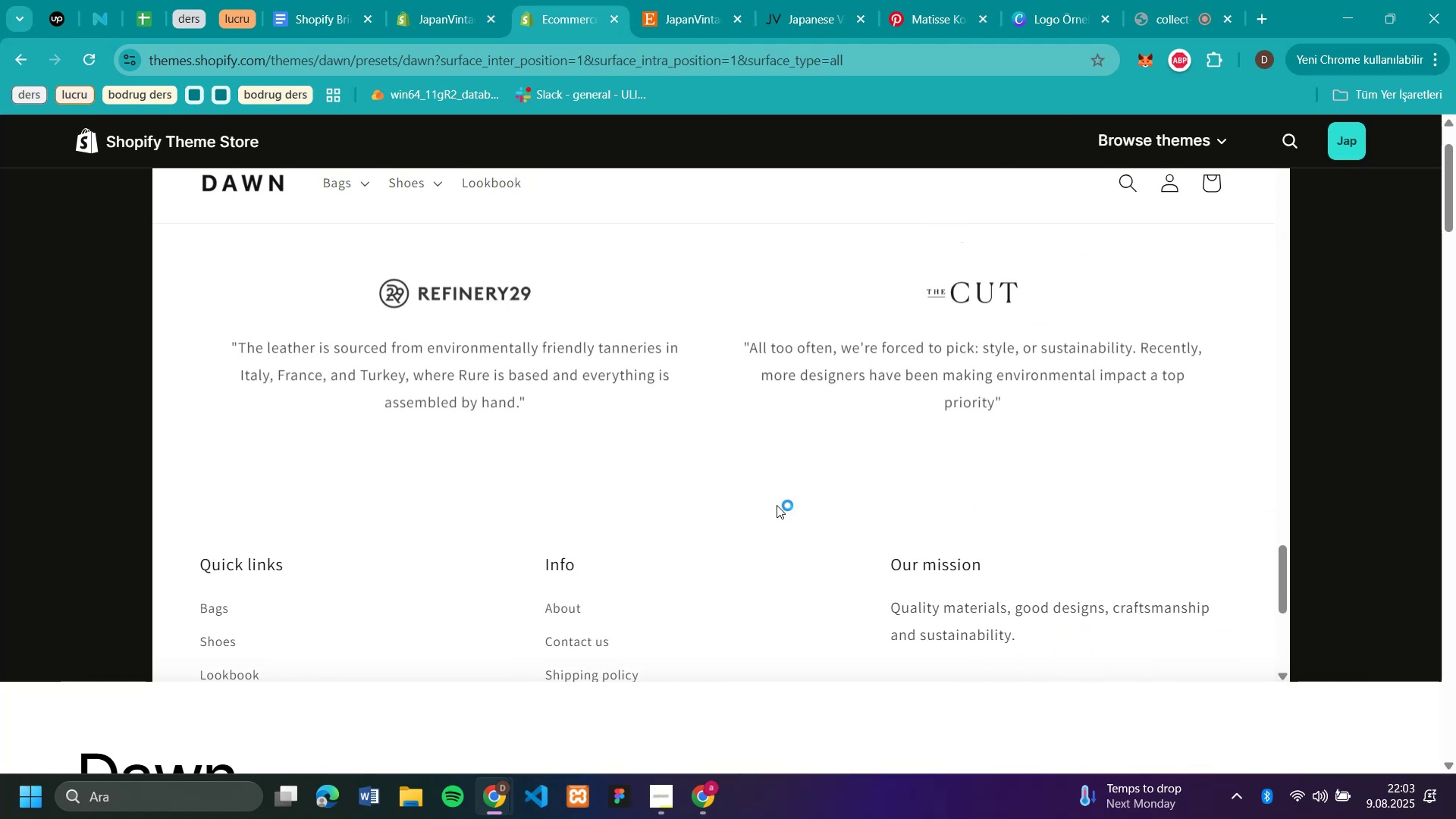 
scroll: coordinate [777, 505], scroll_direction: down, amount: 7.0
 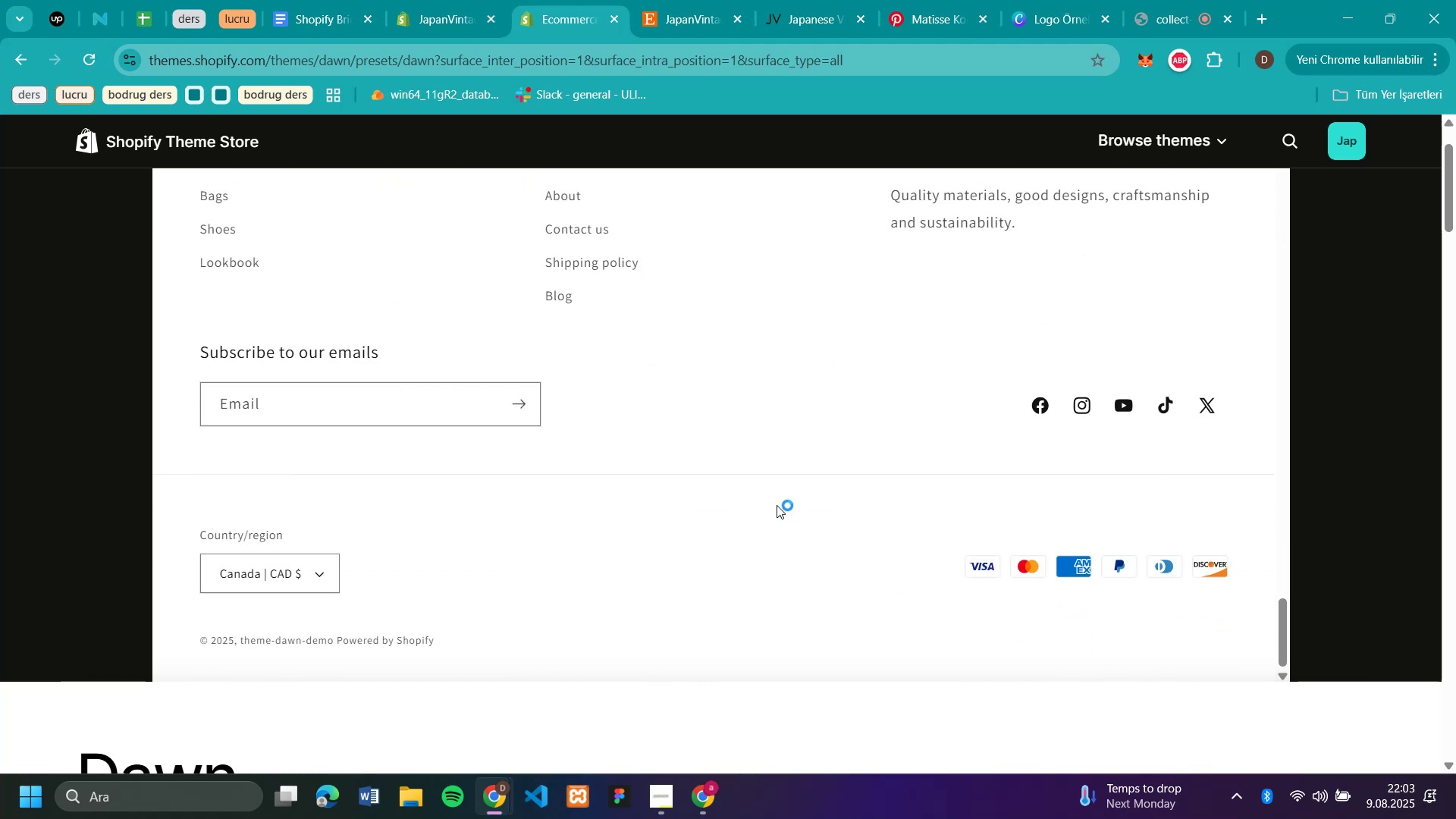 
scroll: coordinate [777, 505], scroll_direction: up, amount: 41.0
 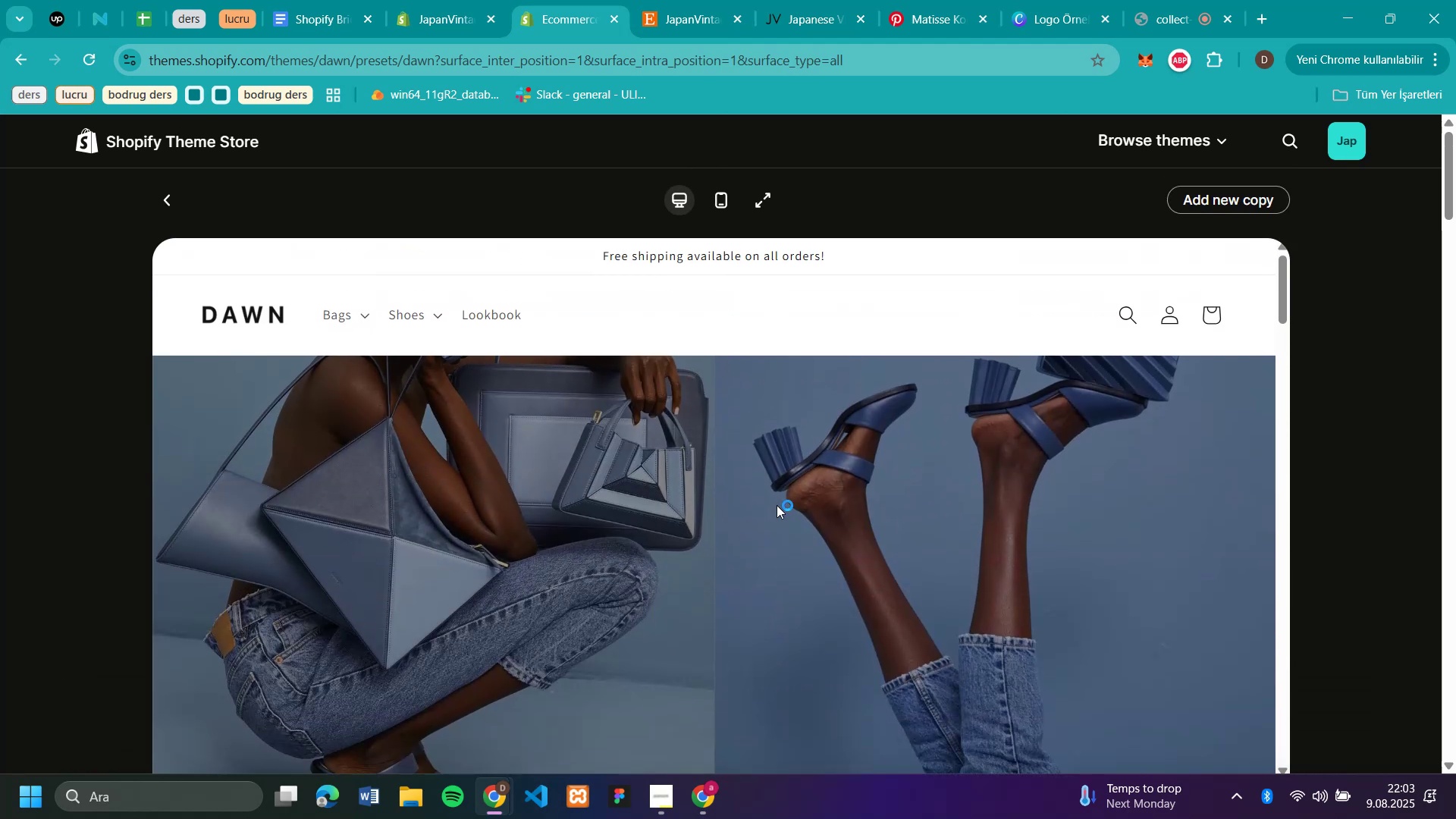 
scroll: coordinate [777, 505], scroll_direction: none, amount: 0.0
 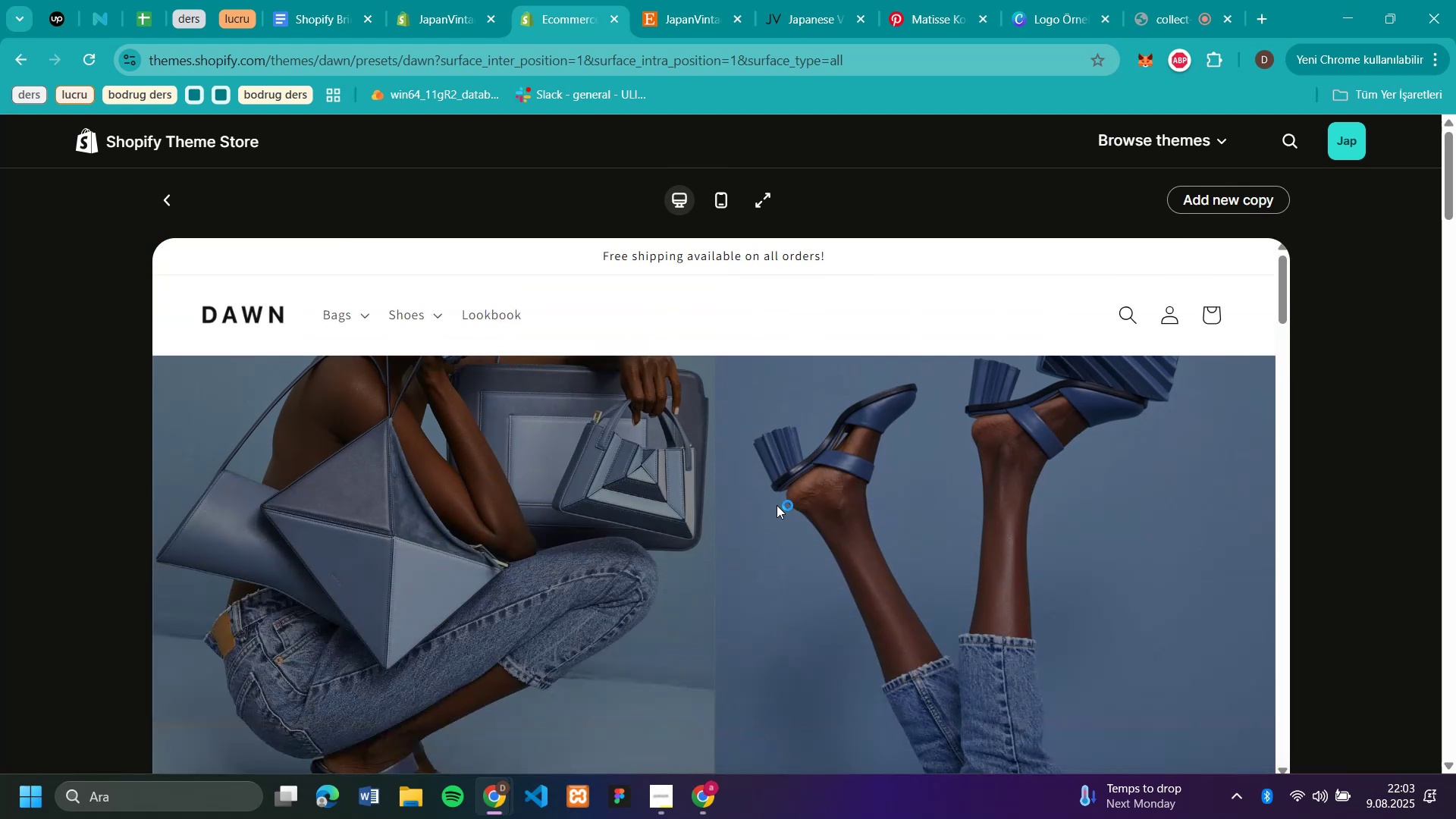 
scroll: coordinate [777, 505], scroll_direction: up, amount: 3.0
 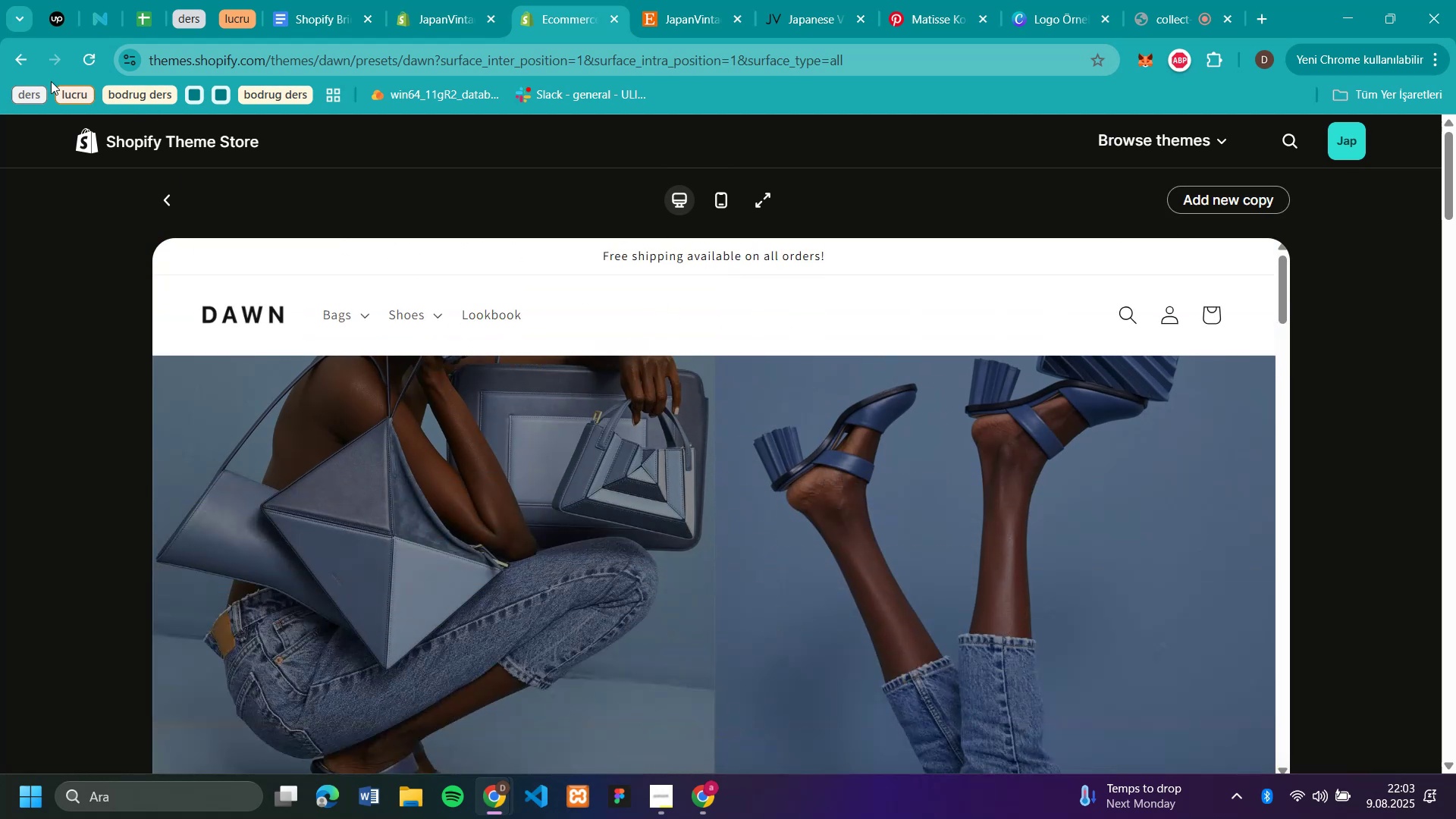 
left_click([9, 55])
 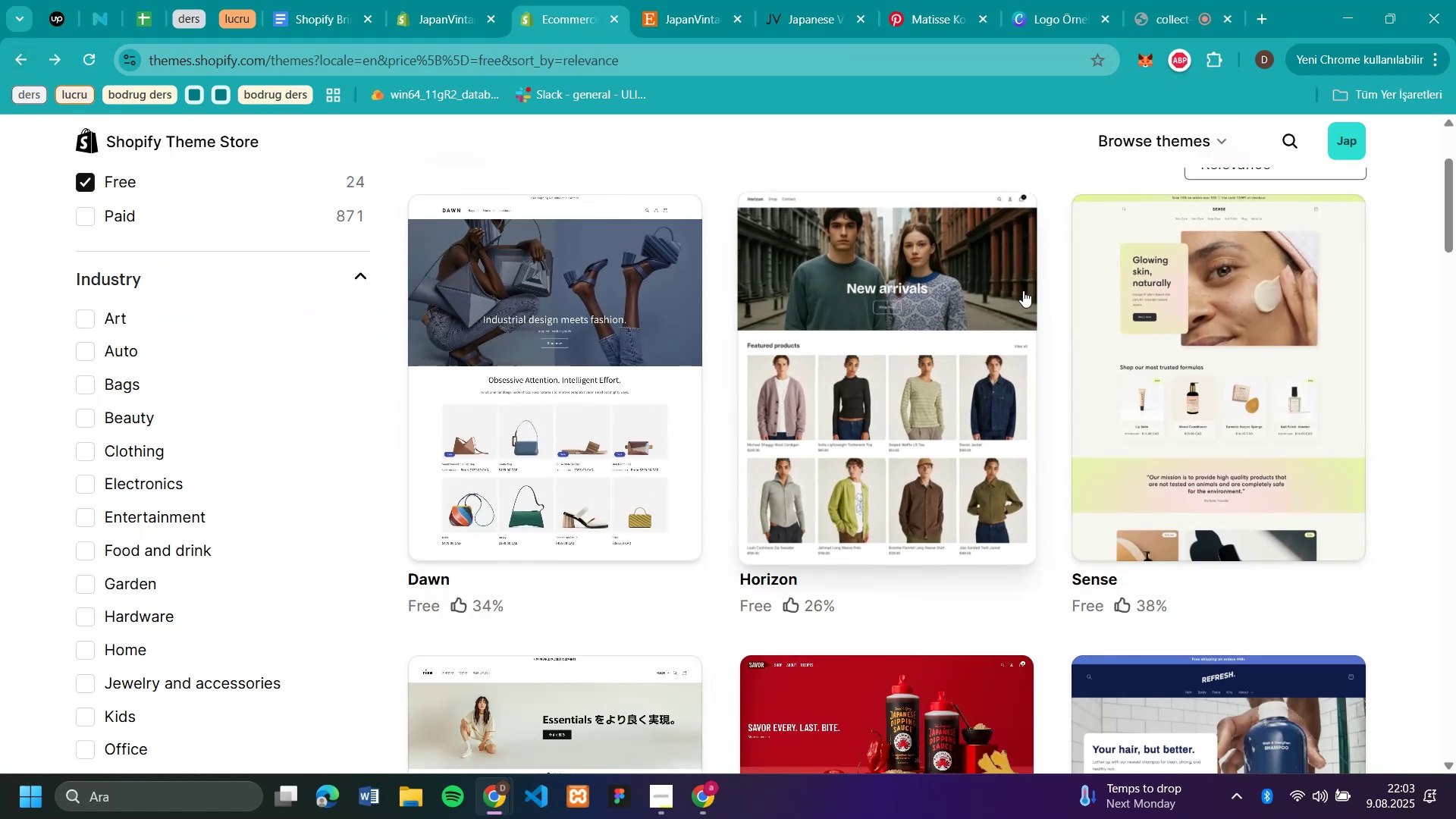 
left_click([1175, 303])
 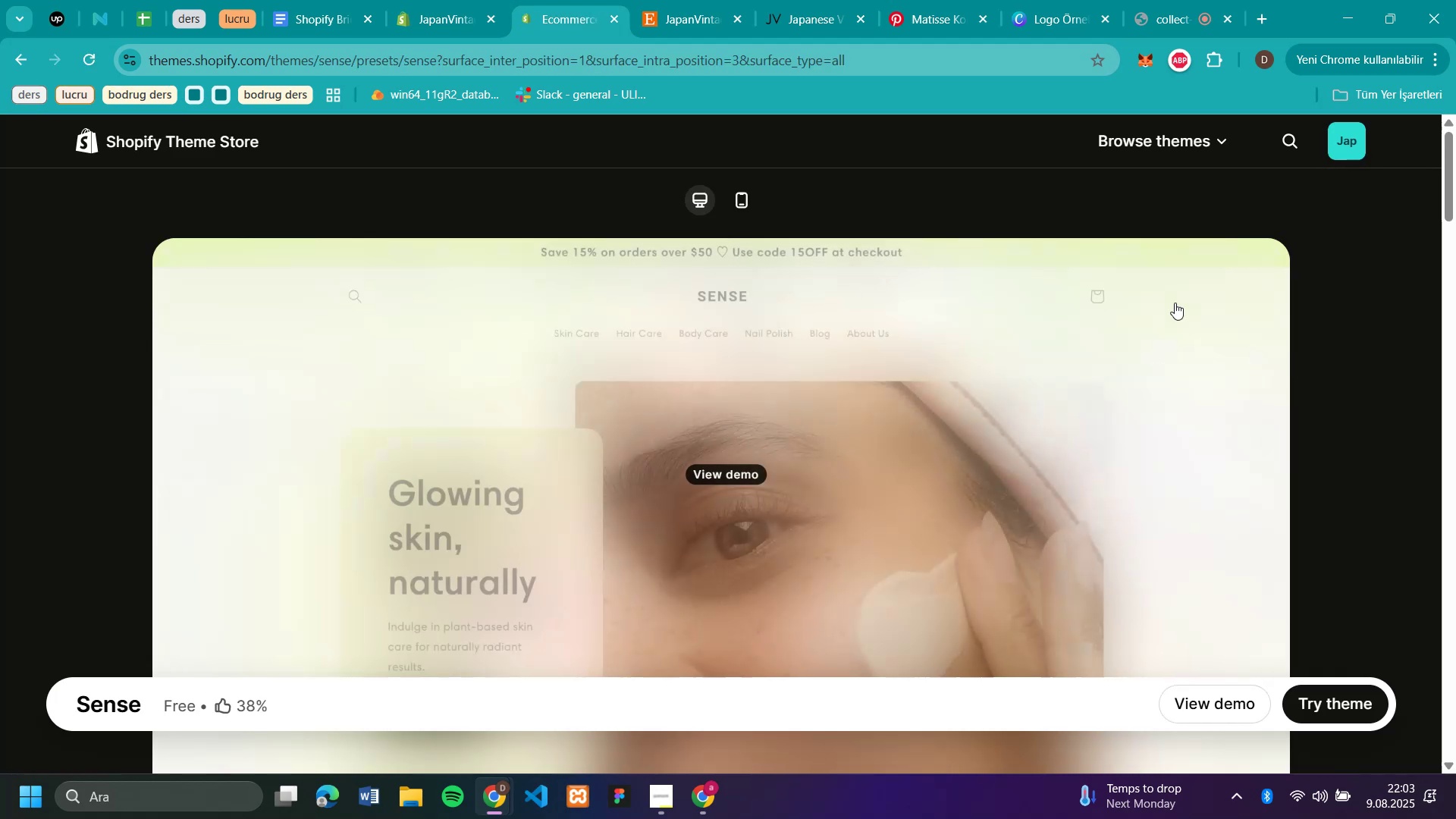 
scroll: coordinate [630, 344], scroll_direction: down, amount: 17.0
 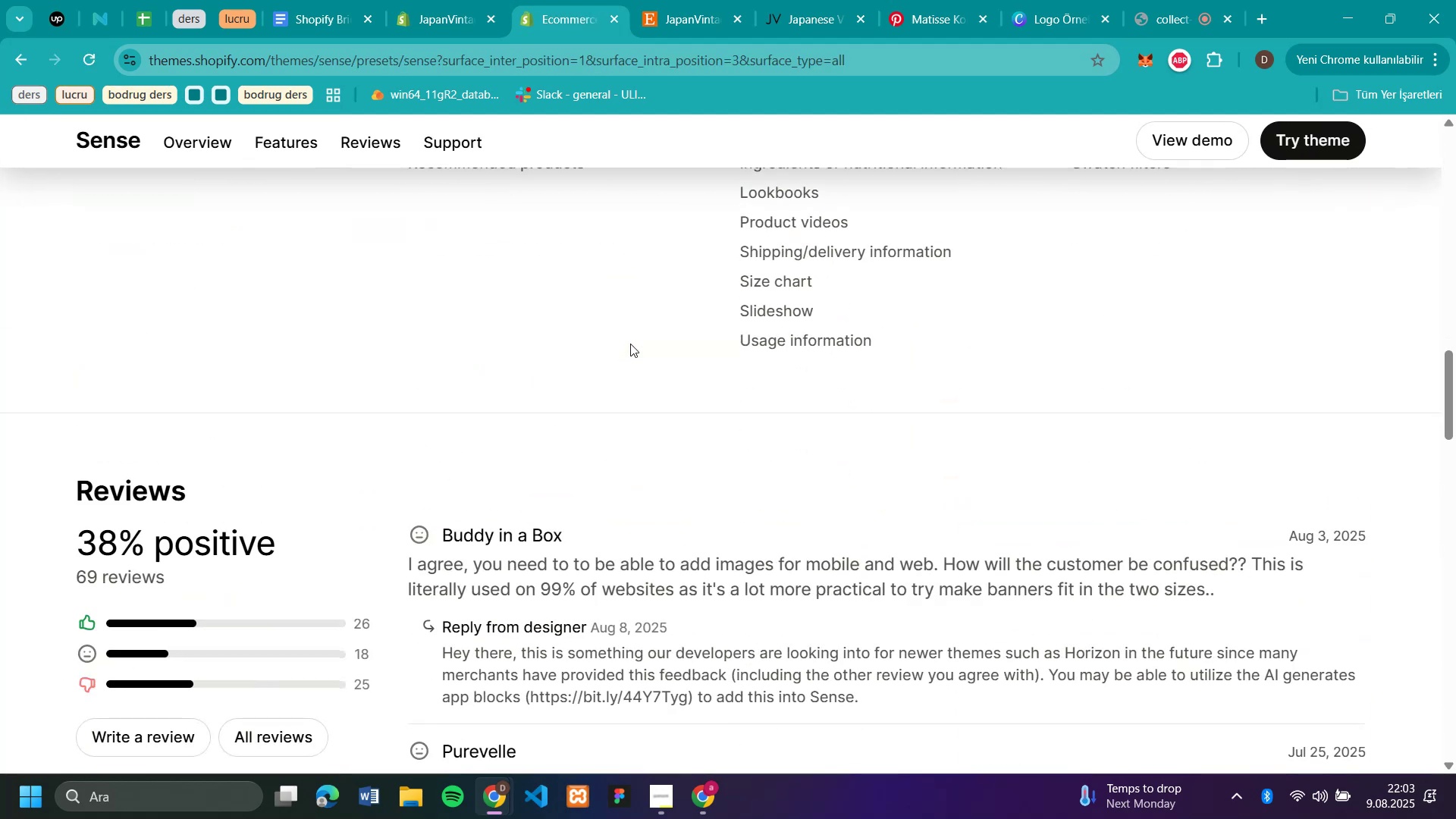 
scroll: coordinate [630, 338], scroll_direction: up, amount: 19.0
 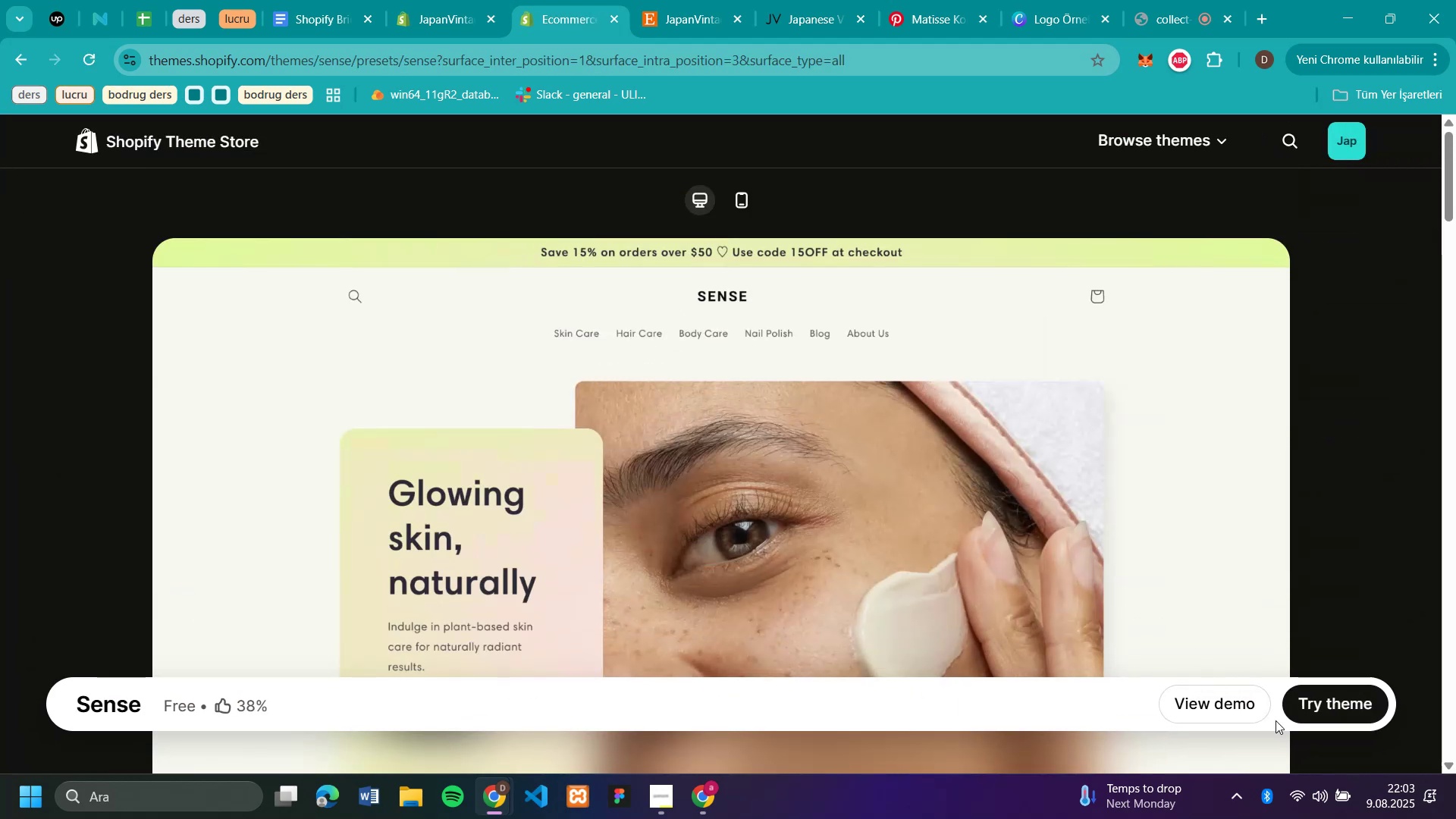 
left_click([1196, 702])
 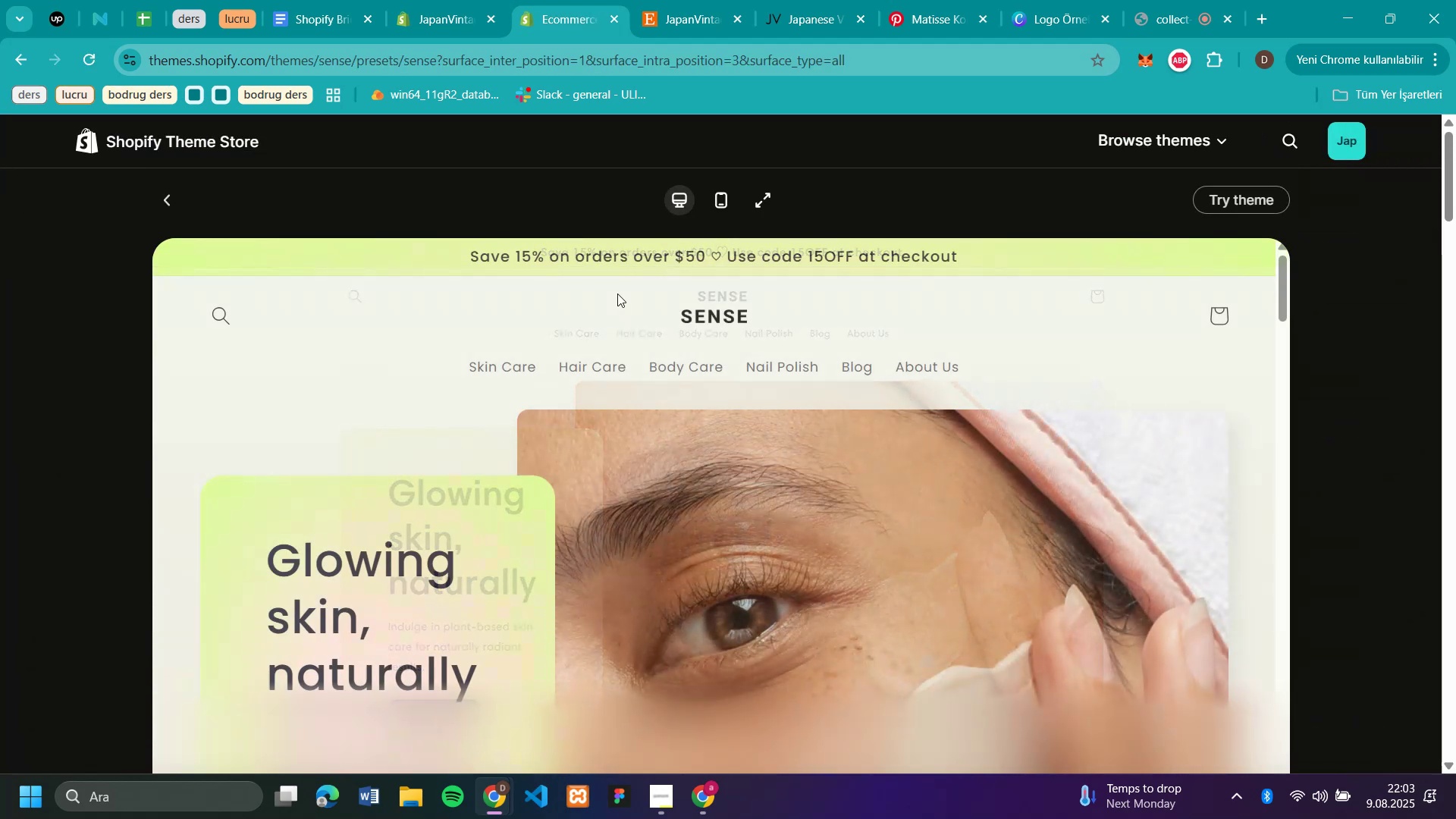 
scroll: coordinate [768, 324], scroll_direction: down, amount: 26.0
 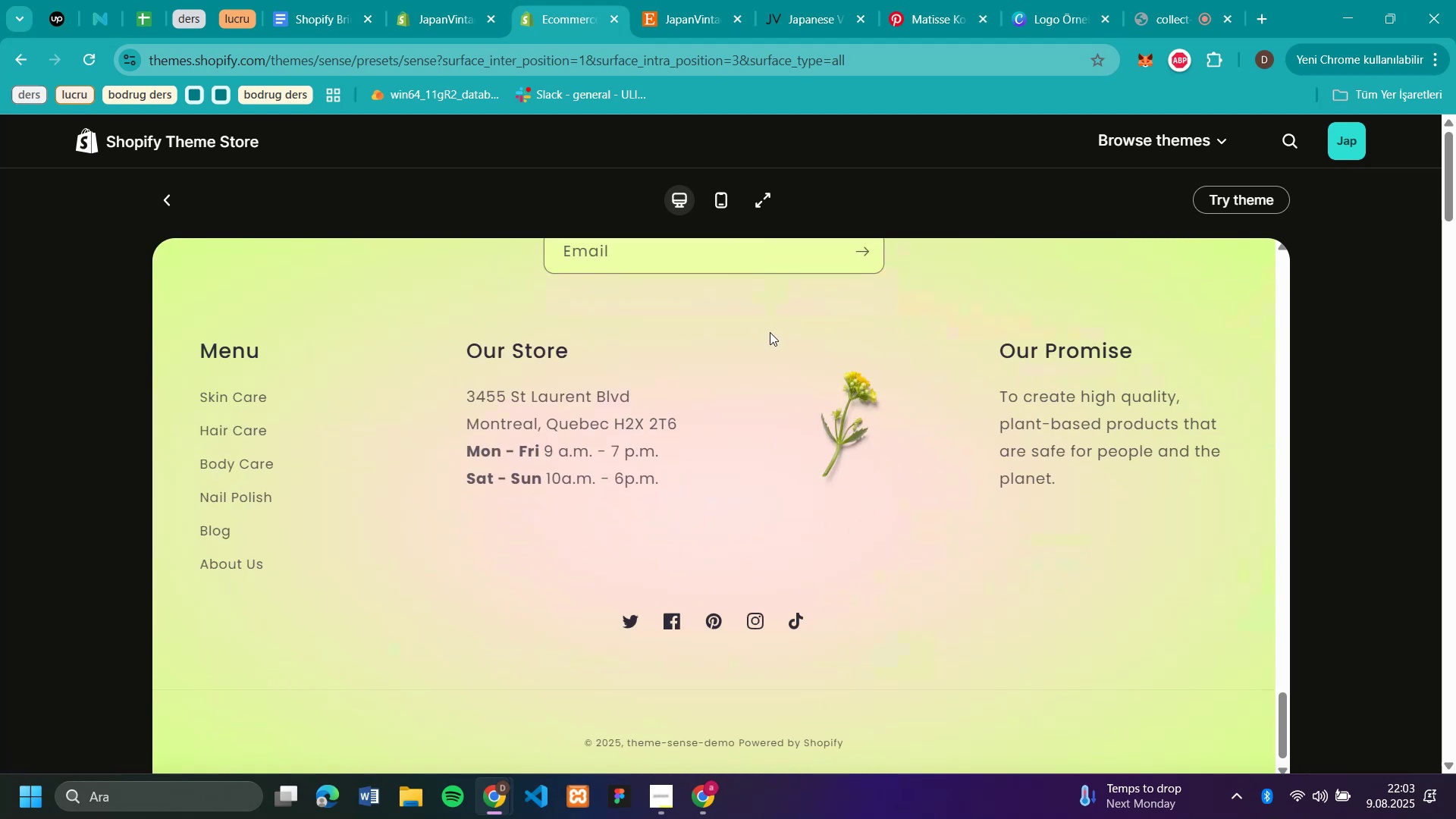 
scroll: coordinate [770, 332], scroll_direction: up, amount: 4.0
 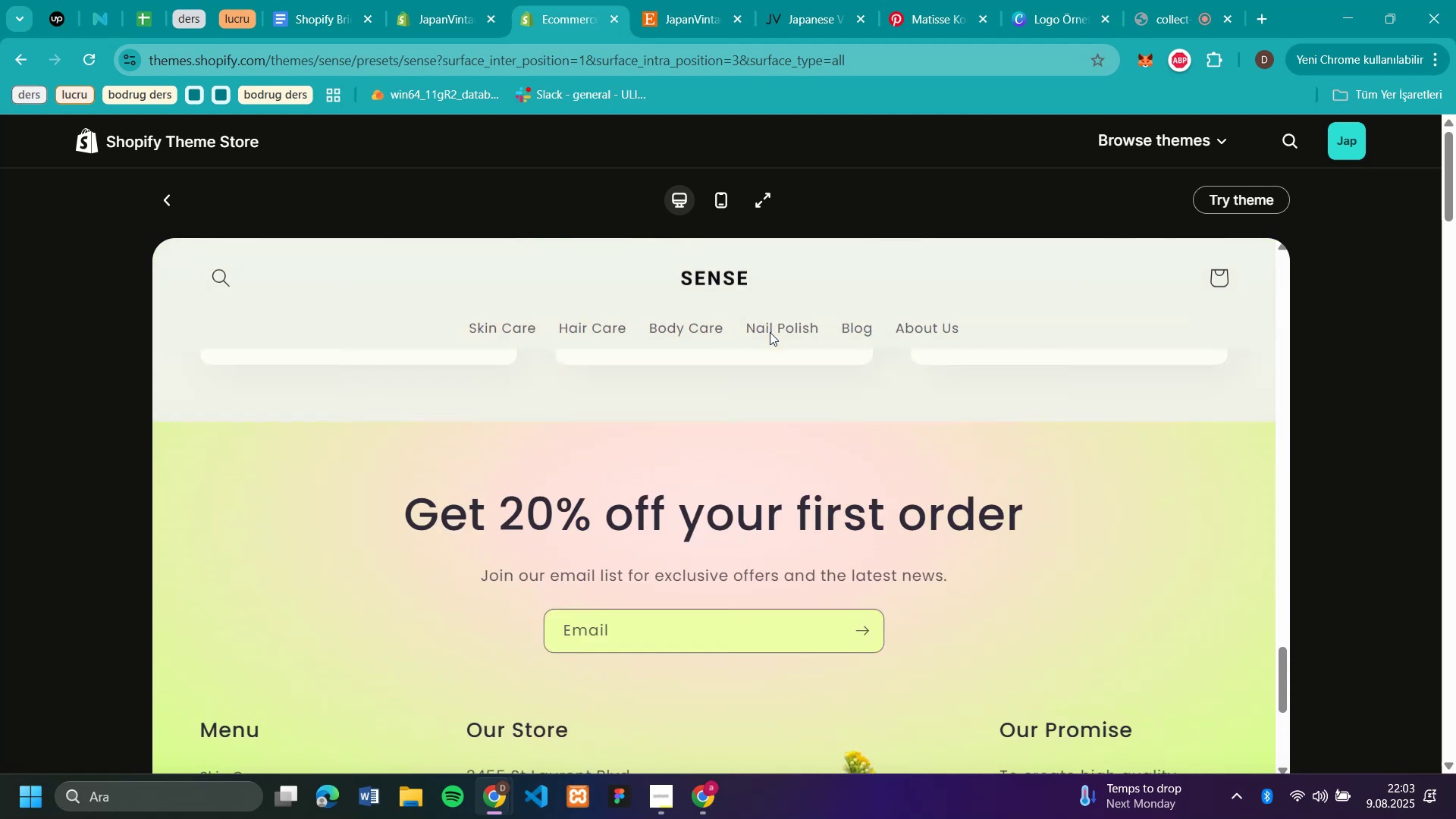 
scroll: coordinate [770, 332], scroll_direction: down, amount: 5.0
 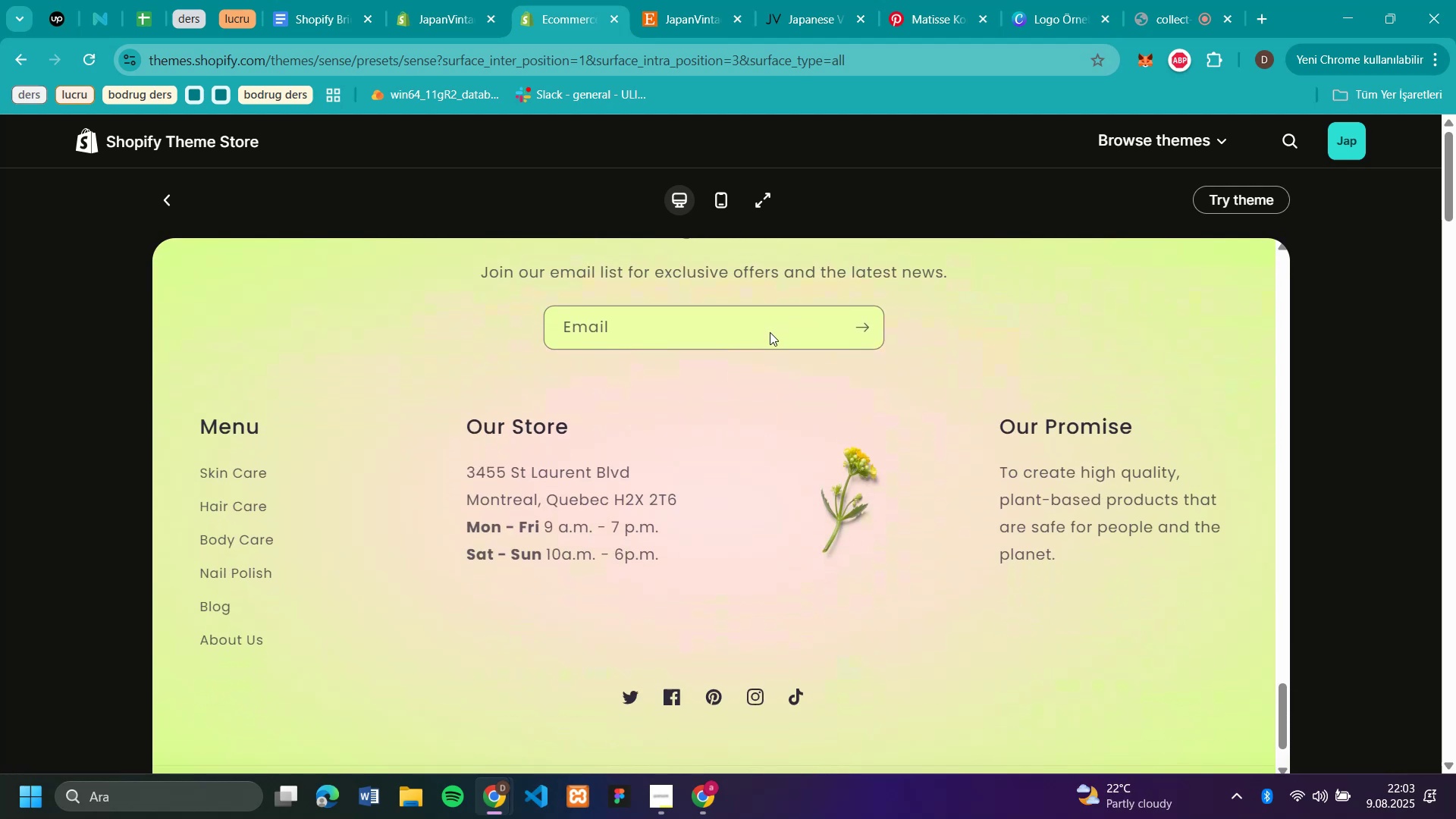 
scroll: coordinate [770, 332], scroll_direction: up, amount: 2.0
 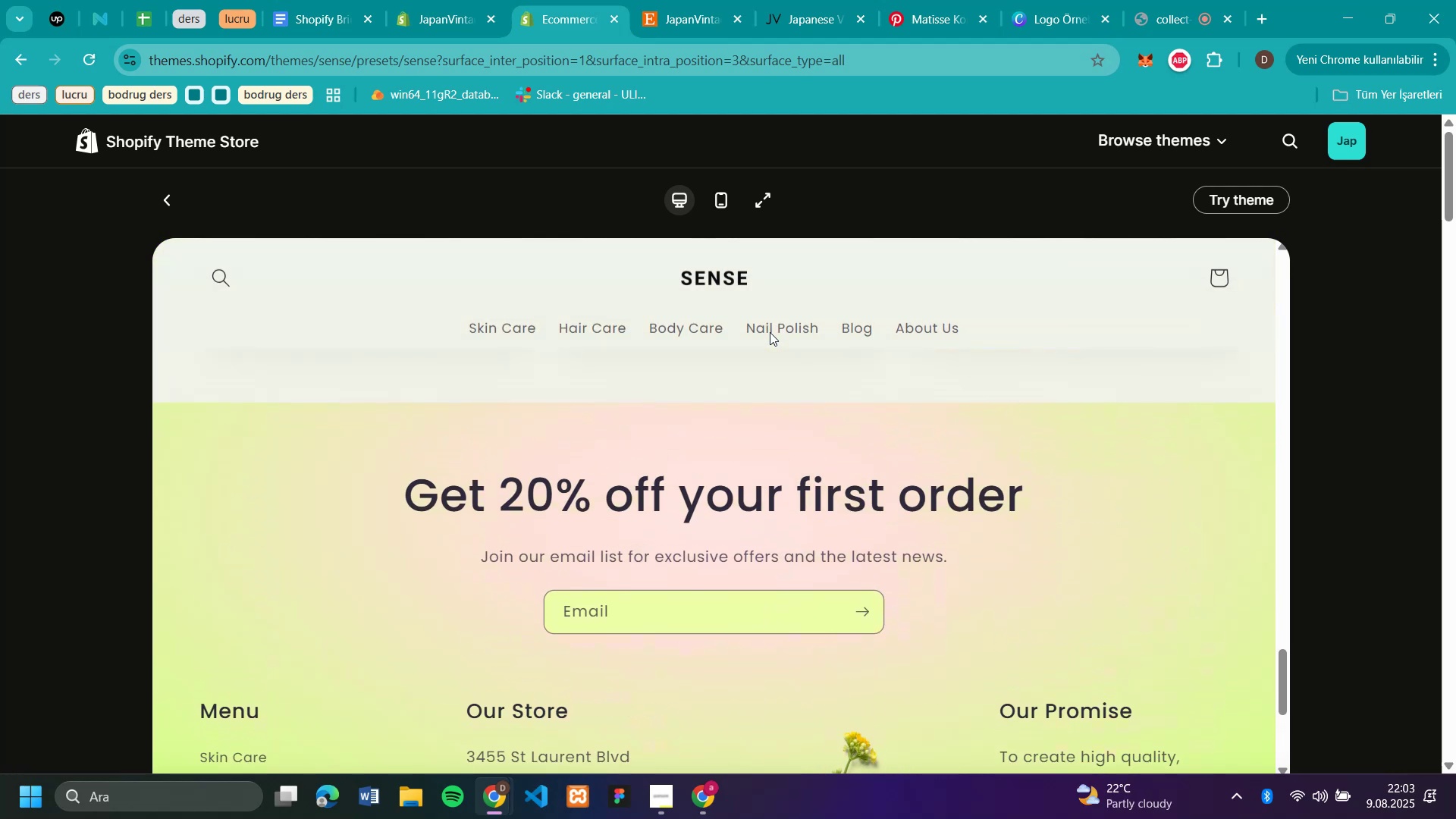 
scroll: coordinate [770, 332], scroll_direction: down, amount: 5.0
 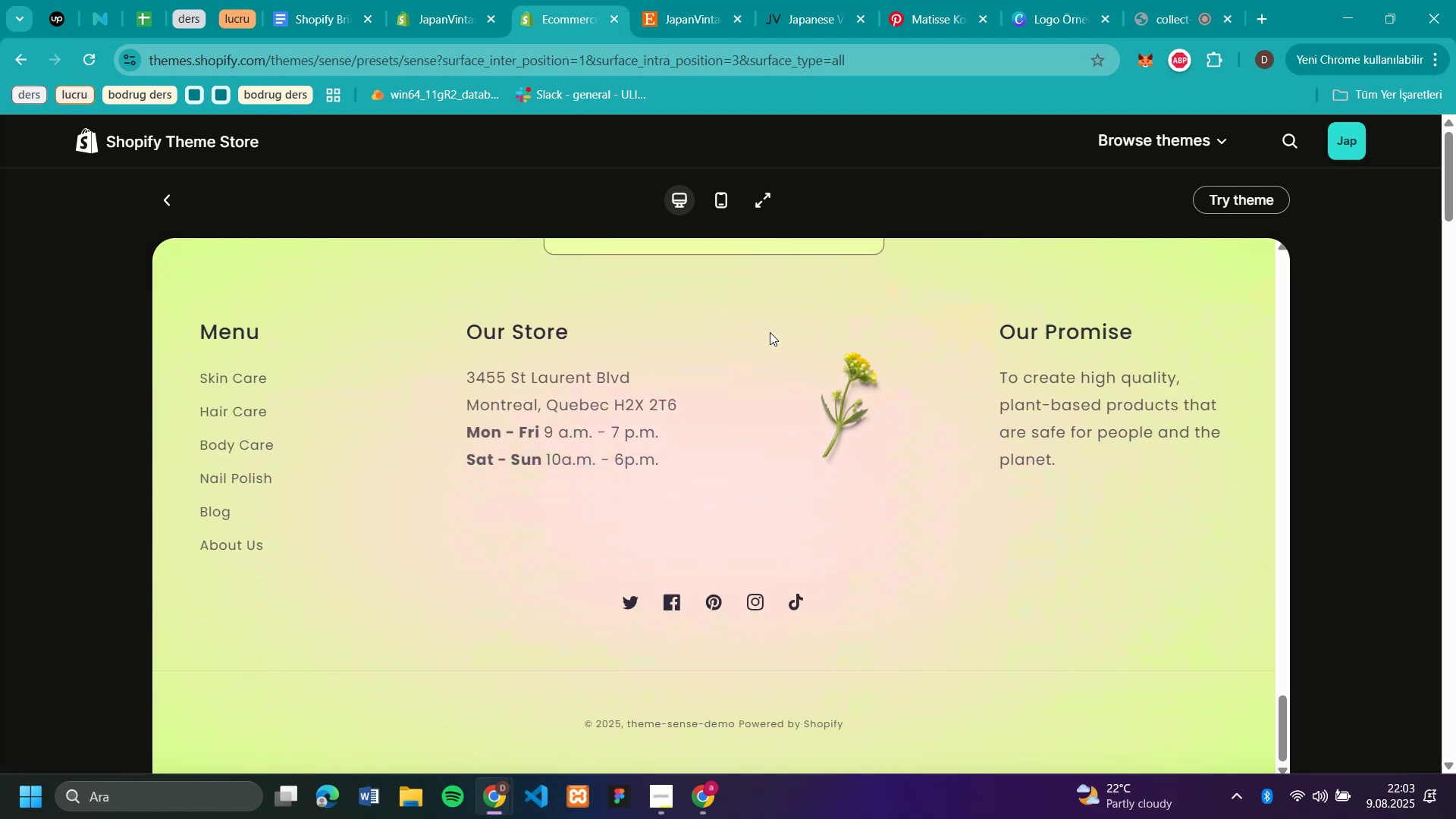 
scroll: coordinate [898, 436], scroll_direction: up, amount: 4.0
 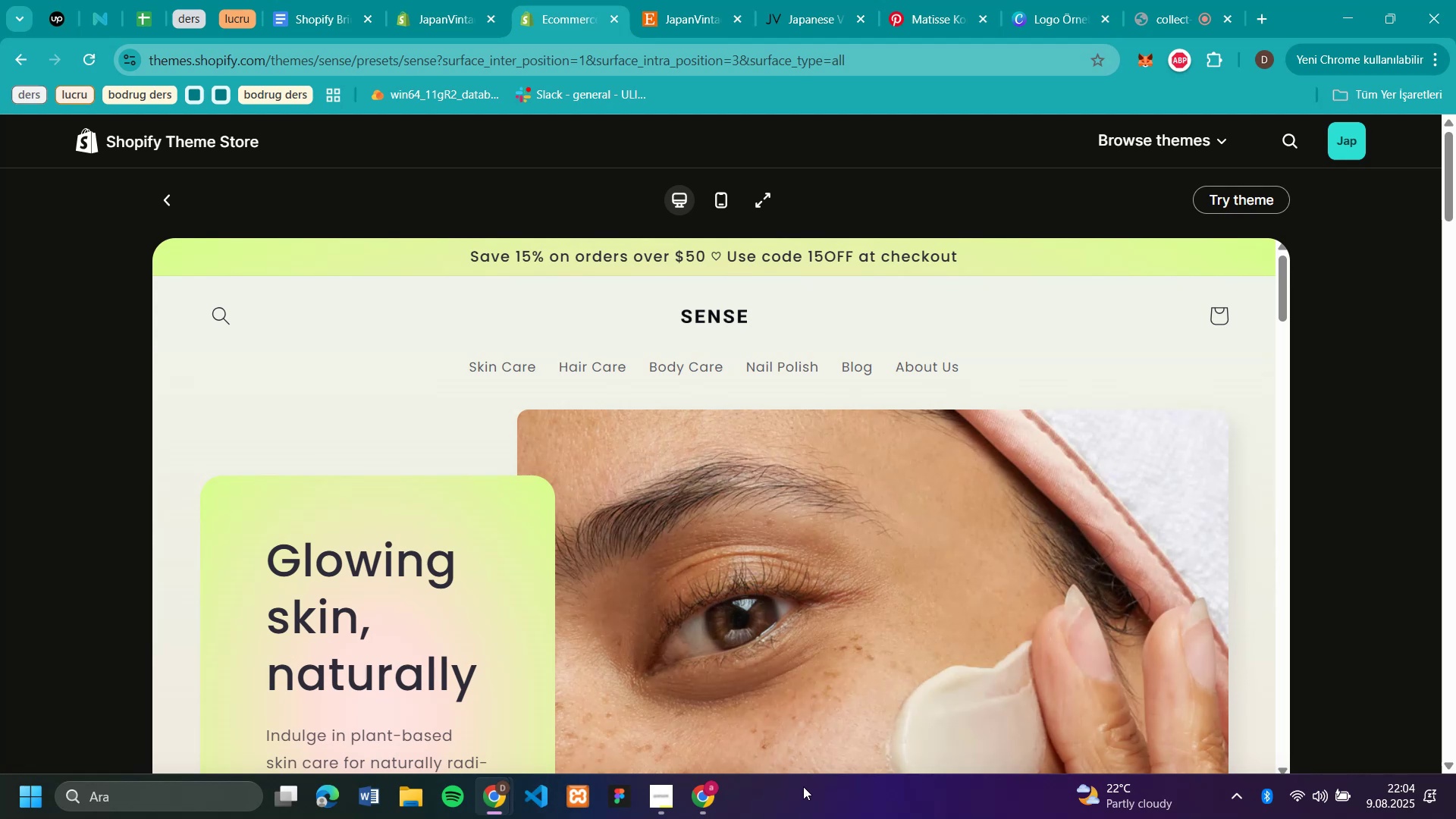 
scroll: coordinate [1344, 435], scroll_direction: down, amount: 23.0
 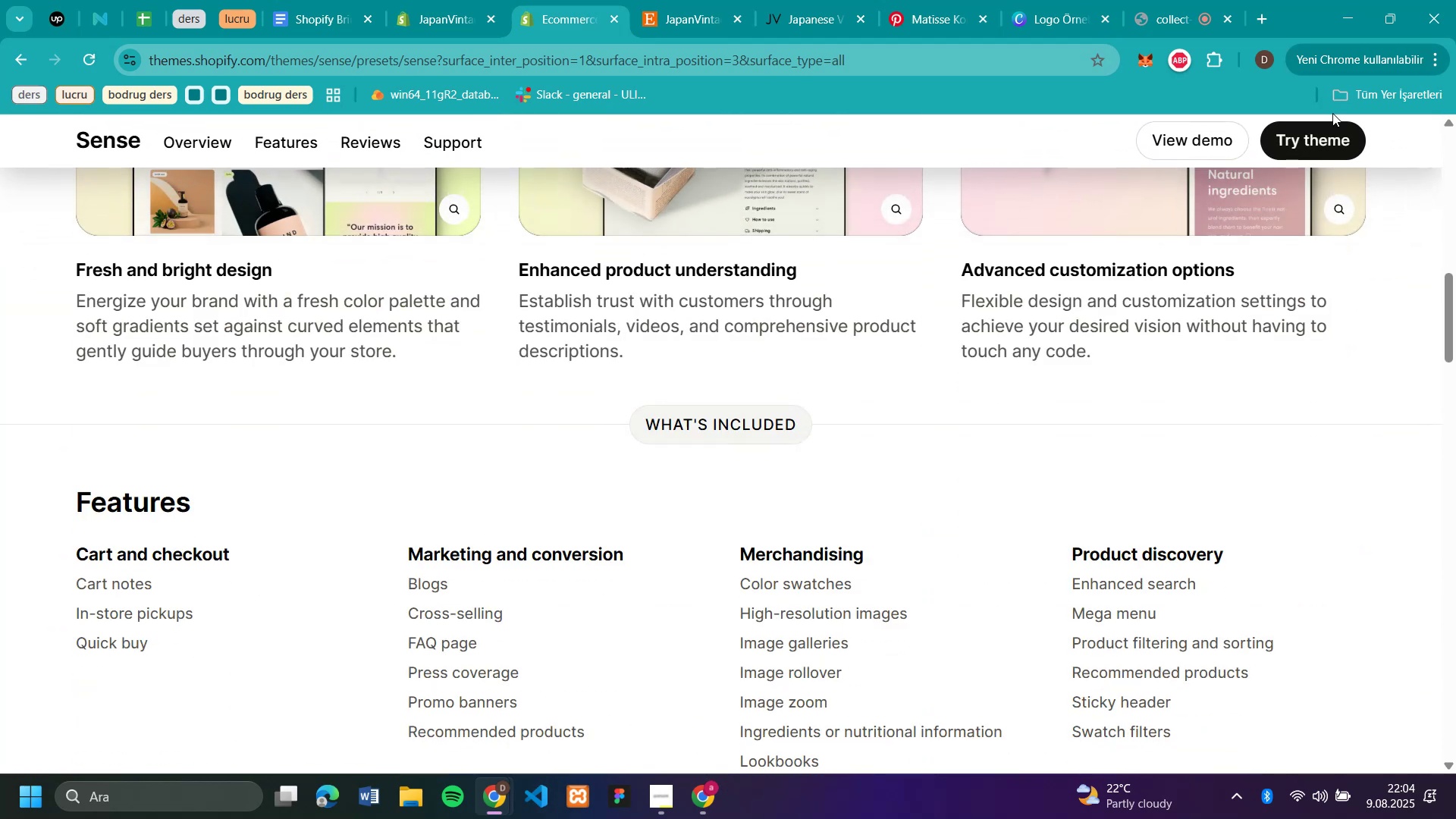 
left_click([1323, 142])
 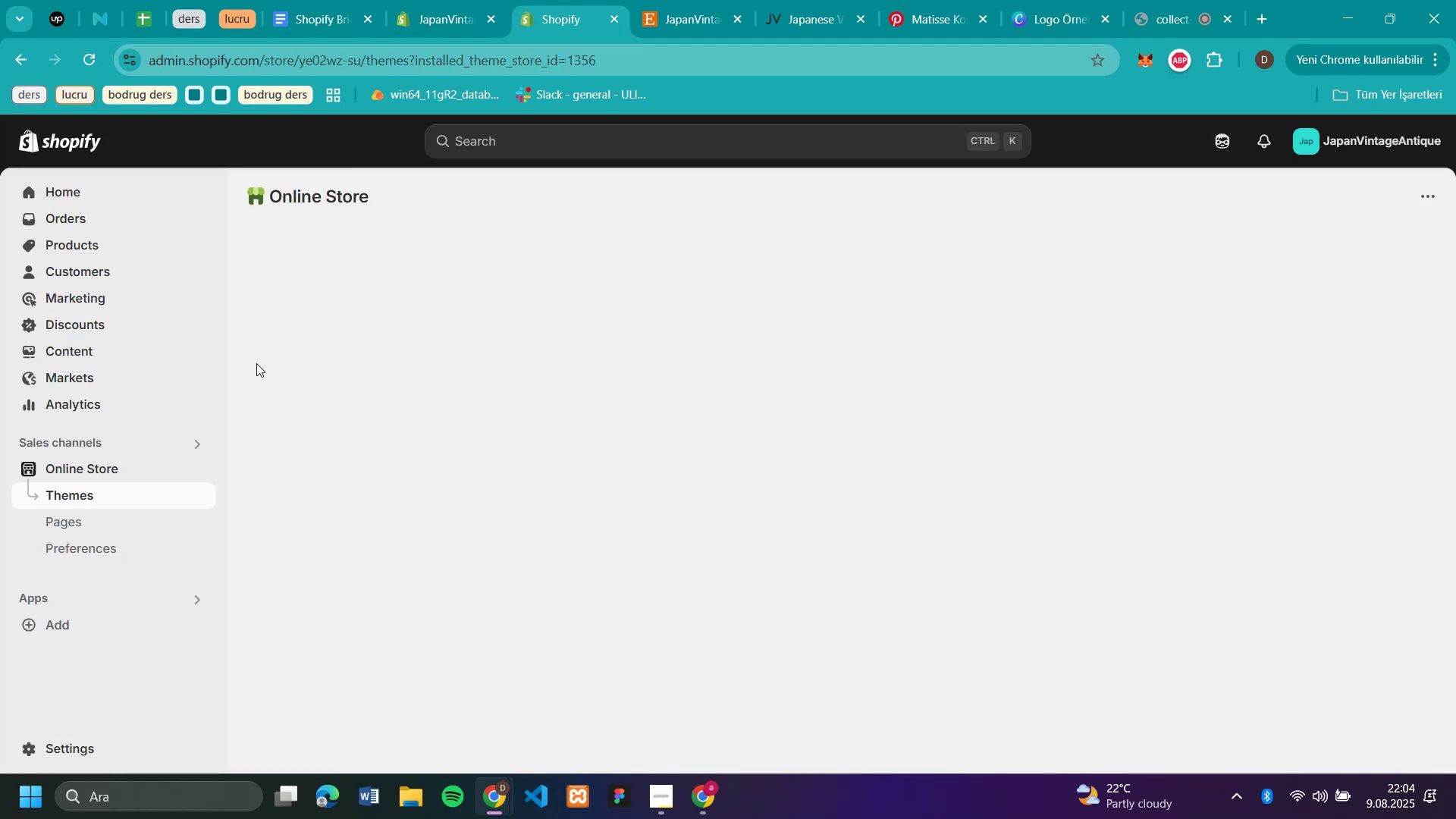 
wait(14.15)
 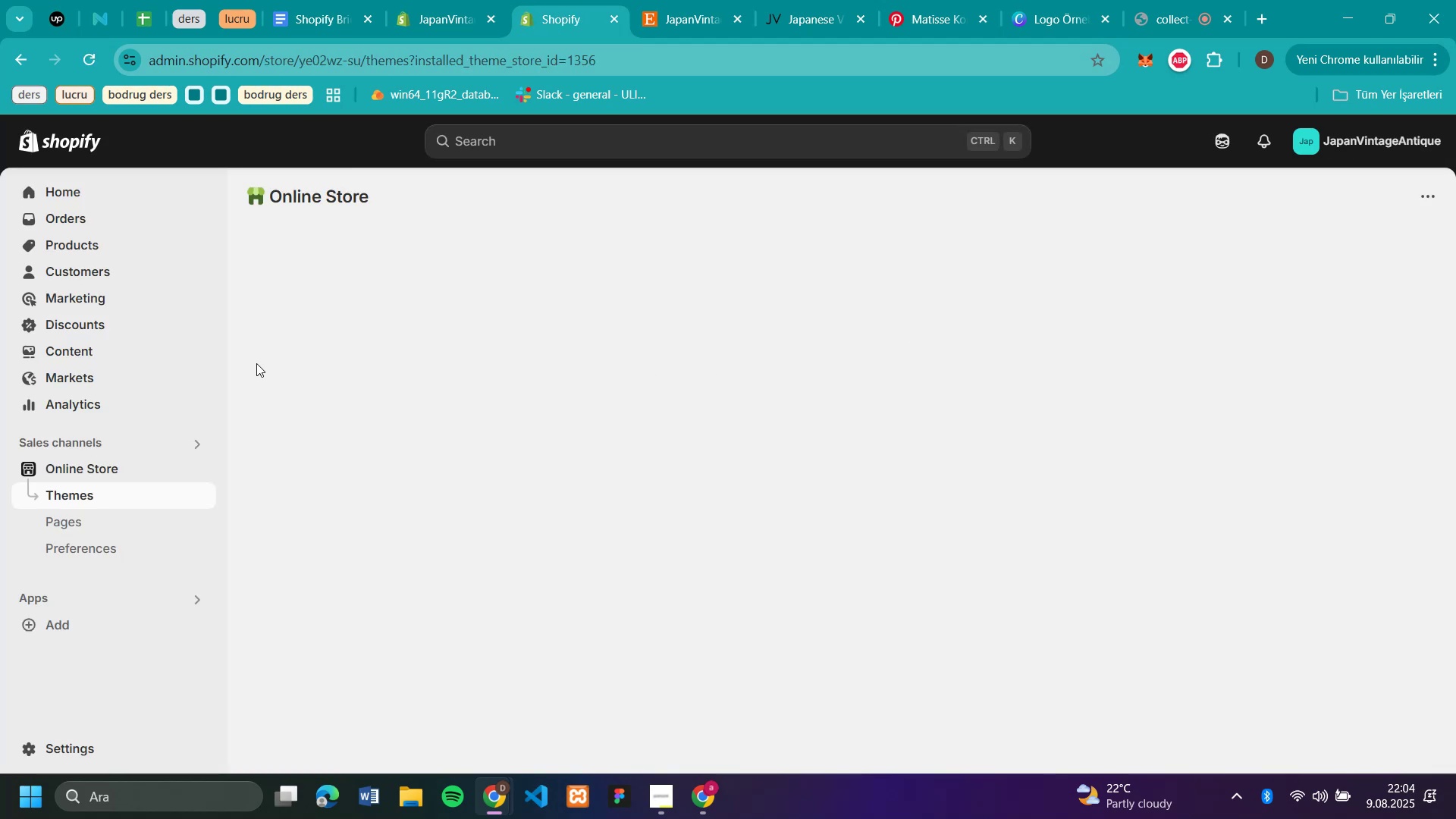 
scroll: coordinate [684, 541], scroll_direction: down, amount: 4.0
 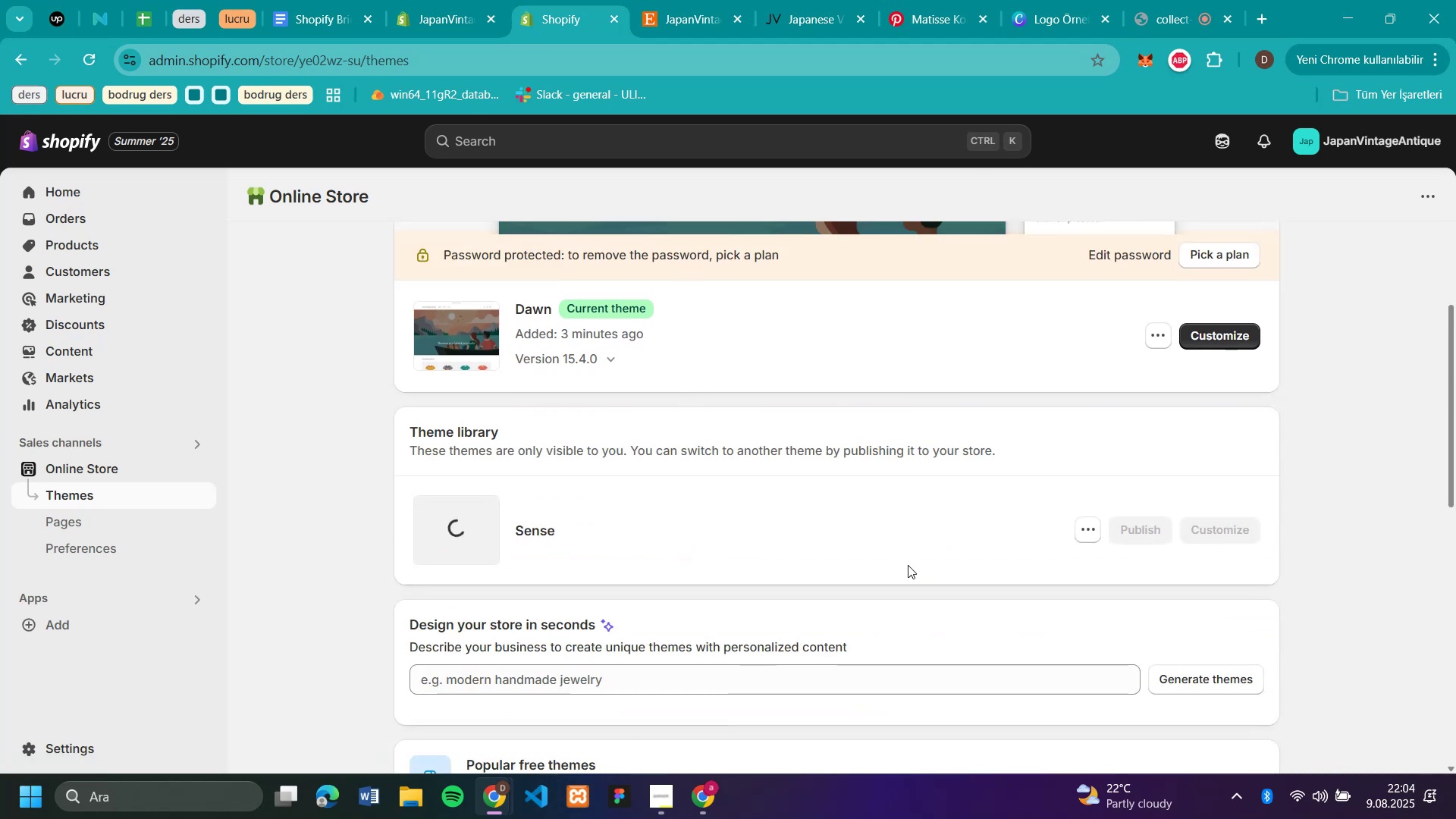 
wait(11.32)
 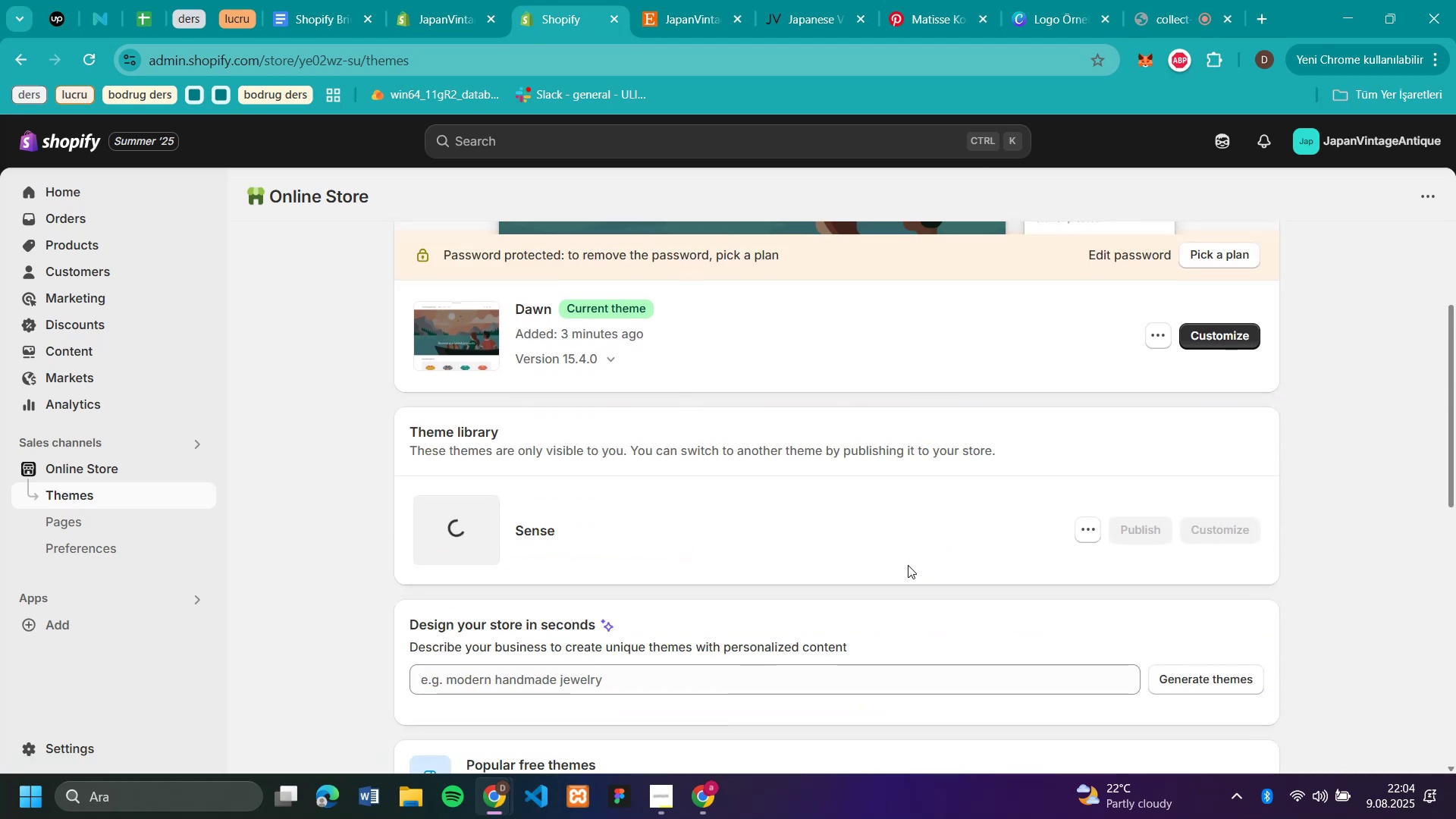 
left_click([1131, 526])
 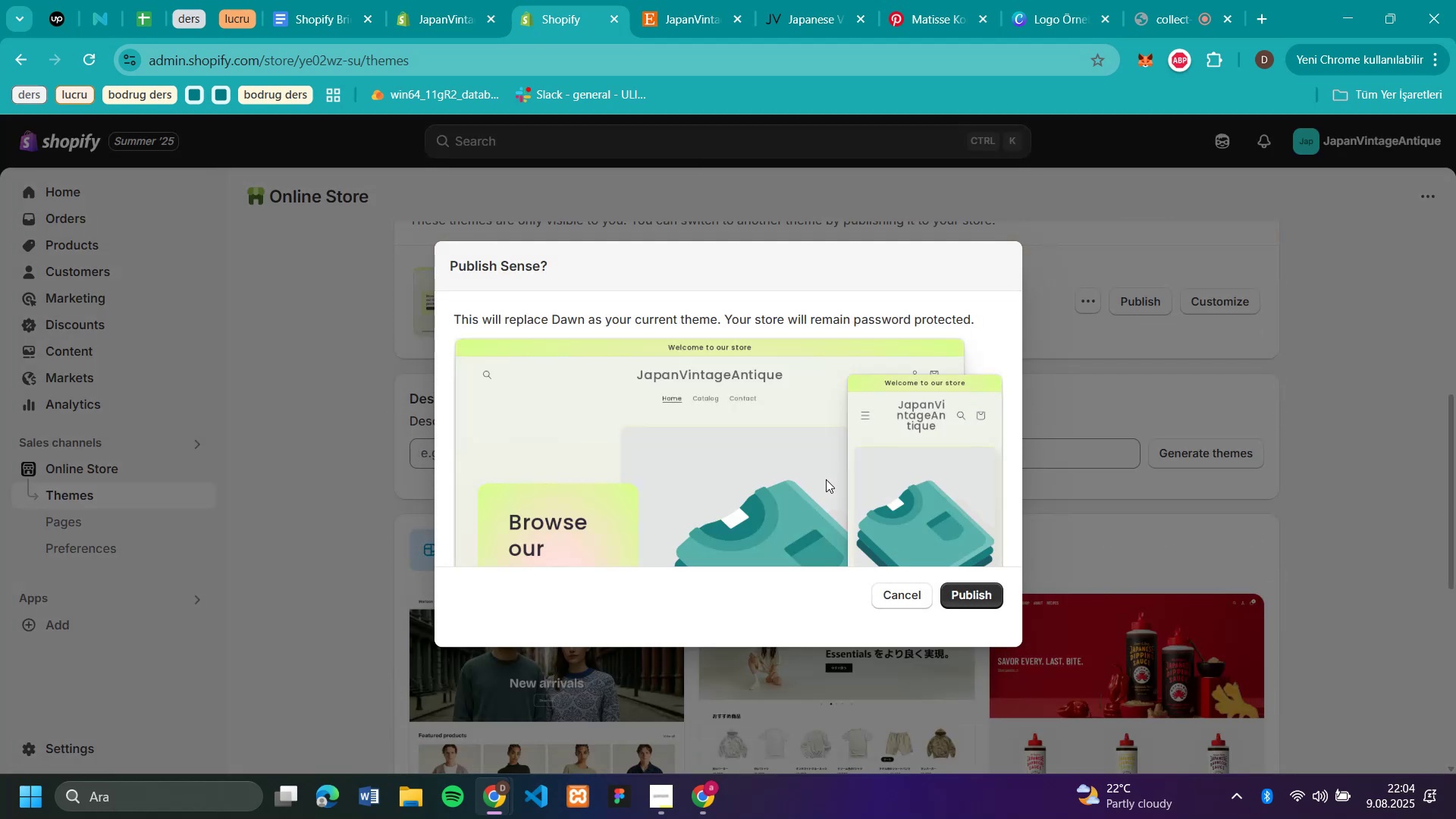 
wait(5.24)
 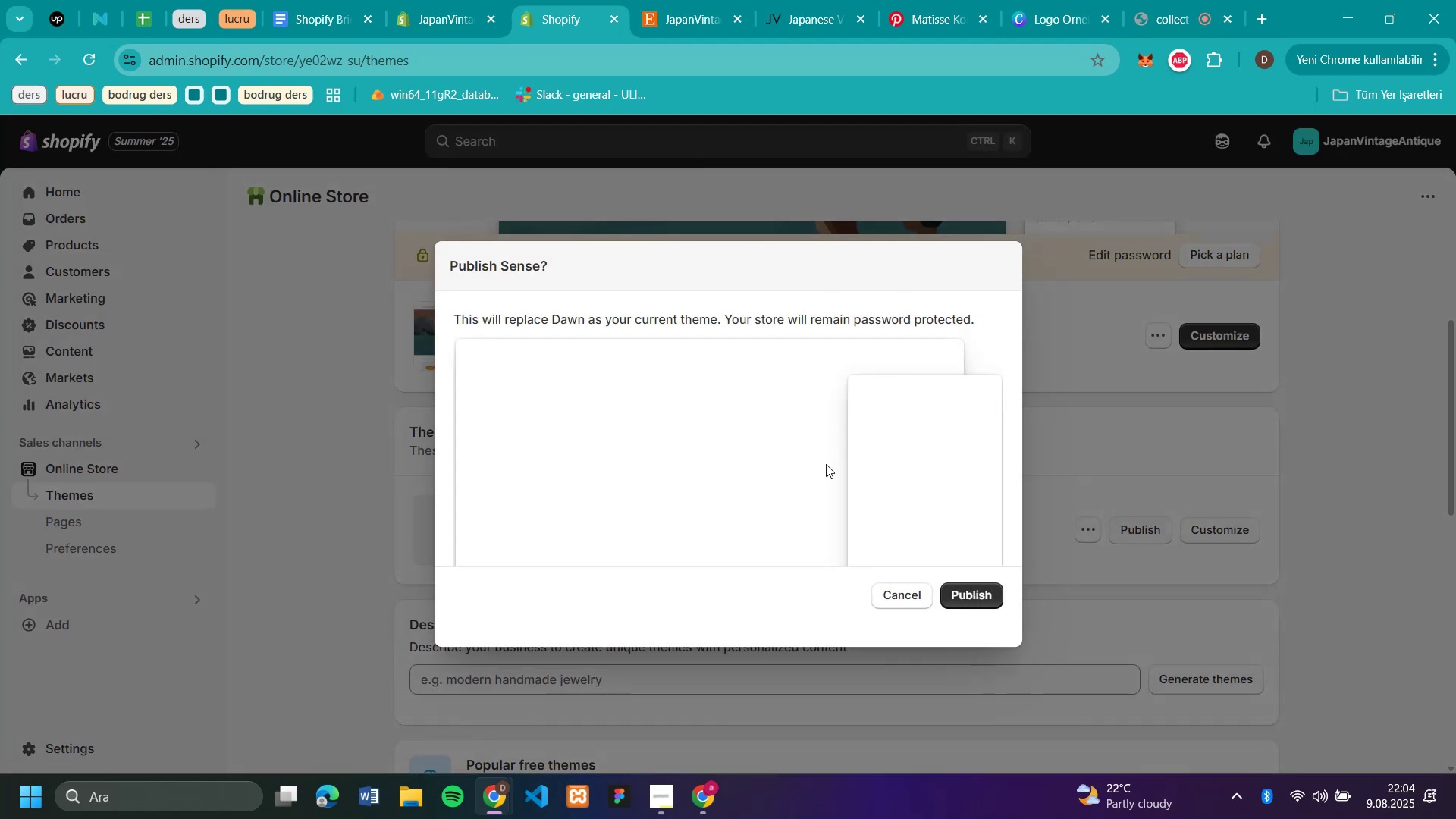 
left_click([968, 595])
 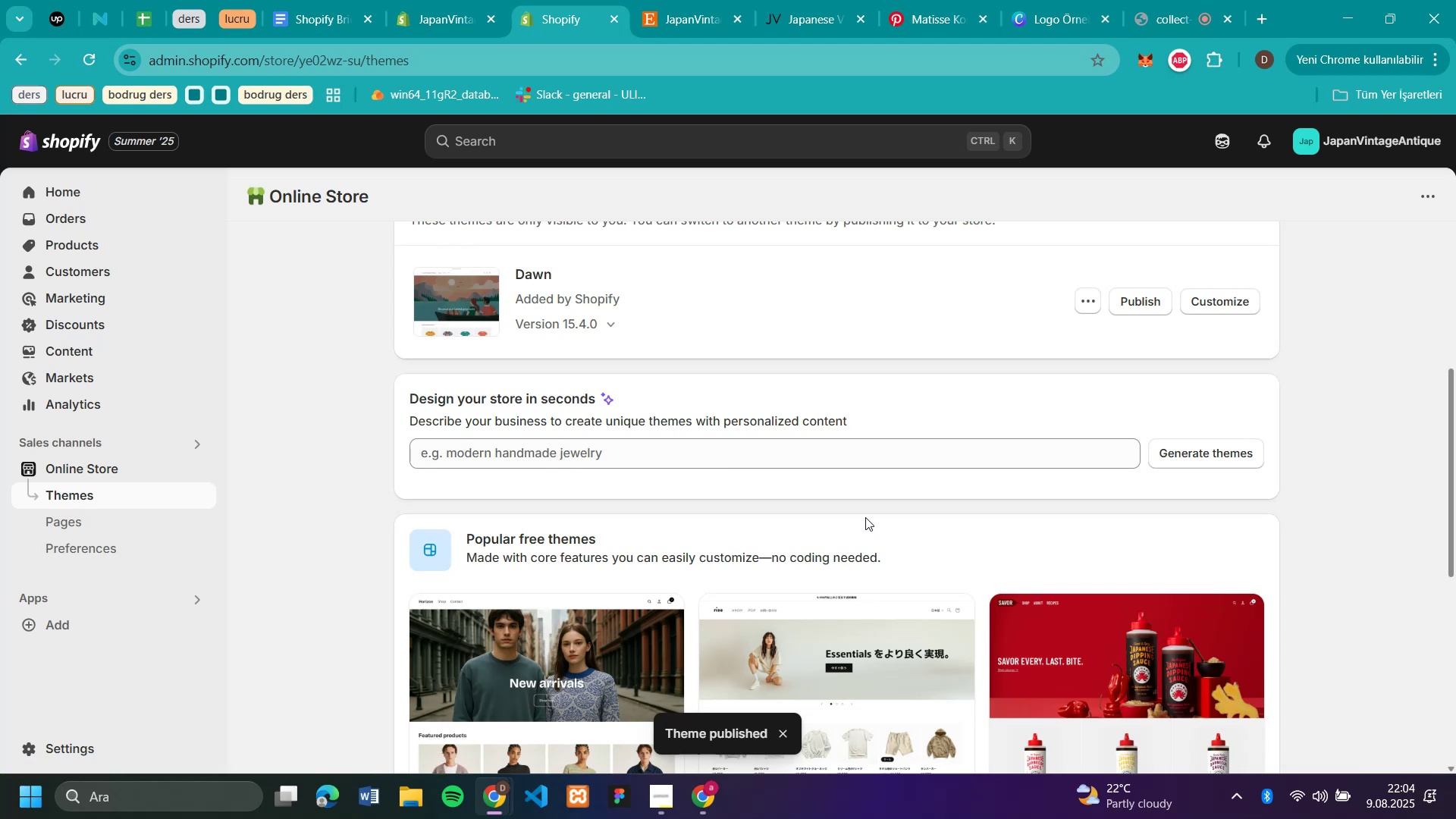 
wait(7.39)
 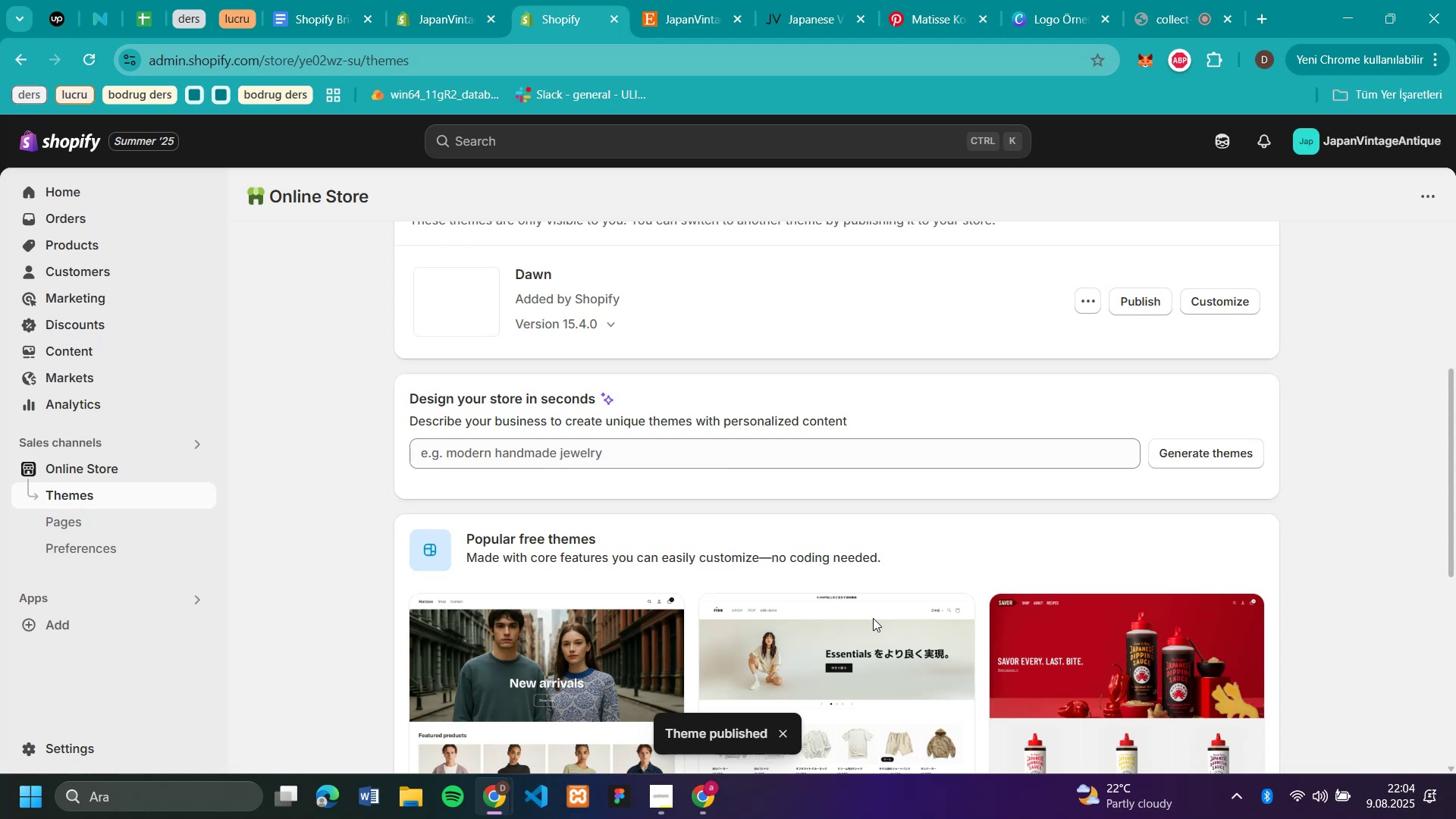 
scroll: coordinate [865, 517], scroll_direction: up, amount: 4.0
 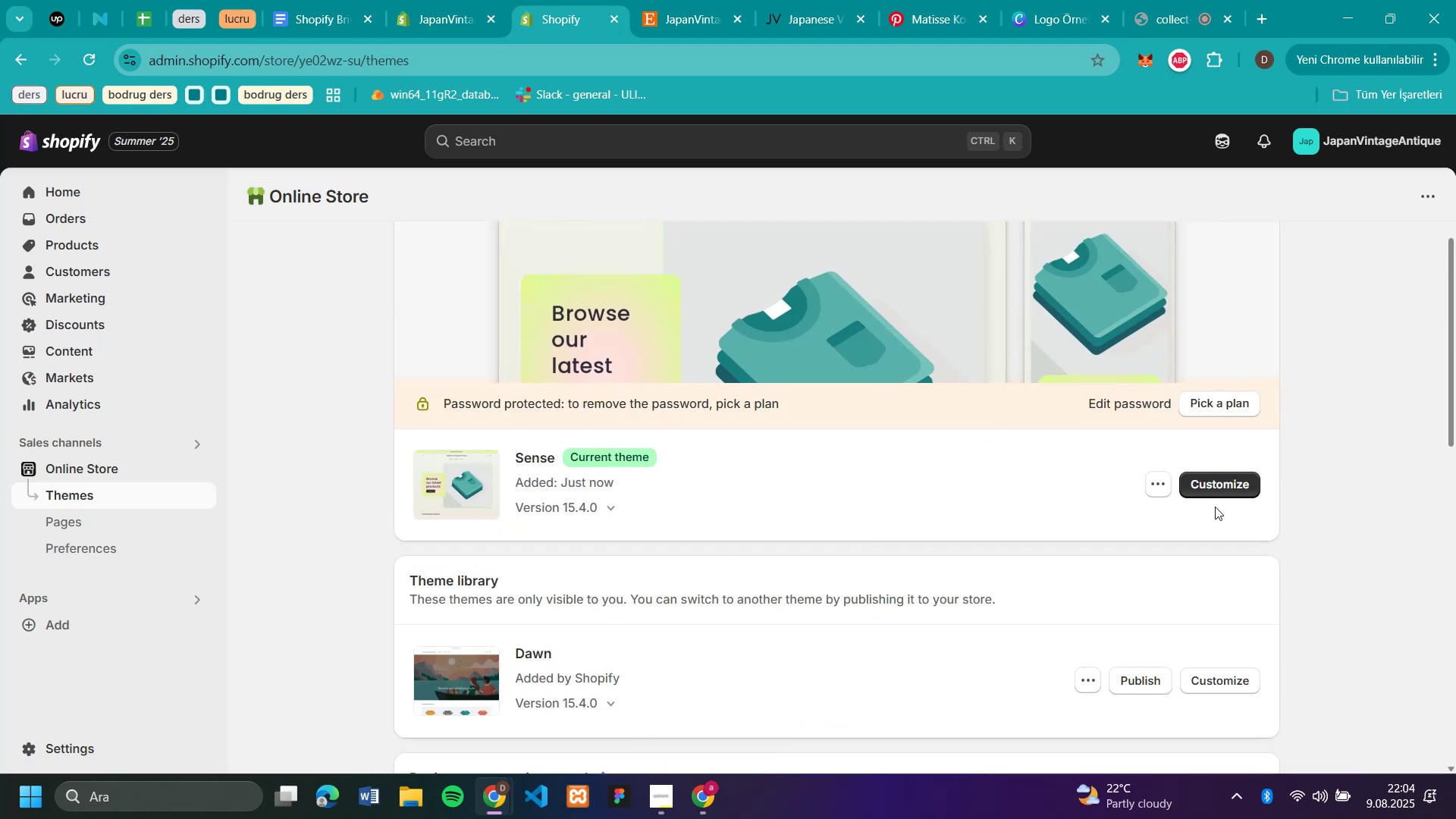 
left_click([1217, 497])
 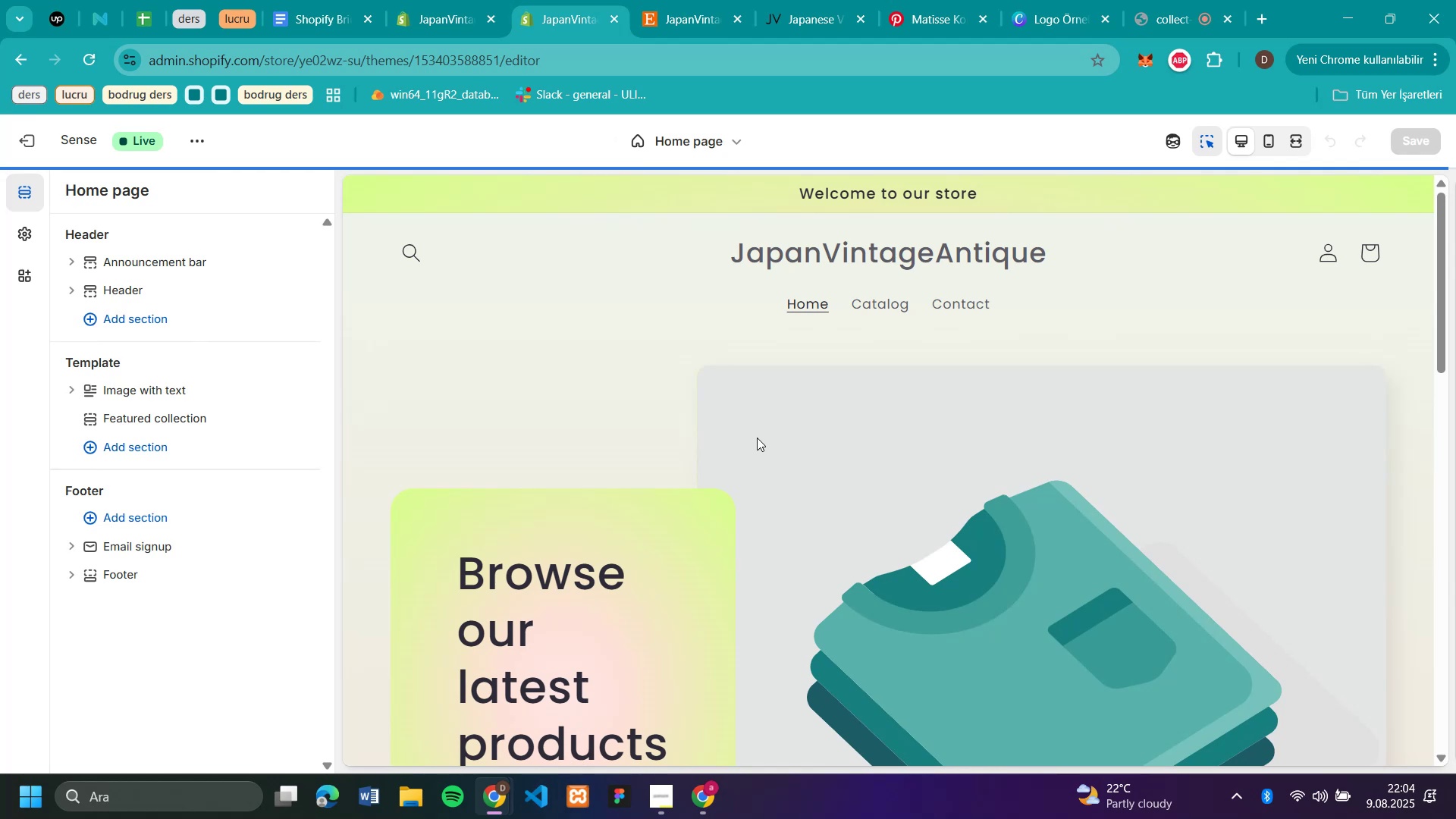 
scroll: coordinate [757, 438], scroll_direction: none, amount: 0.0
 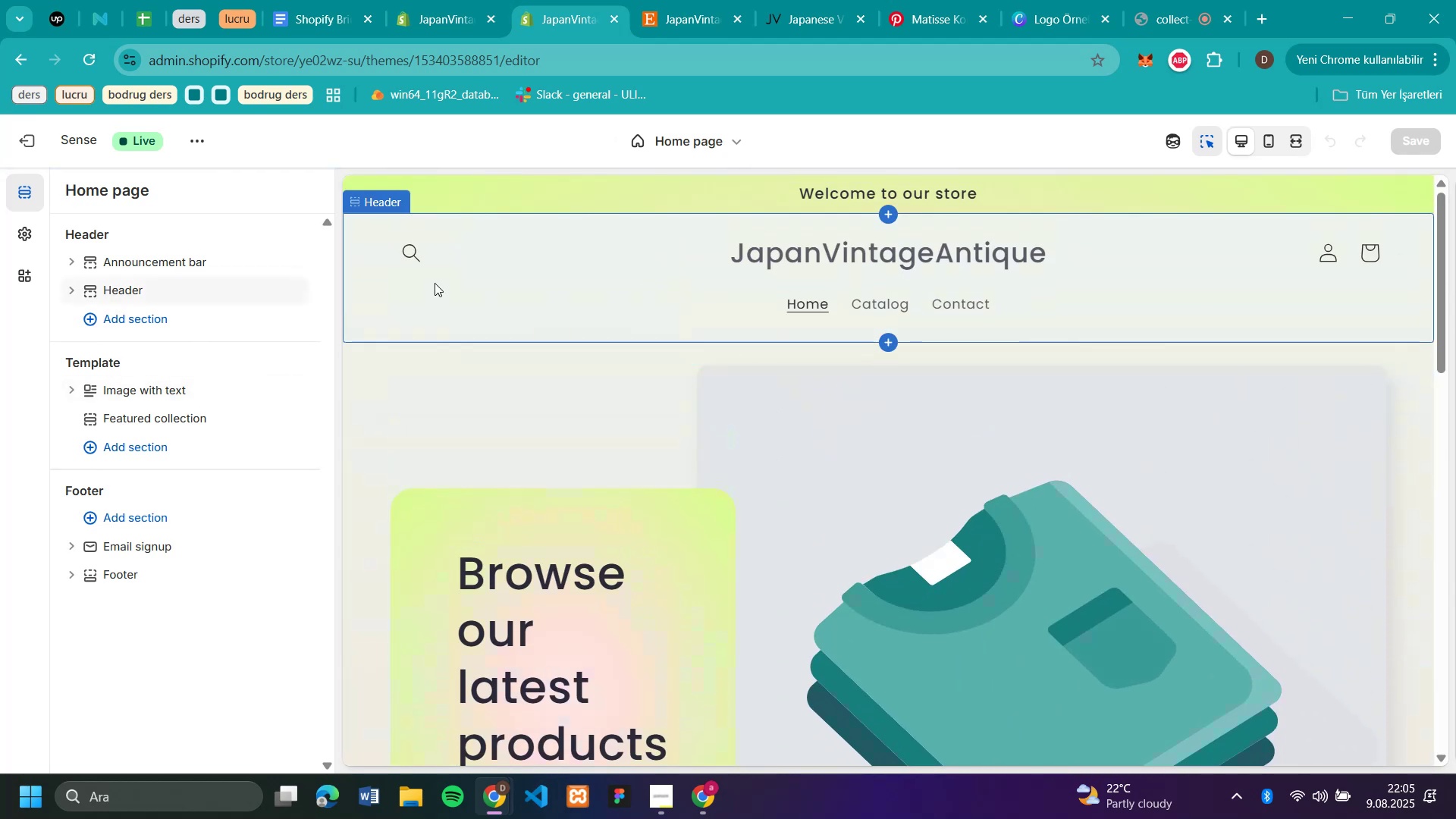 
scroll: coordinate [1099, 435], scroll_direction: down, amount: 8.0
 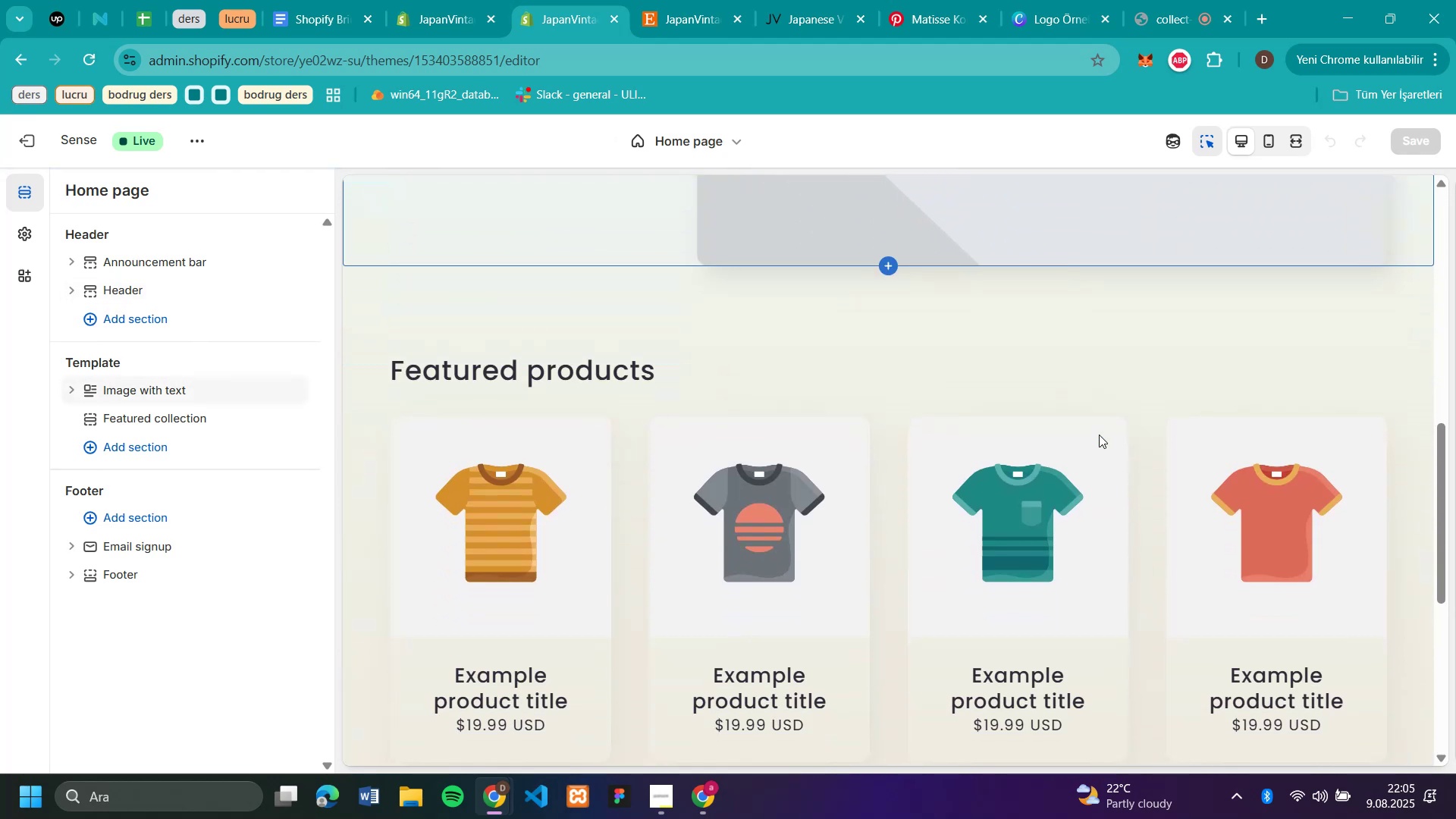 
scroll: coordinate [1094, 413], scroll_direction: up, amount: 8.0
 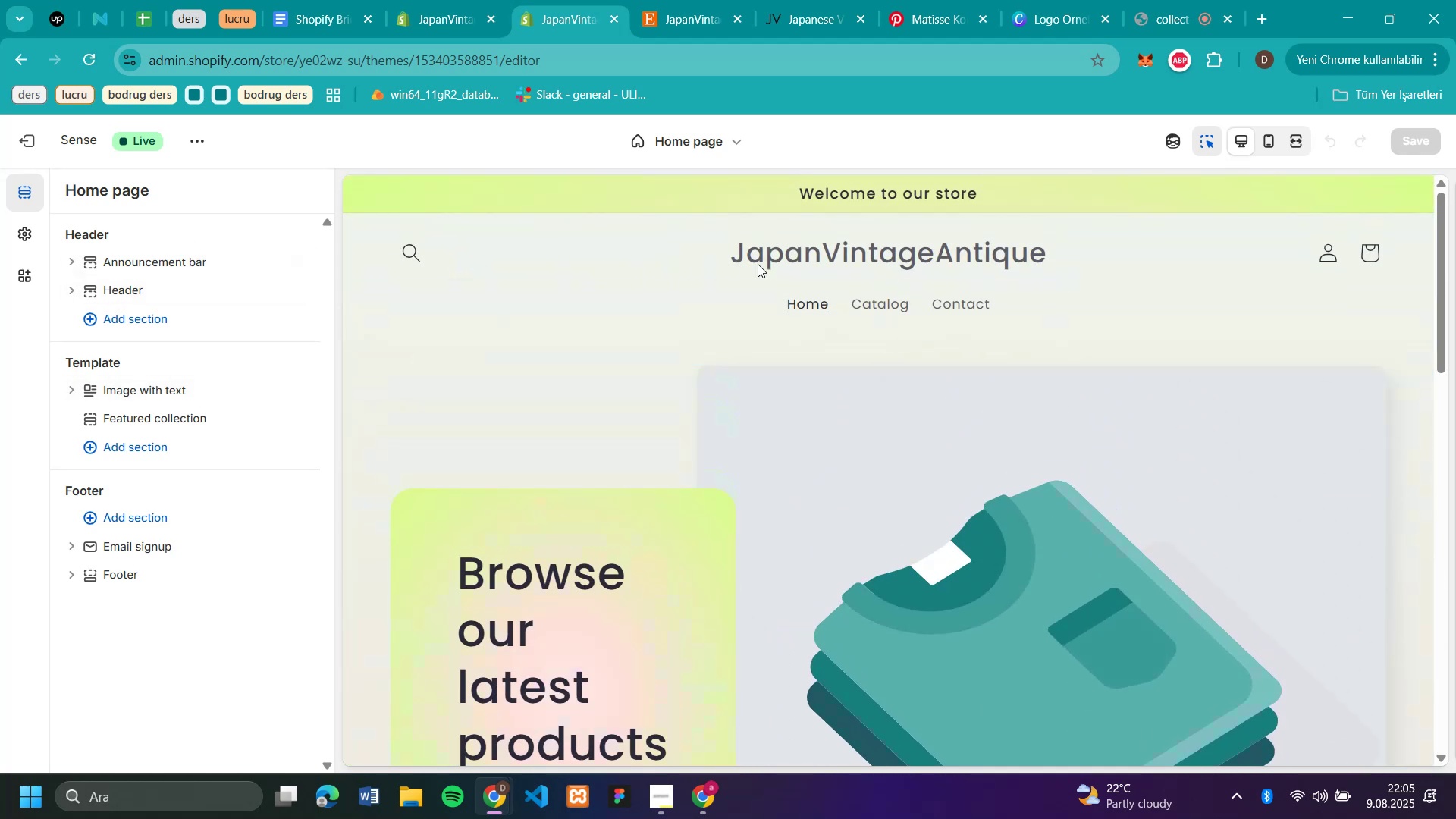 
left_click([11, 231])
 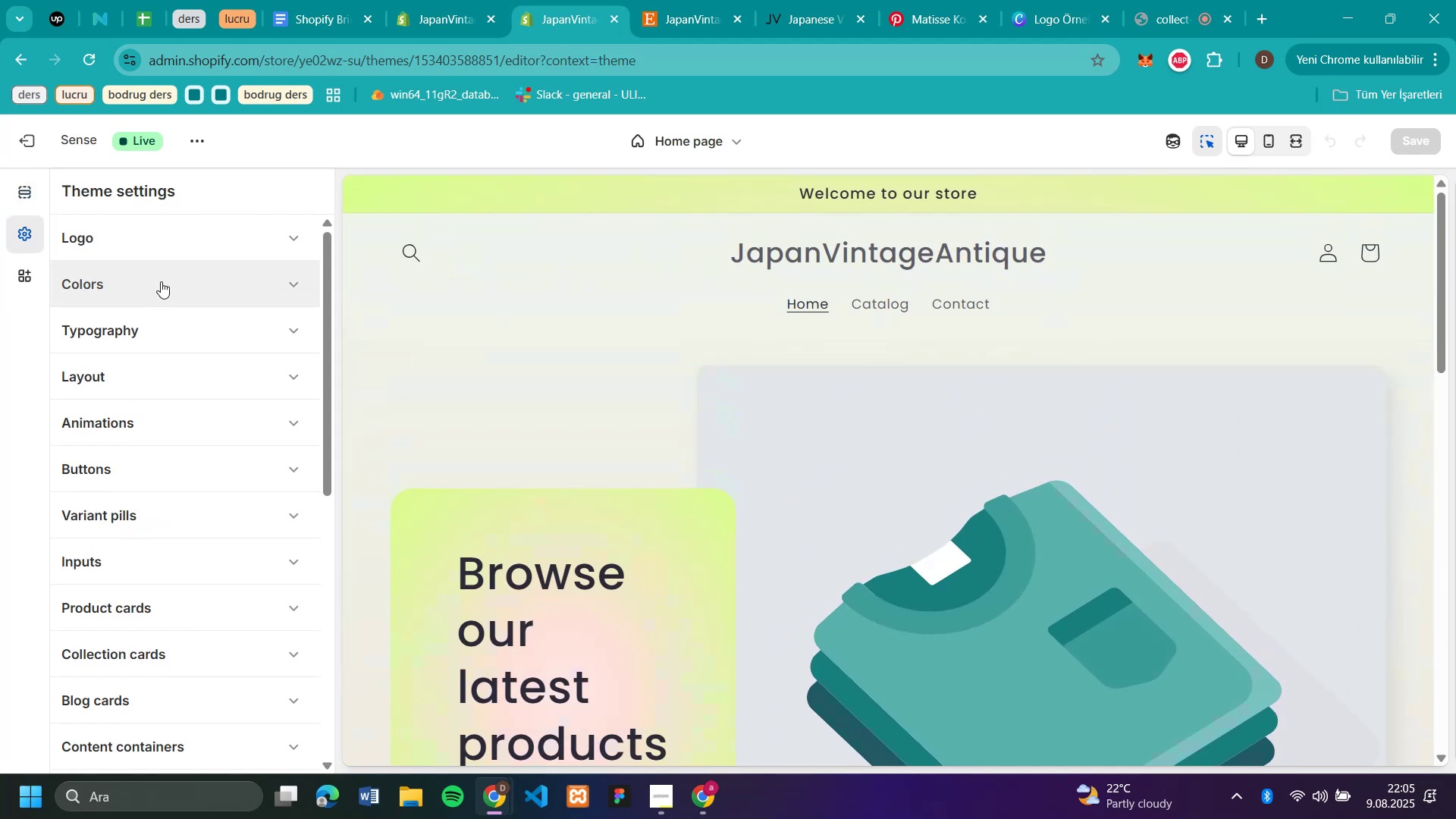 
left_click([161, 281])
 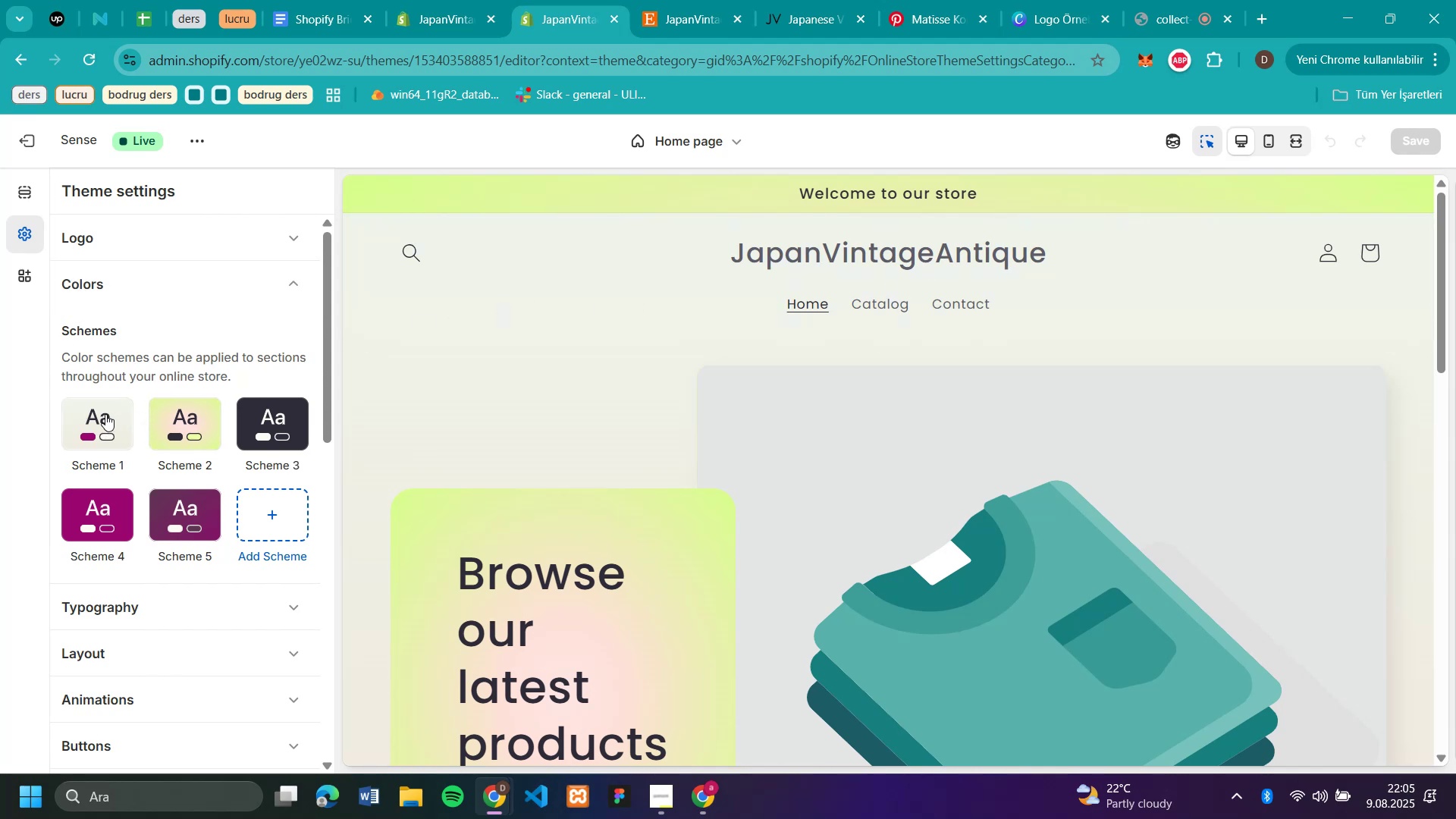 
wait(17.22)
 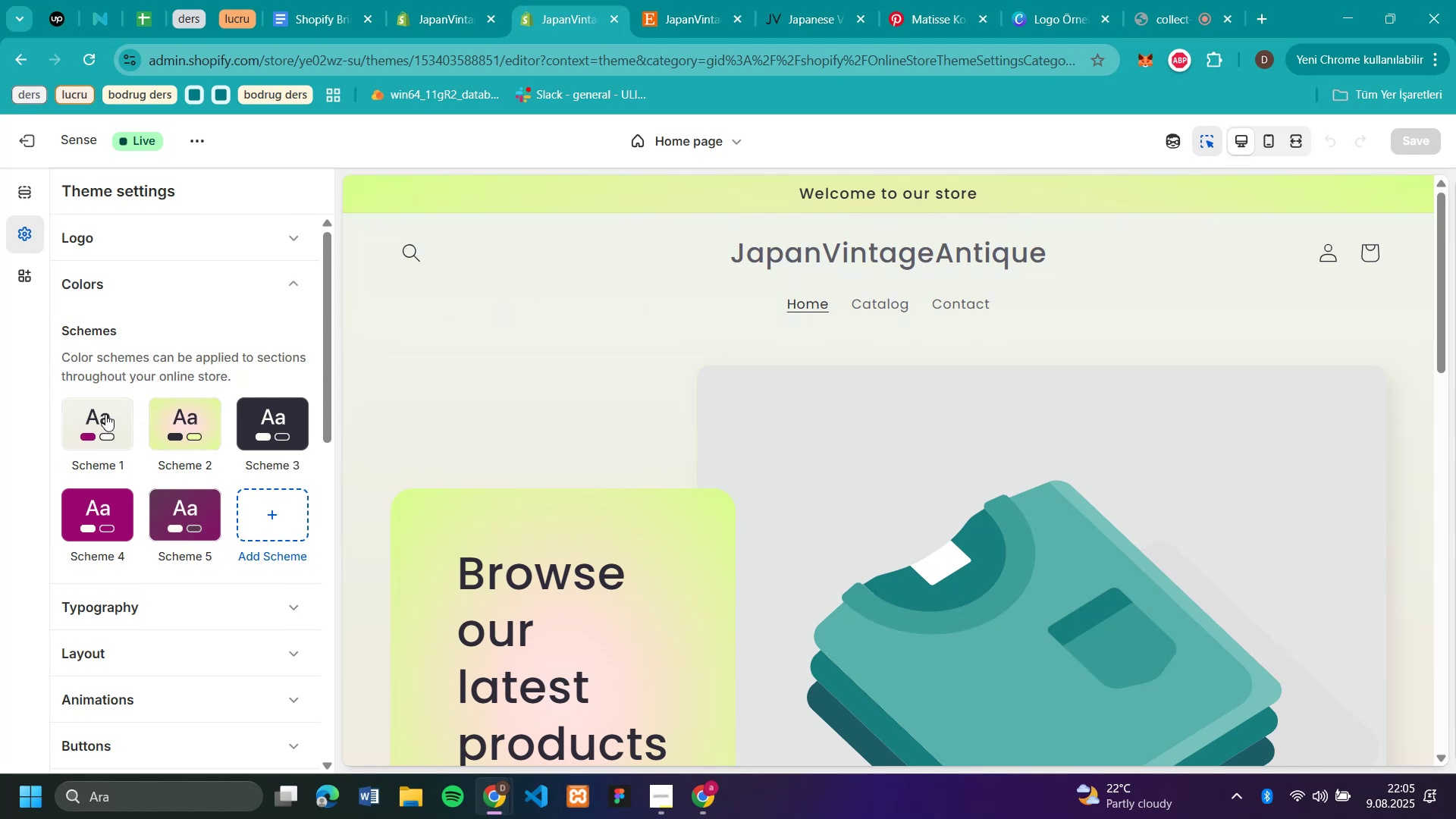 
left_click([105, 416])
 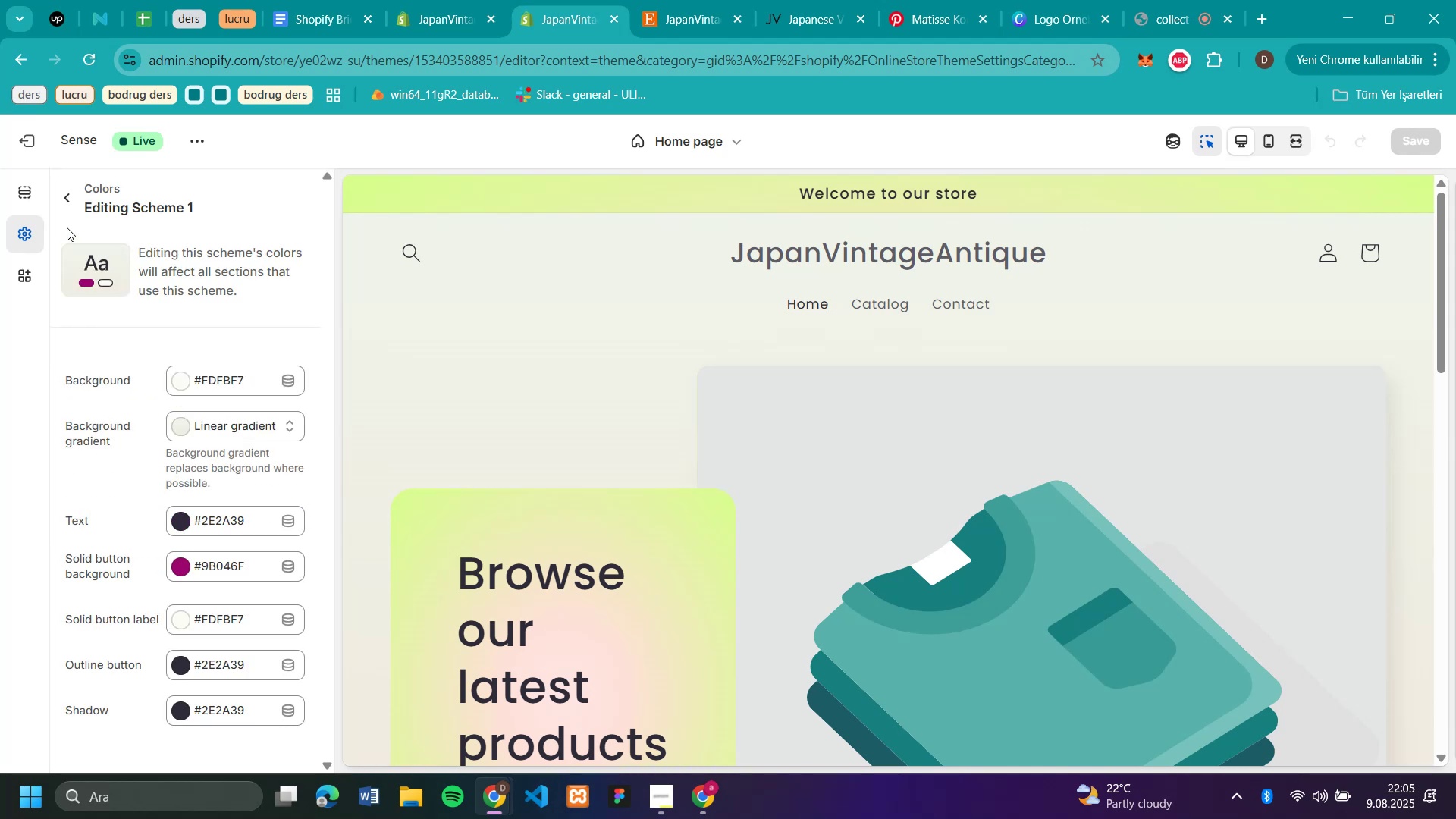 
left_click([68, 198])
 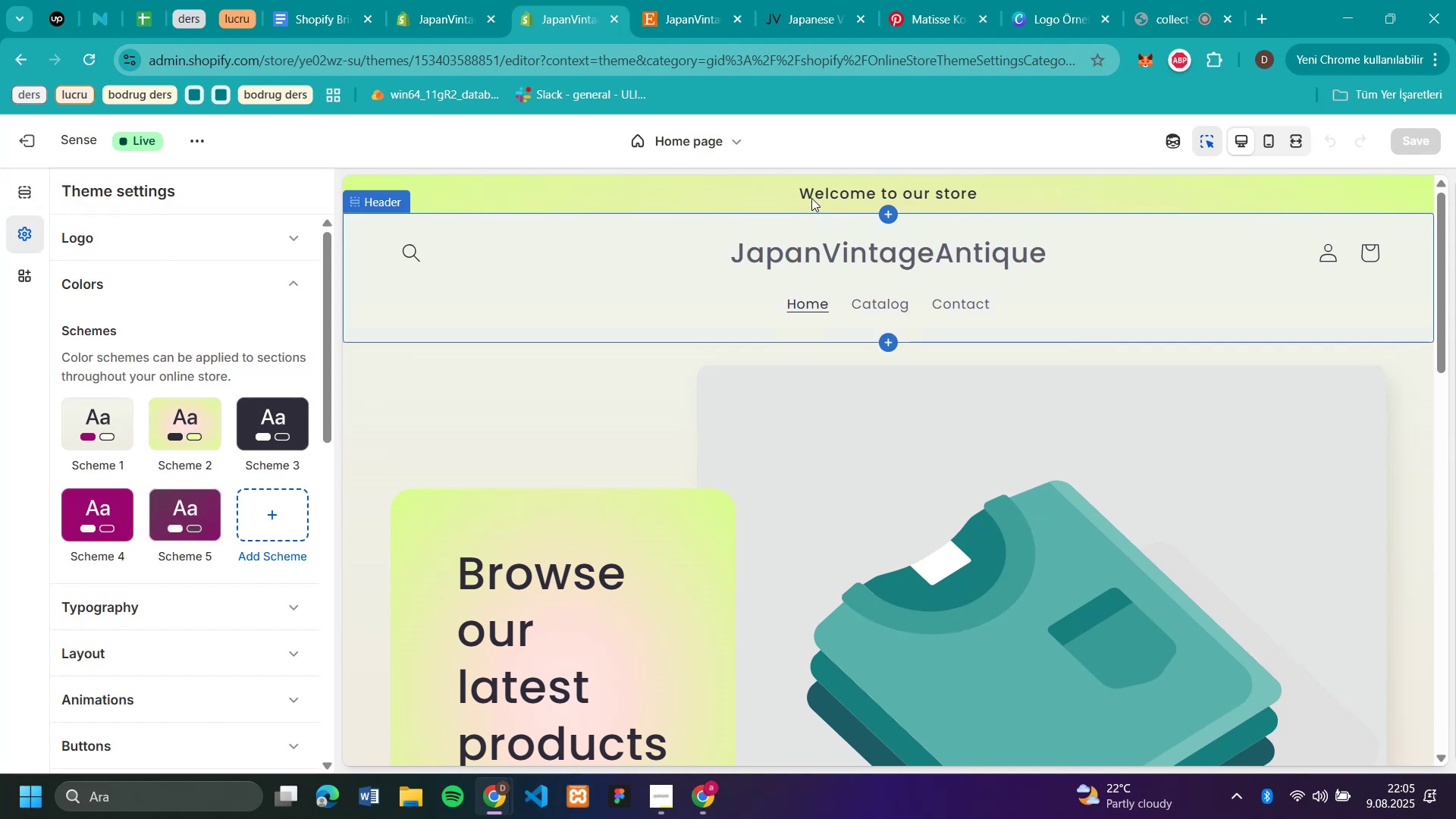 
left_click([811, 198])
 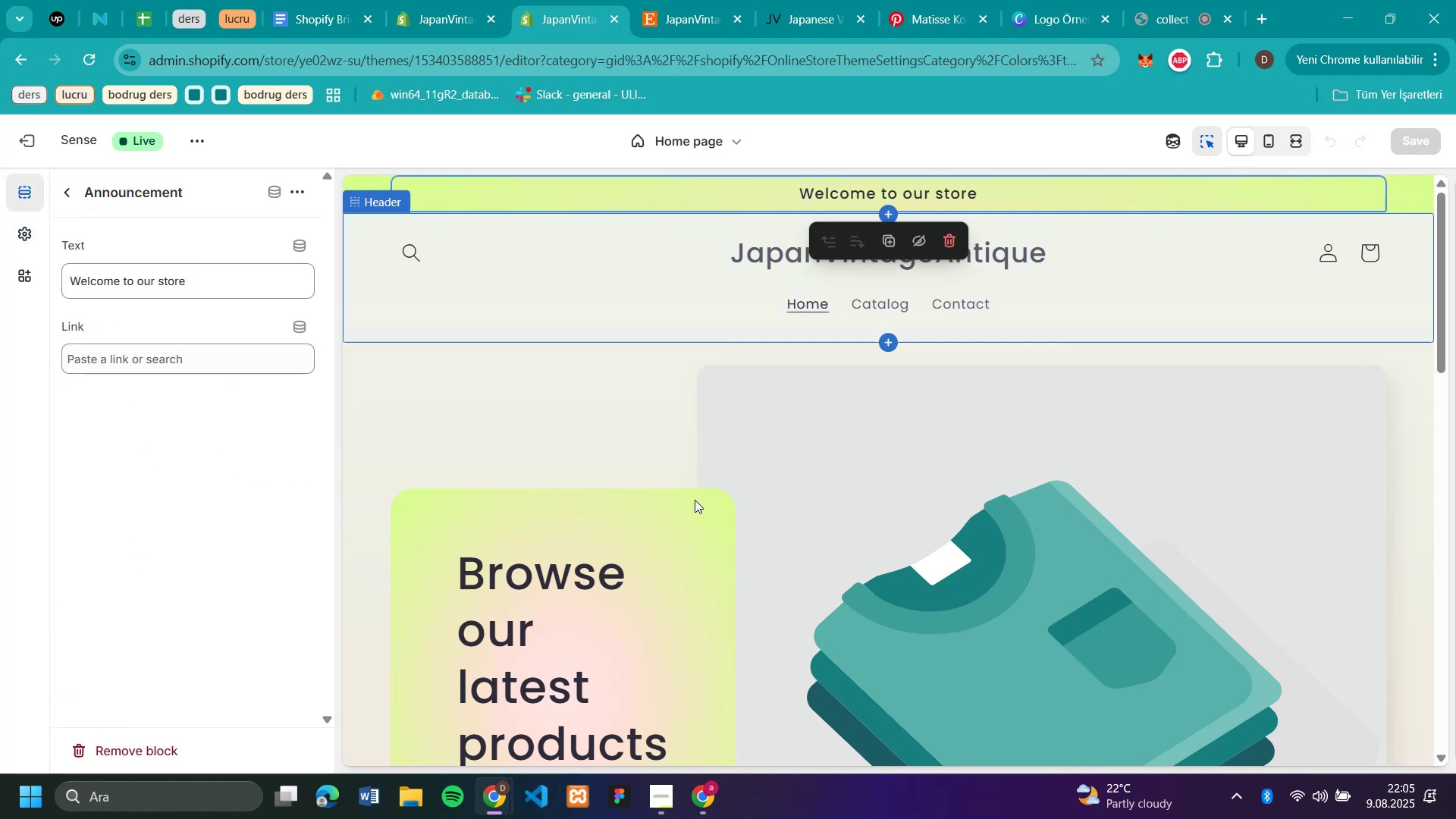 
left_click([679, 615])
 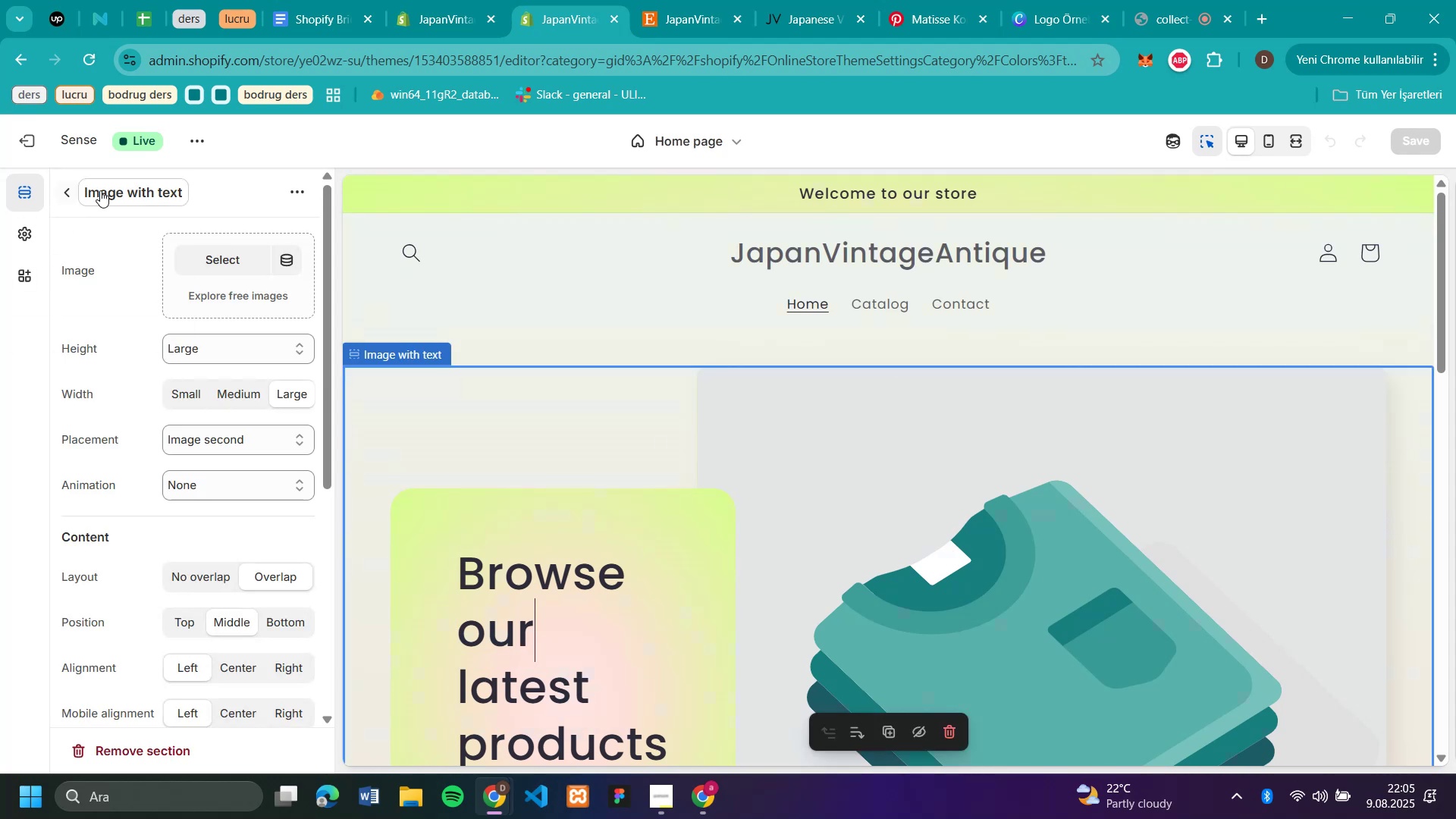 
scroll: coordinate [817, 378], scroll_direction: up, amount: 6.0
 